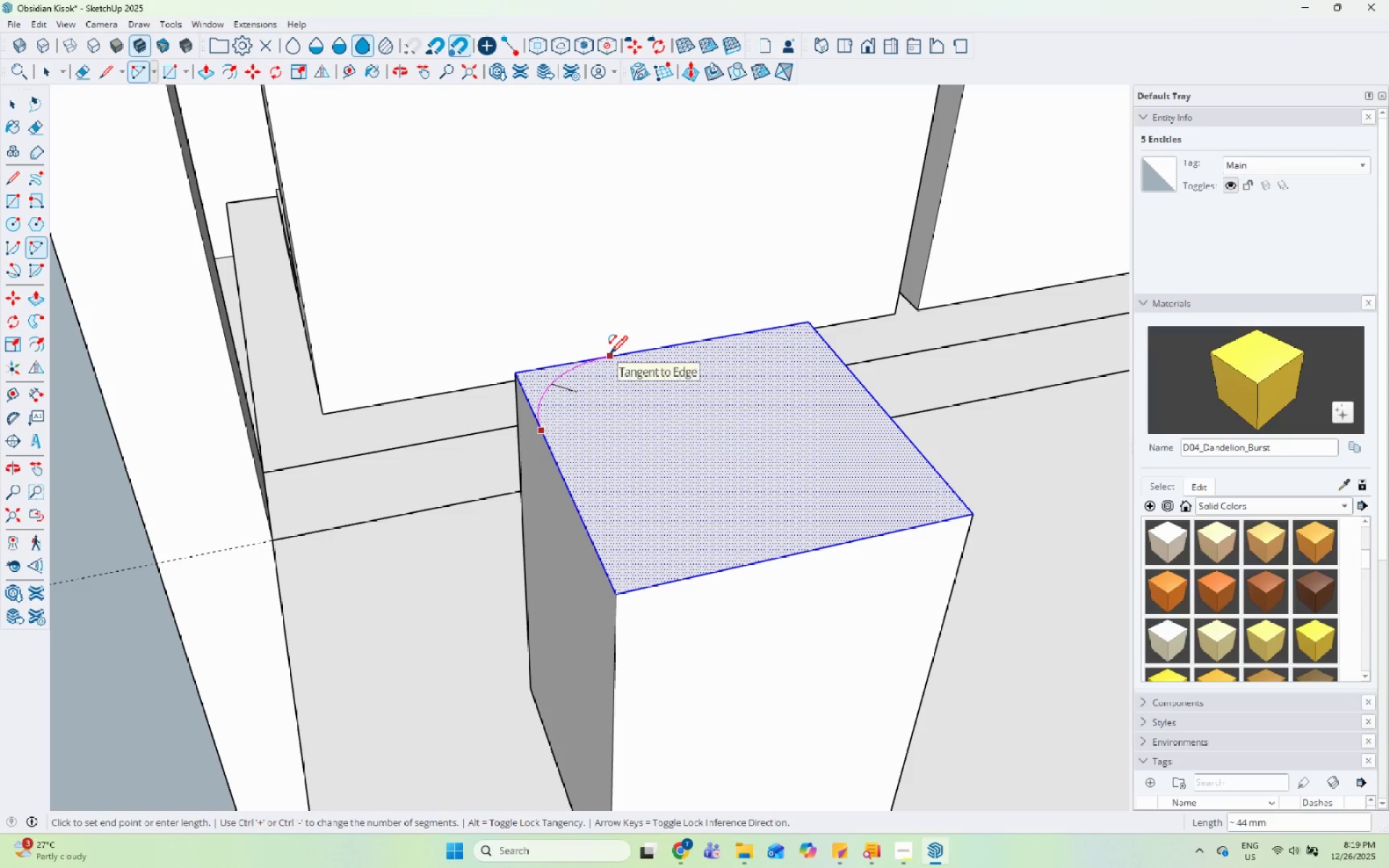 
left_click([610, 355])
 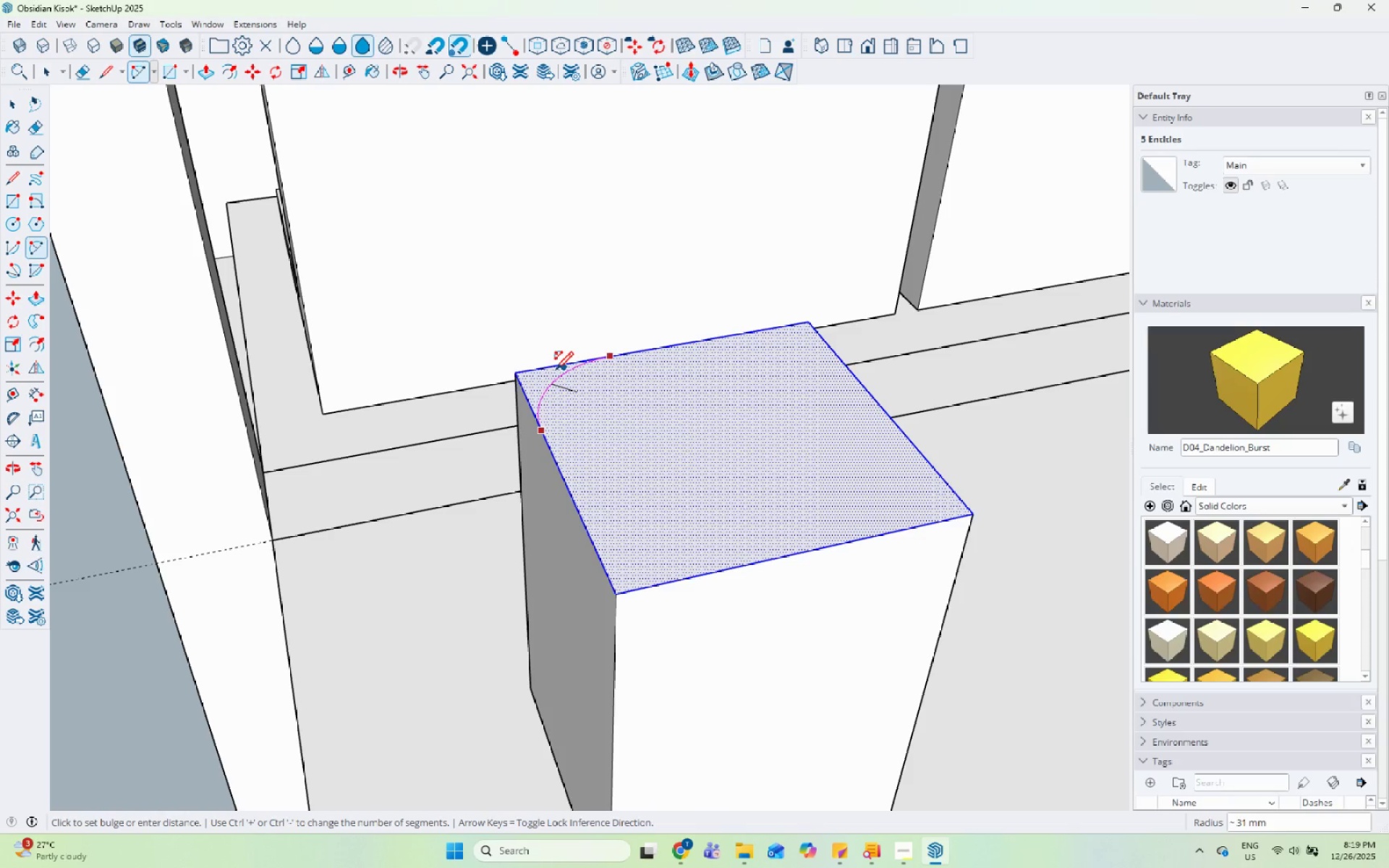 
left_click([556, 371])
 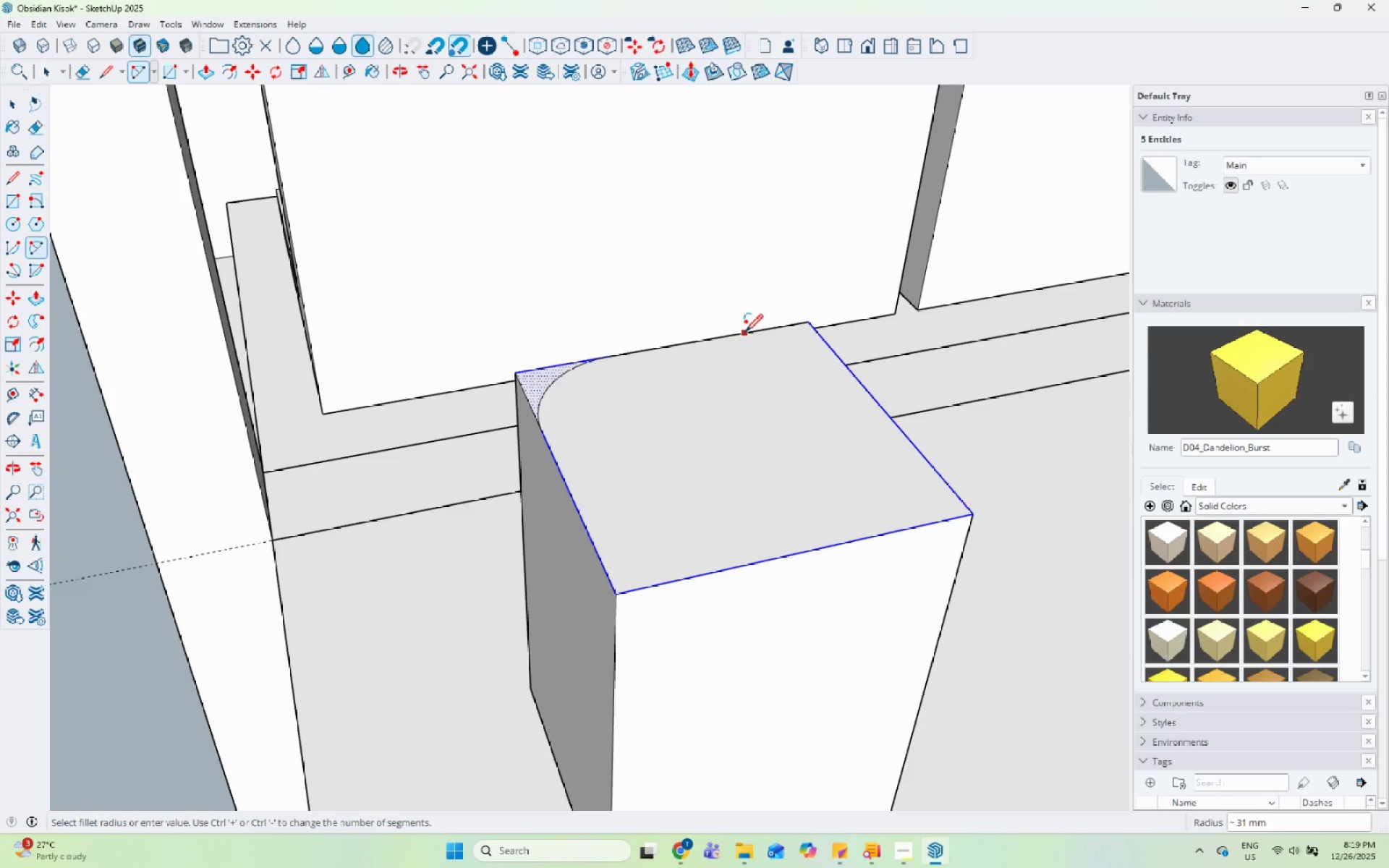 
left_click([748, 333])
 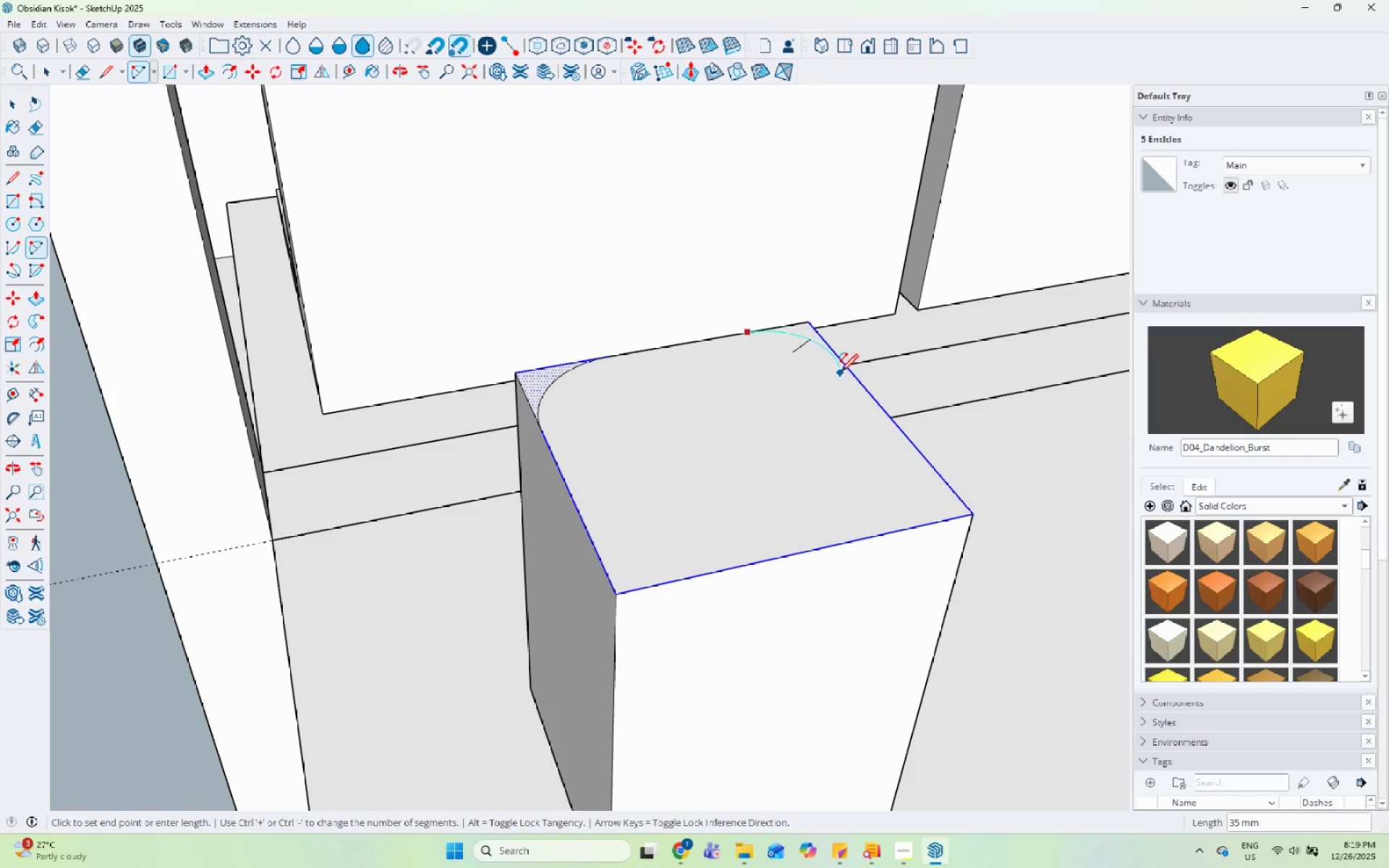 
mouse_move([821, 357])
 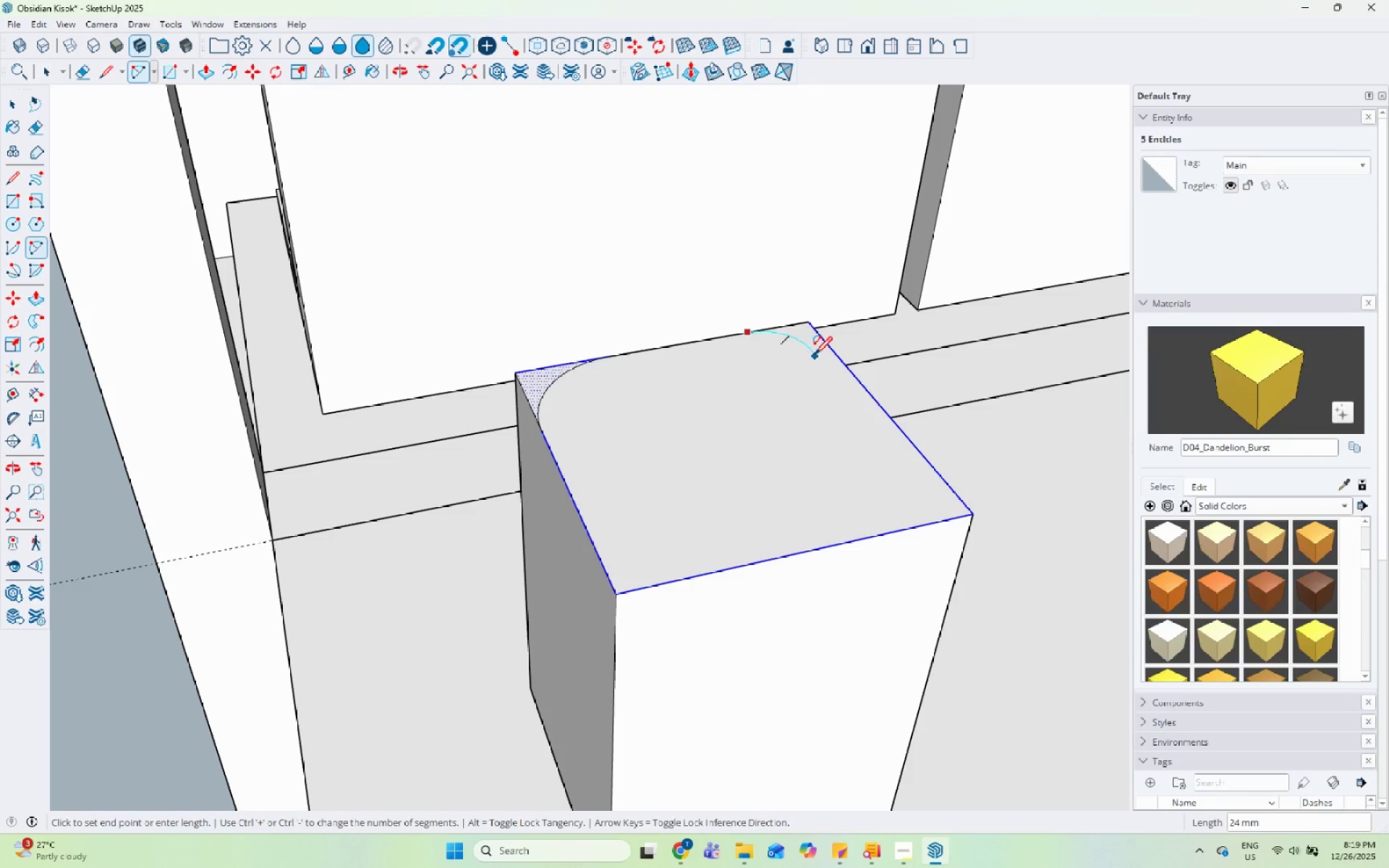 
key(Escape)
 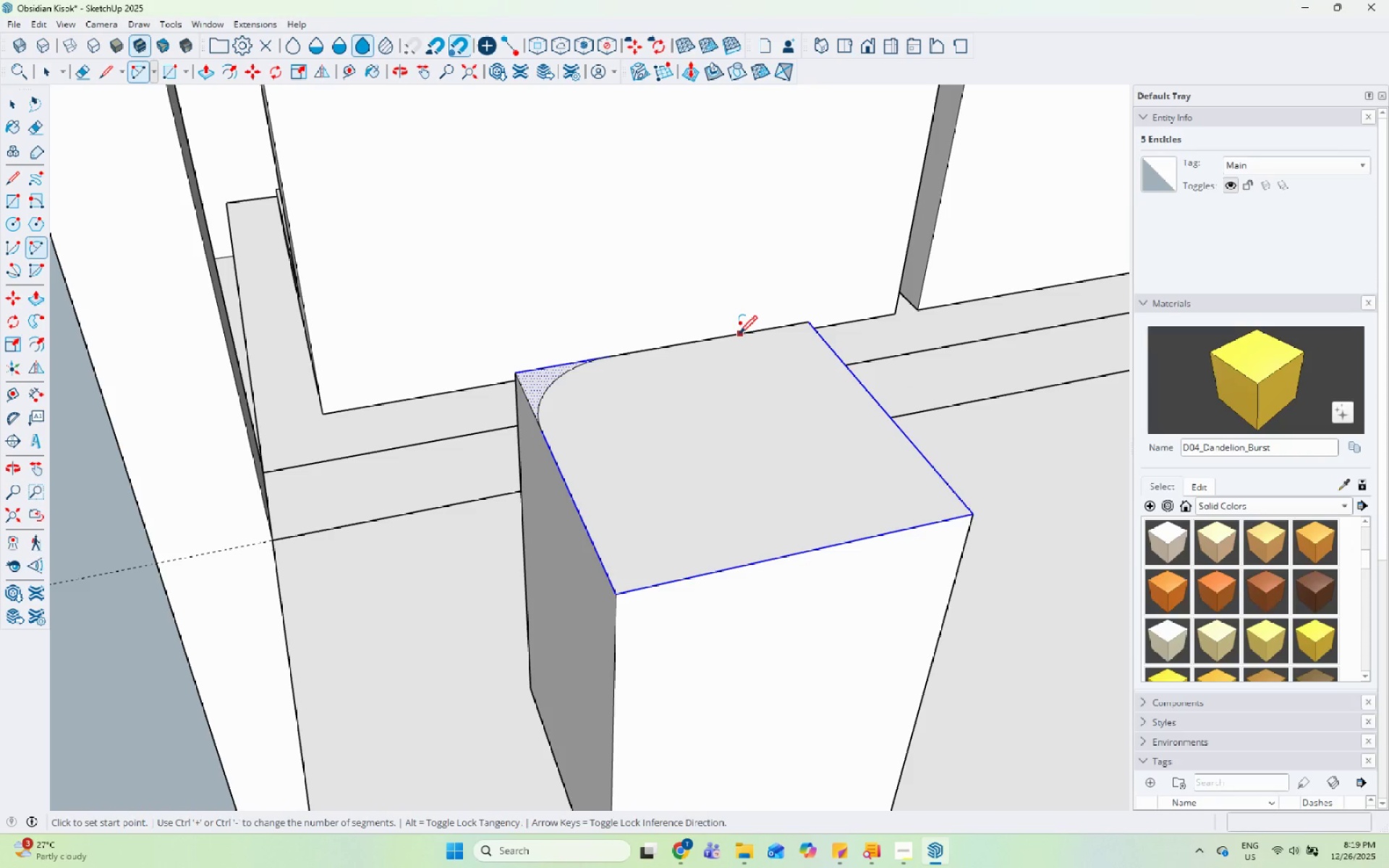 
left_click_drag(start_coordinate=[734, 335], to_coordinate=[738, 335])
 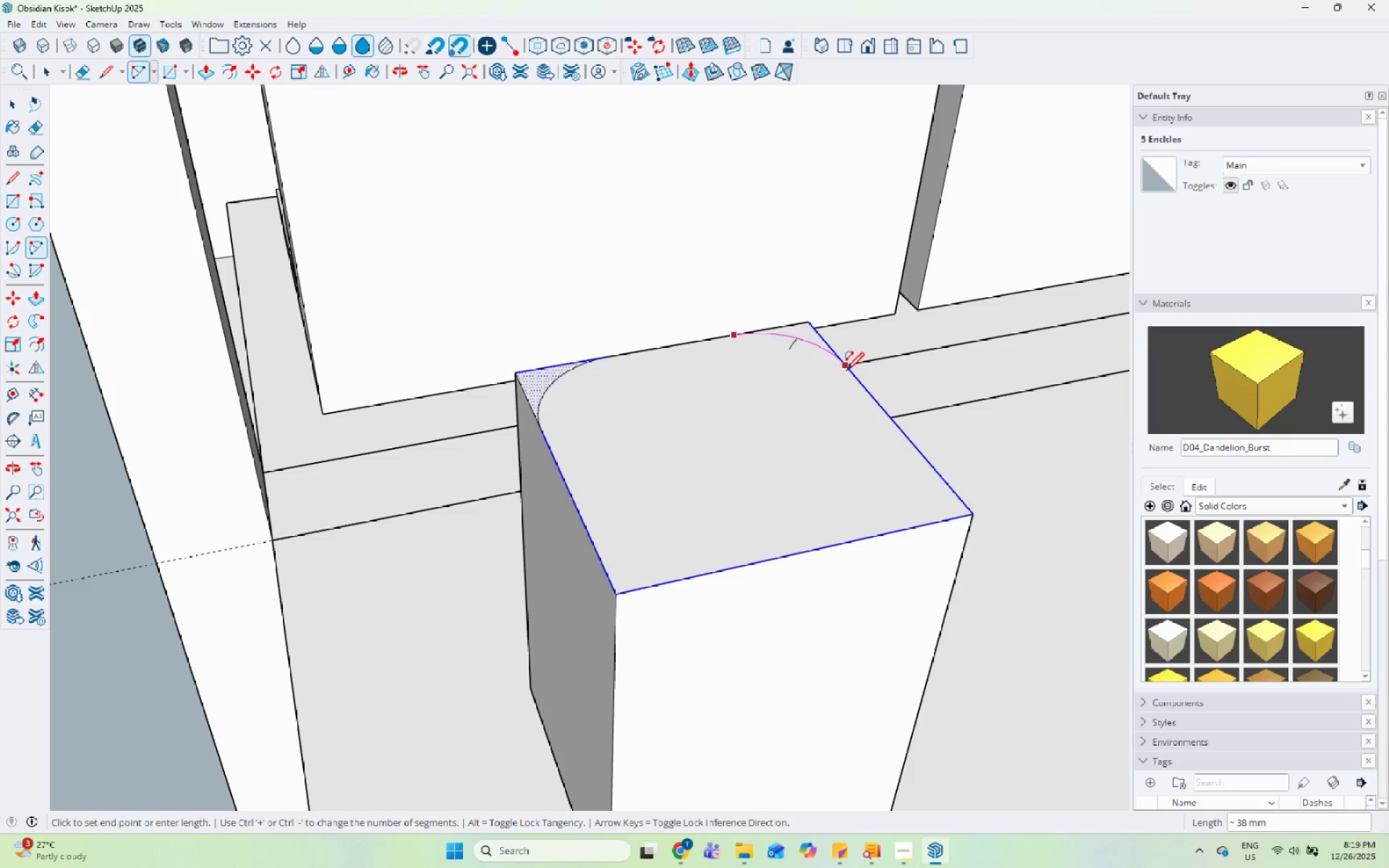 
left_click([846, 372])
 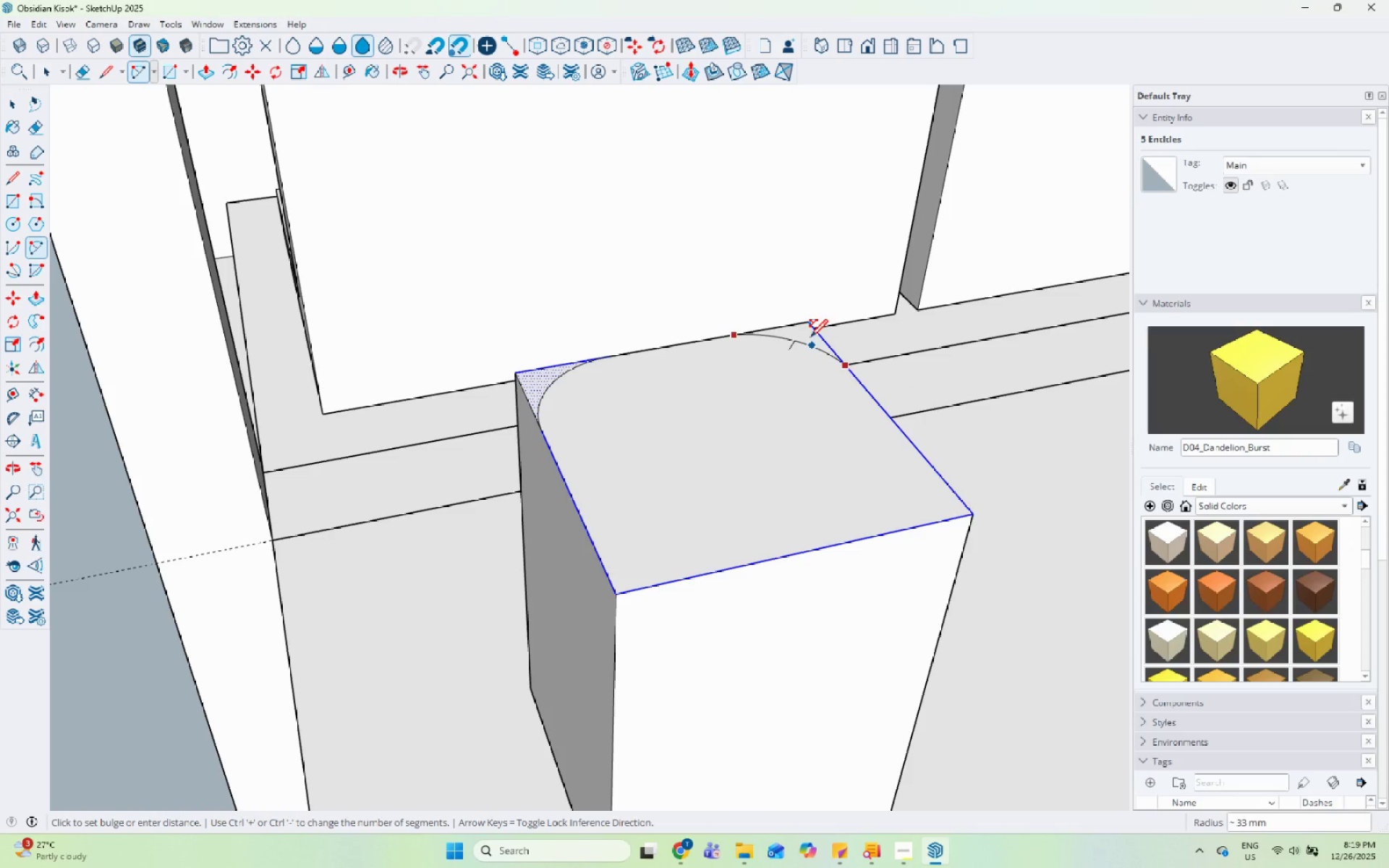 
middle_click([828, 344])
 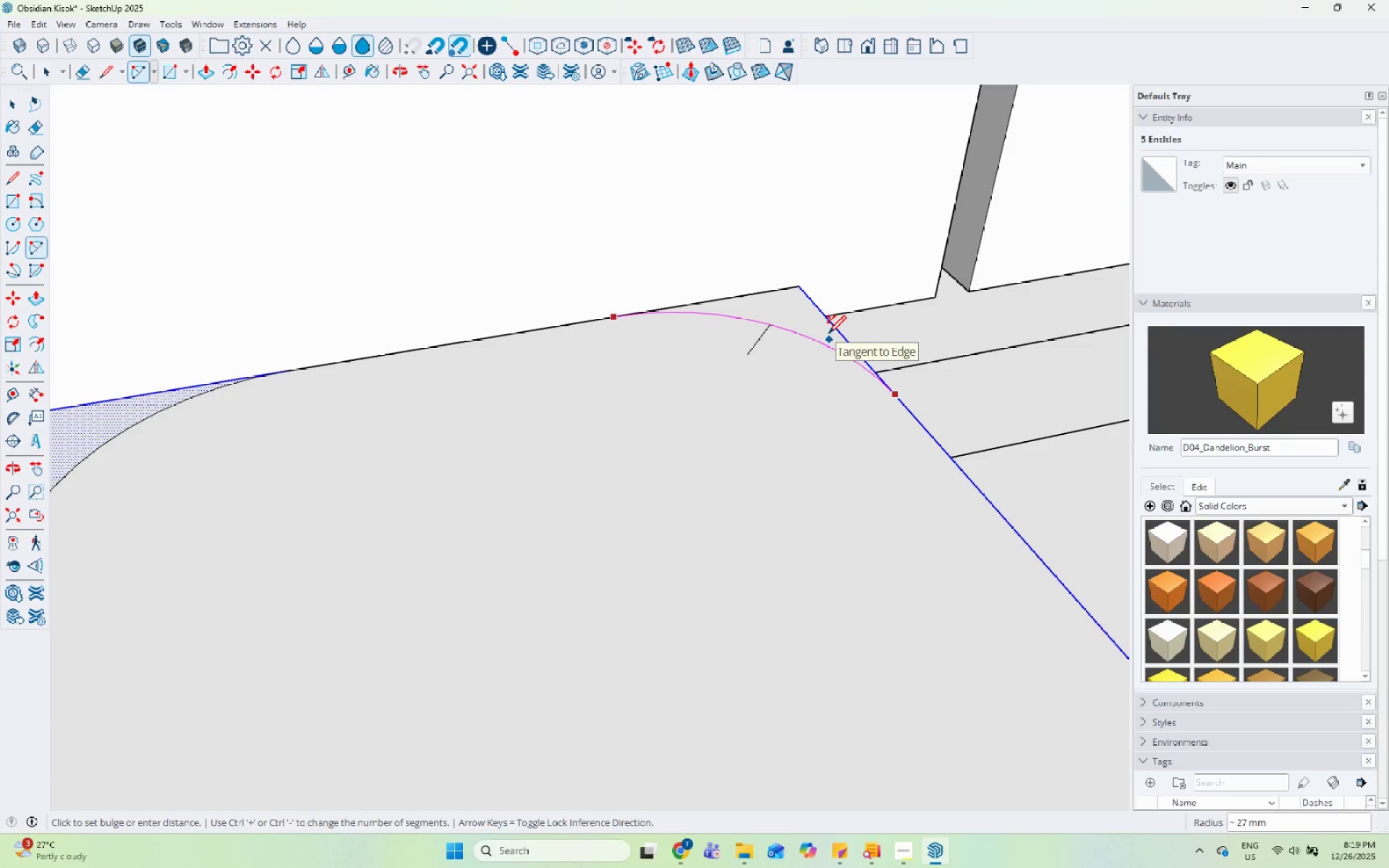 
scroll: coordinate [828, 344], scroll_direction: up, amount: 9.0
 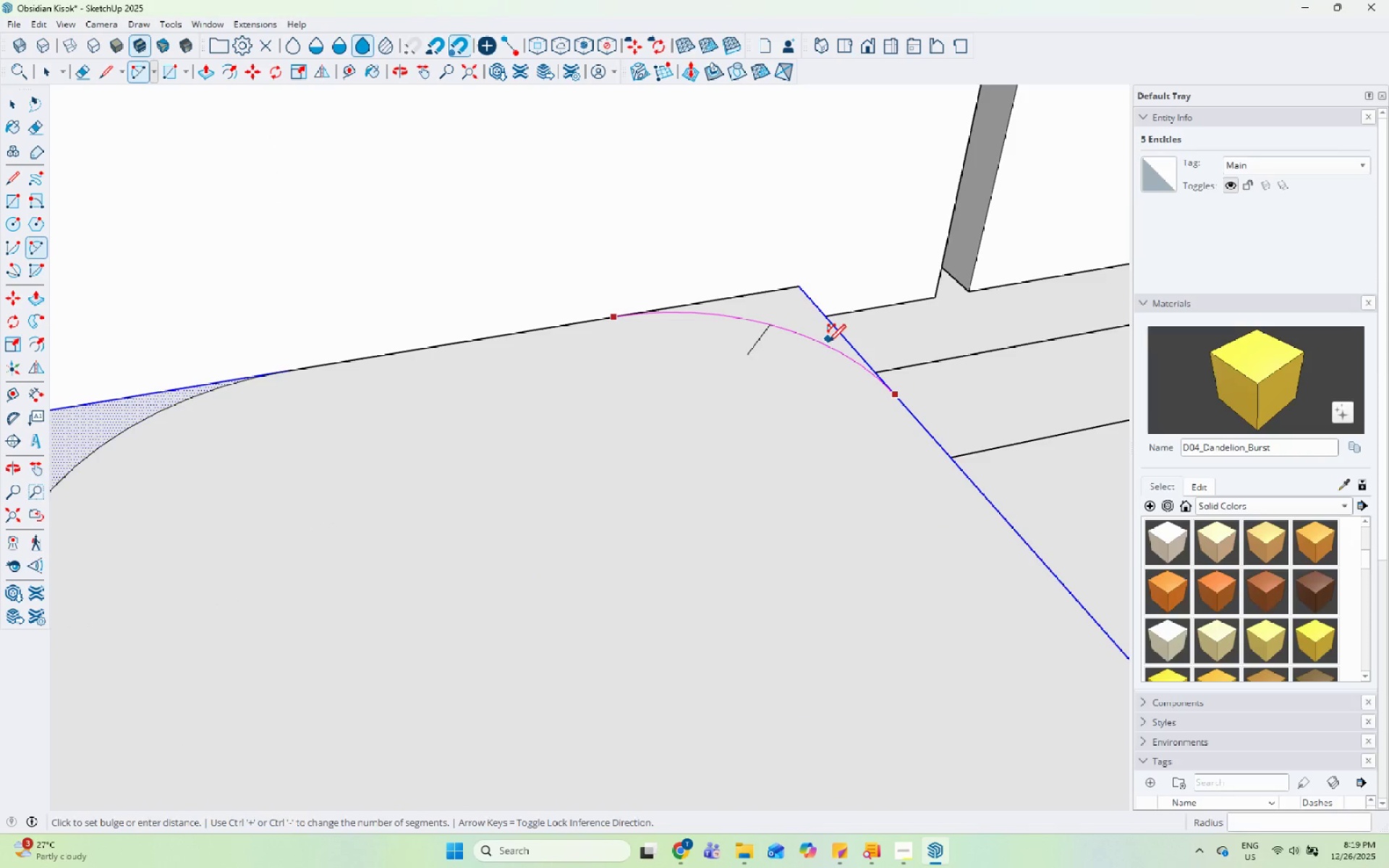 
left_click([828, 335])
 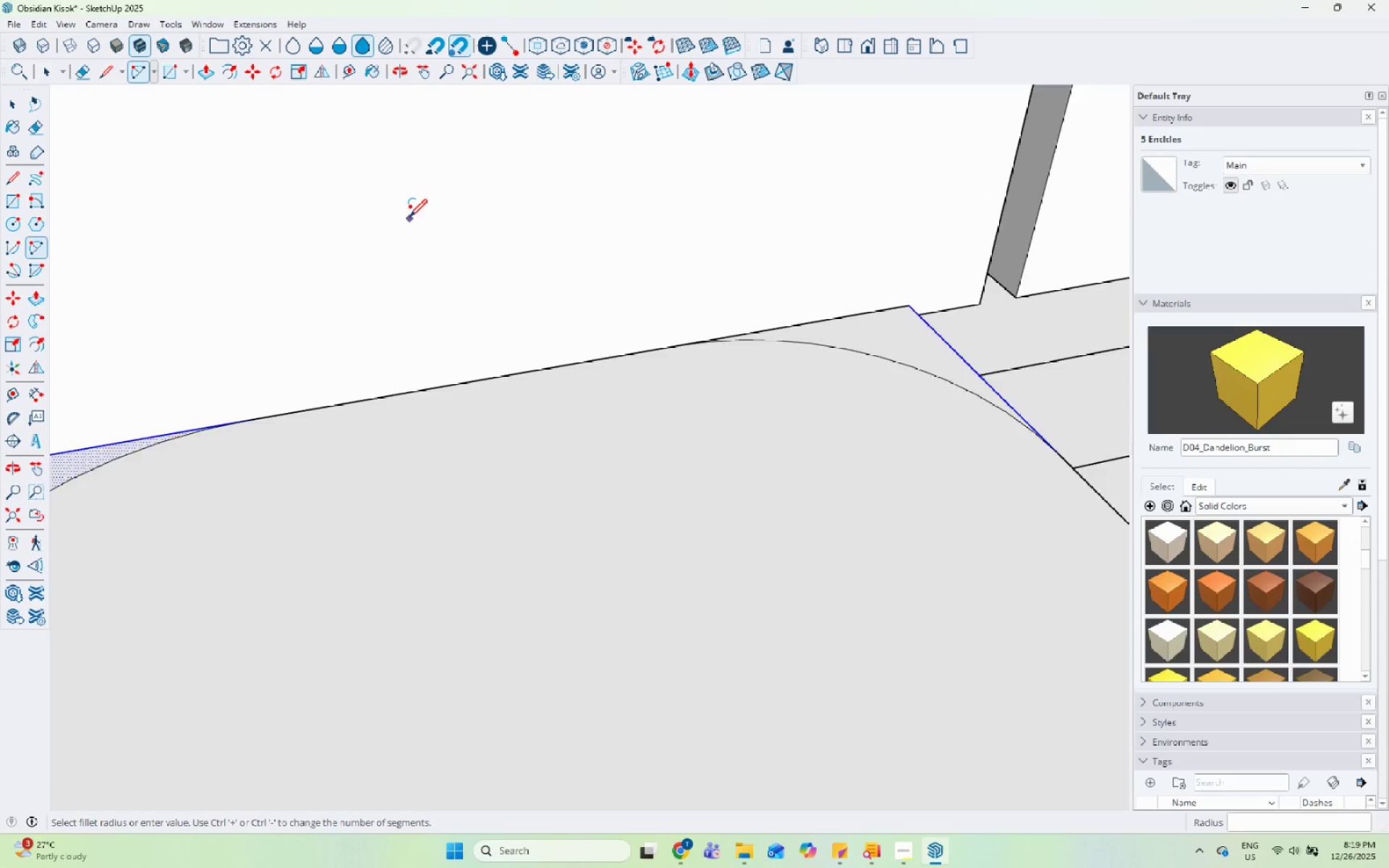 
scroll: coordinate [456, 358], scroll_direction: down, amount: 3.0
 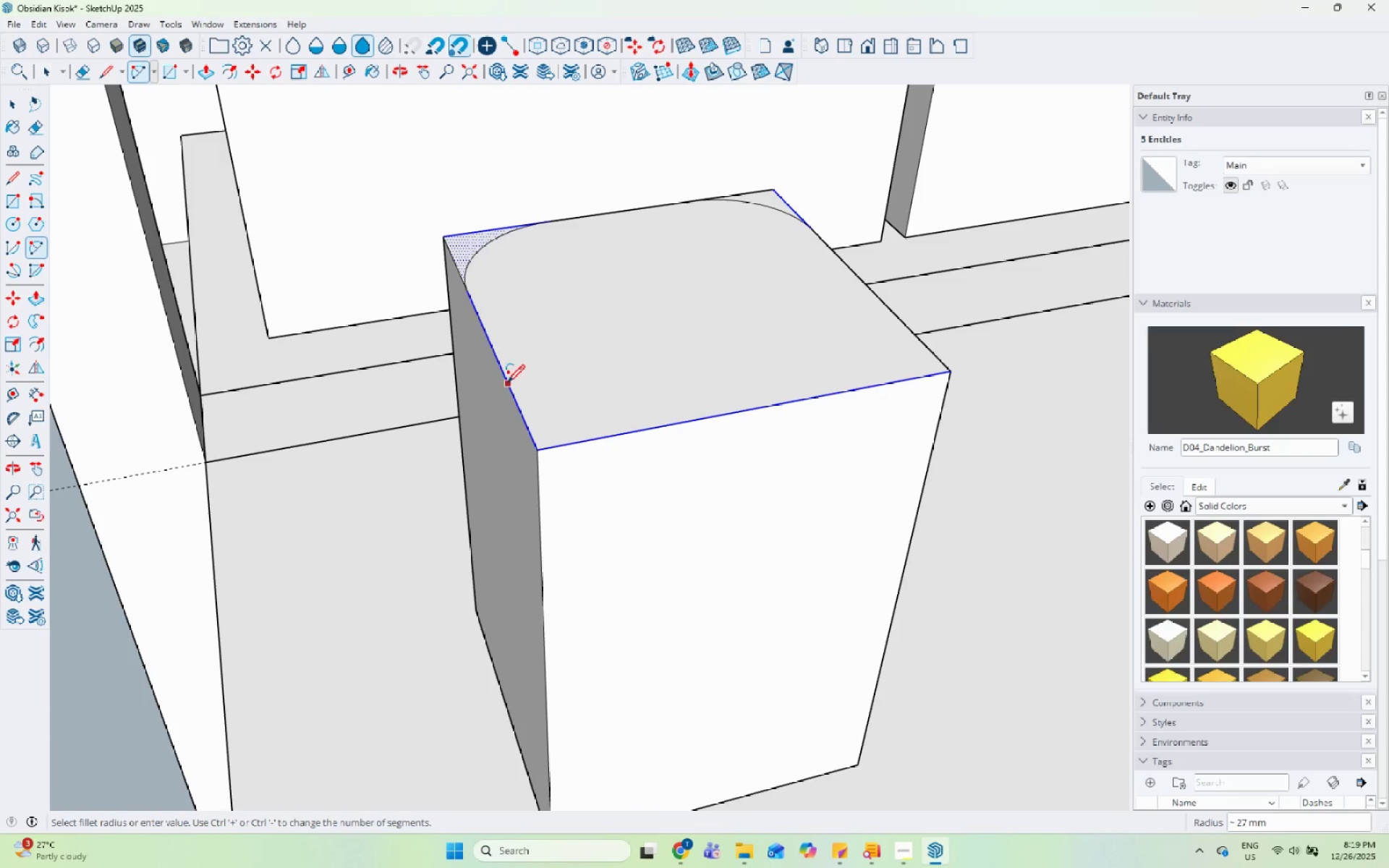 
left_click_drag(start_coordinate=[506, 380], to_coordinate=[510, 380])
 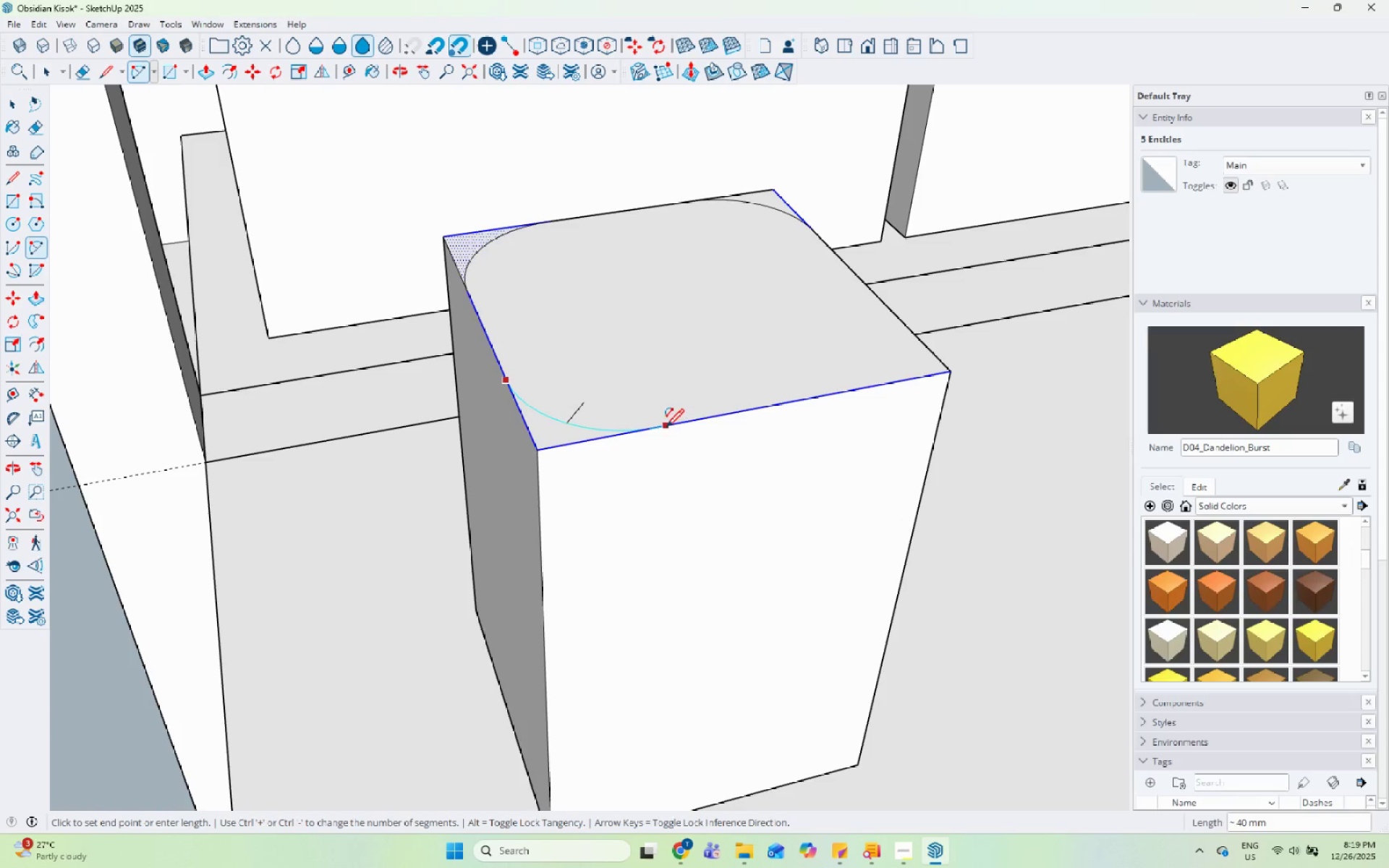 
left_click([654, 427])
 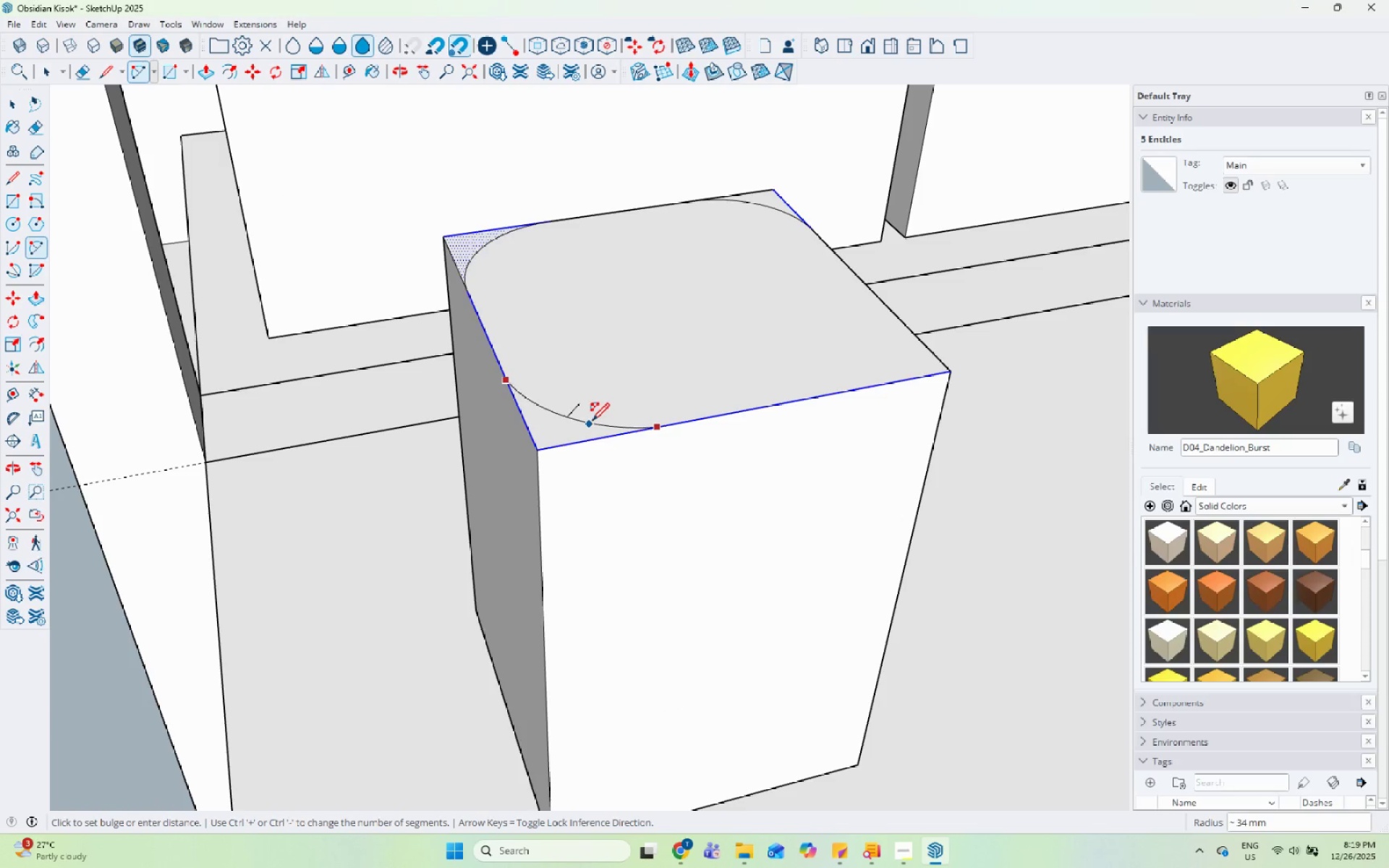 
wait(6.05)
 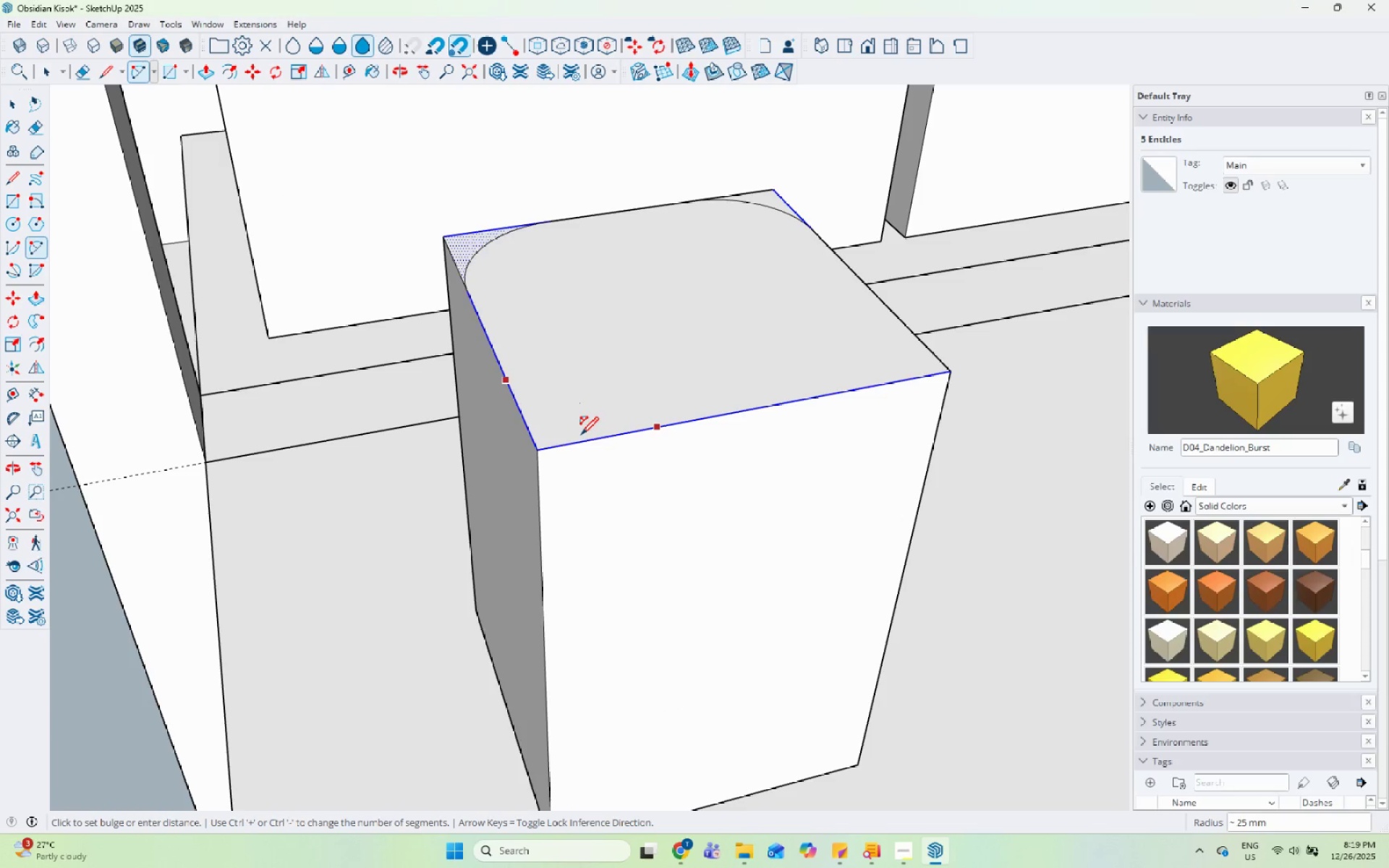 
left_click([504, 445])
 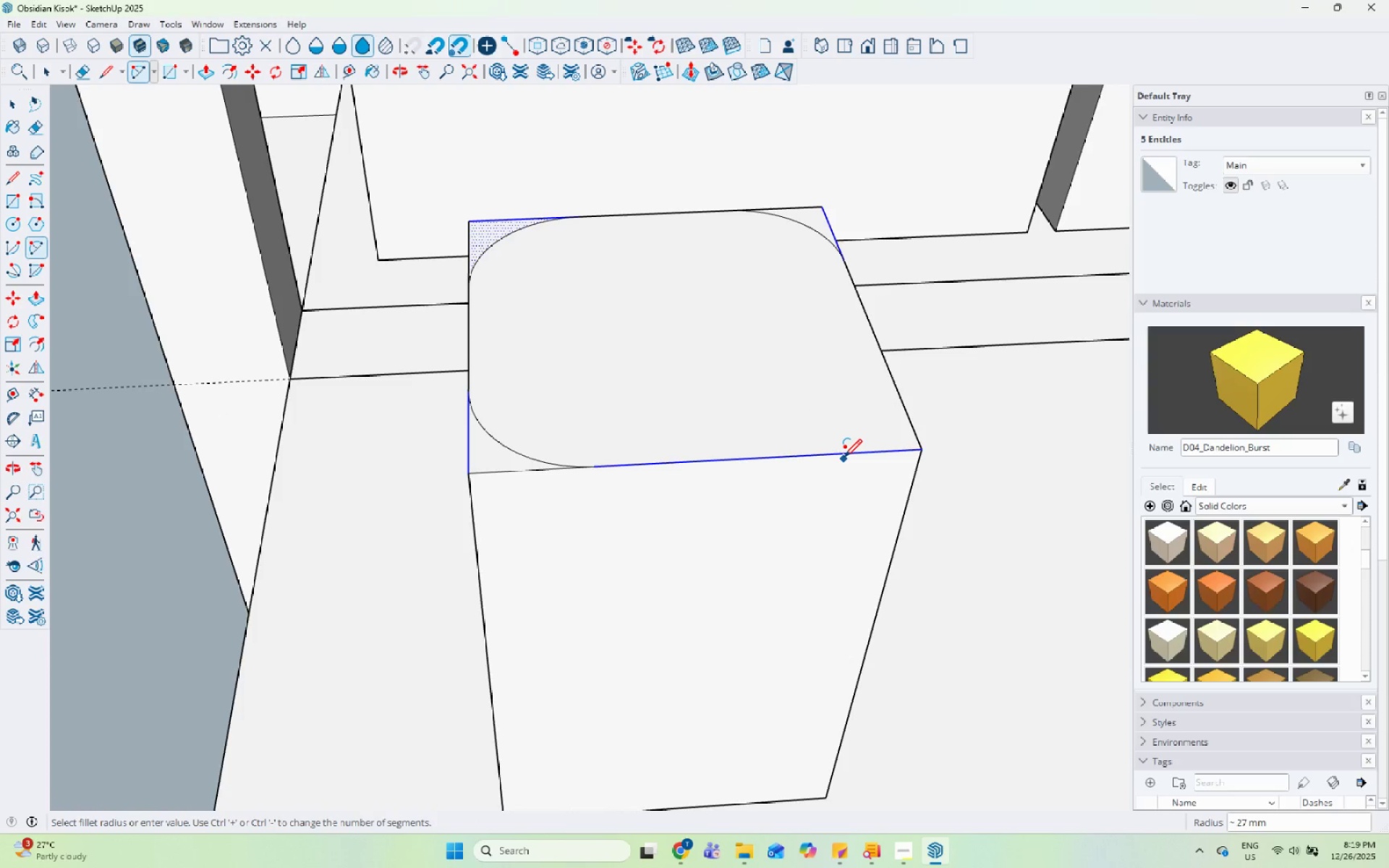 
left_click([825, 458])
 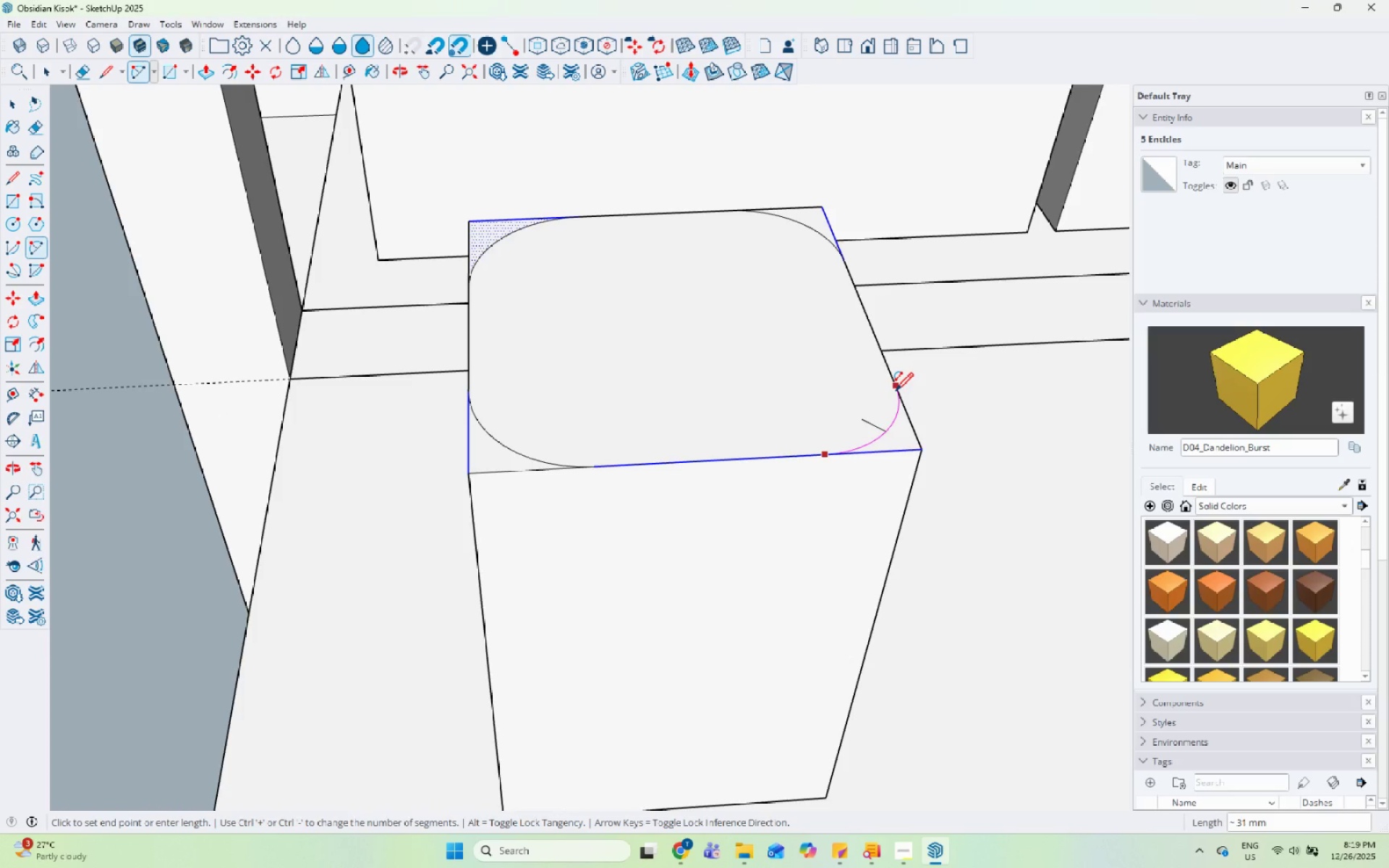 
left_click([896, 392])
 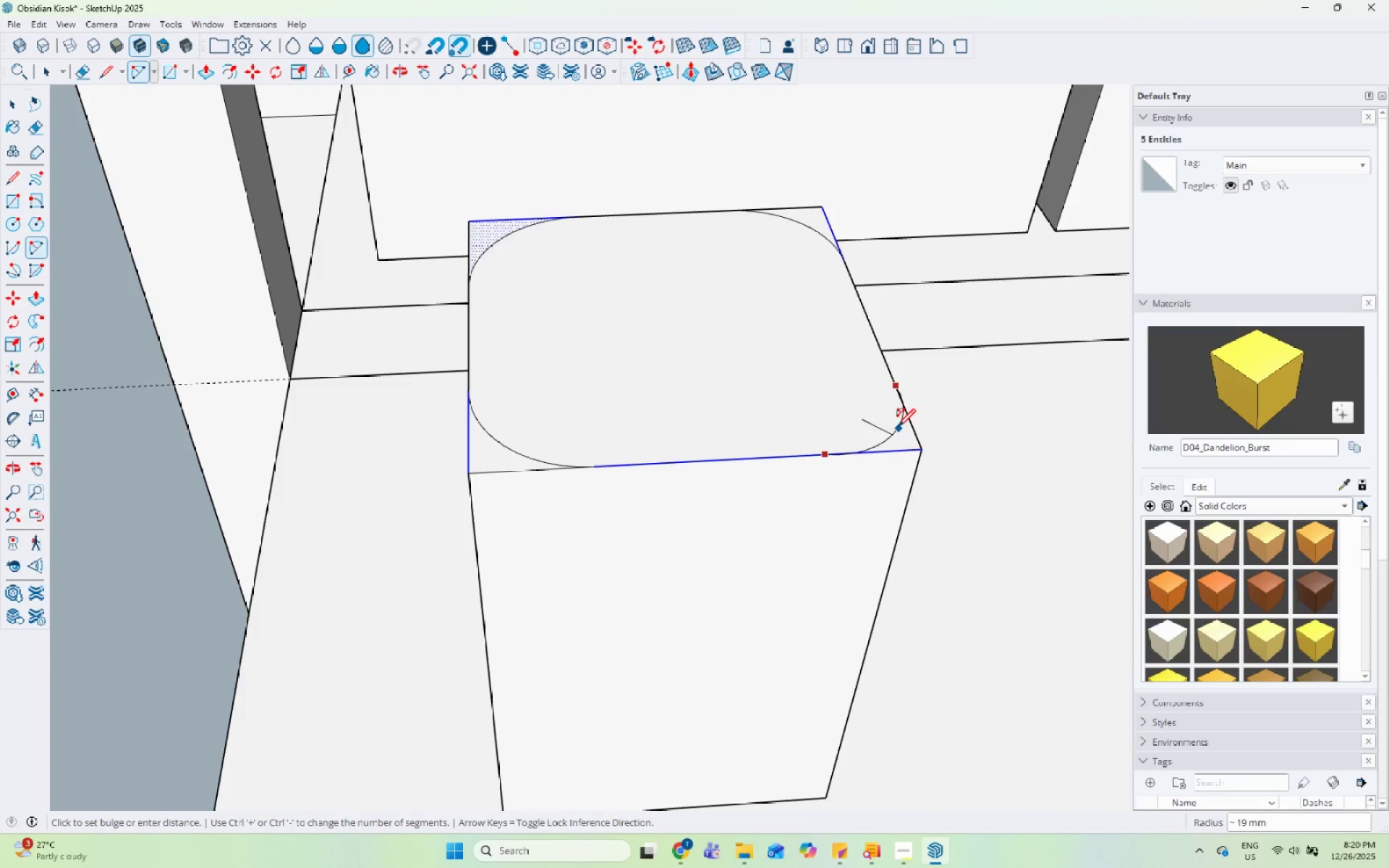 
left_click([894, 427])
 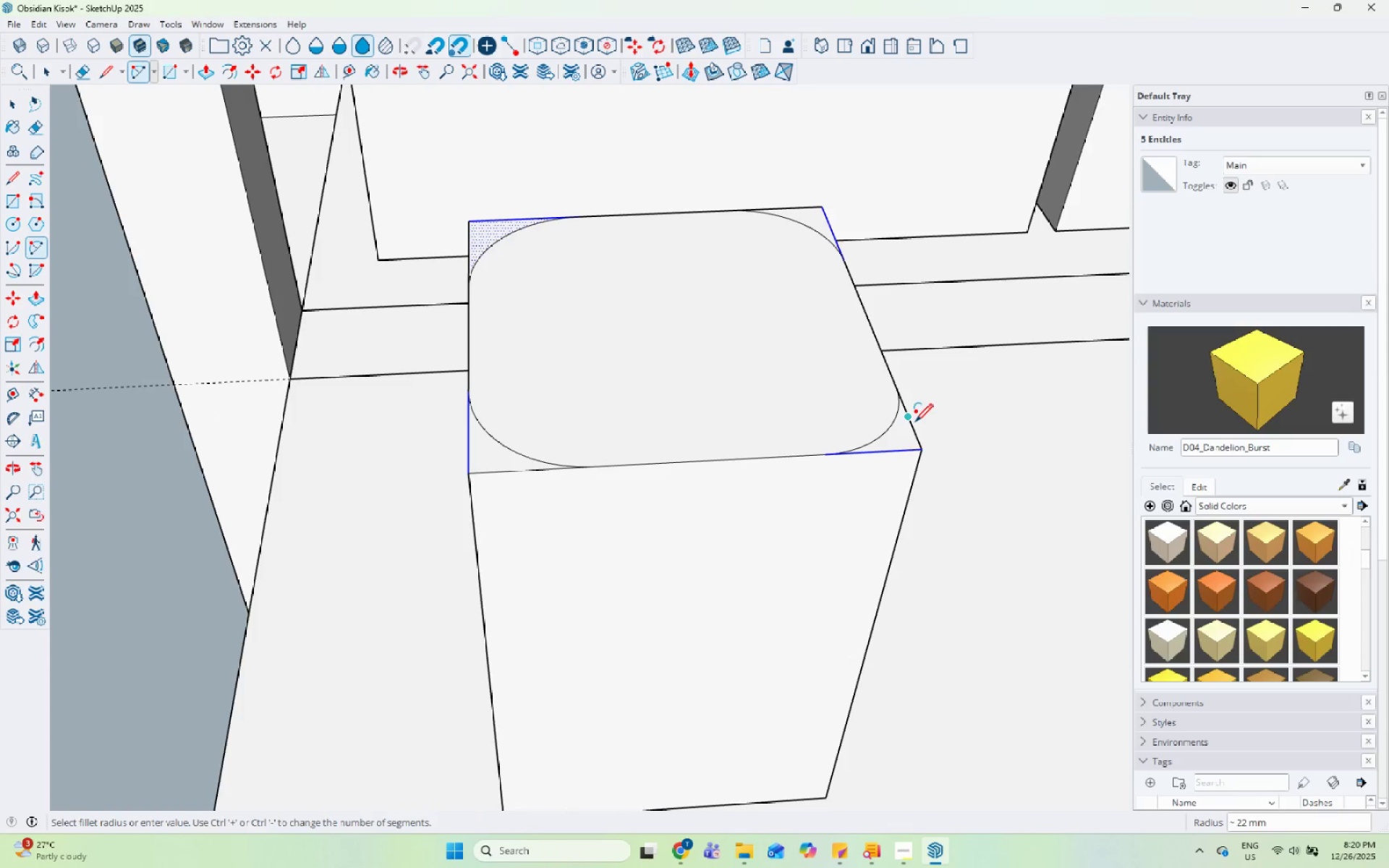 
key(Space)
 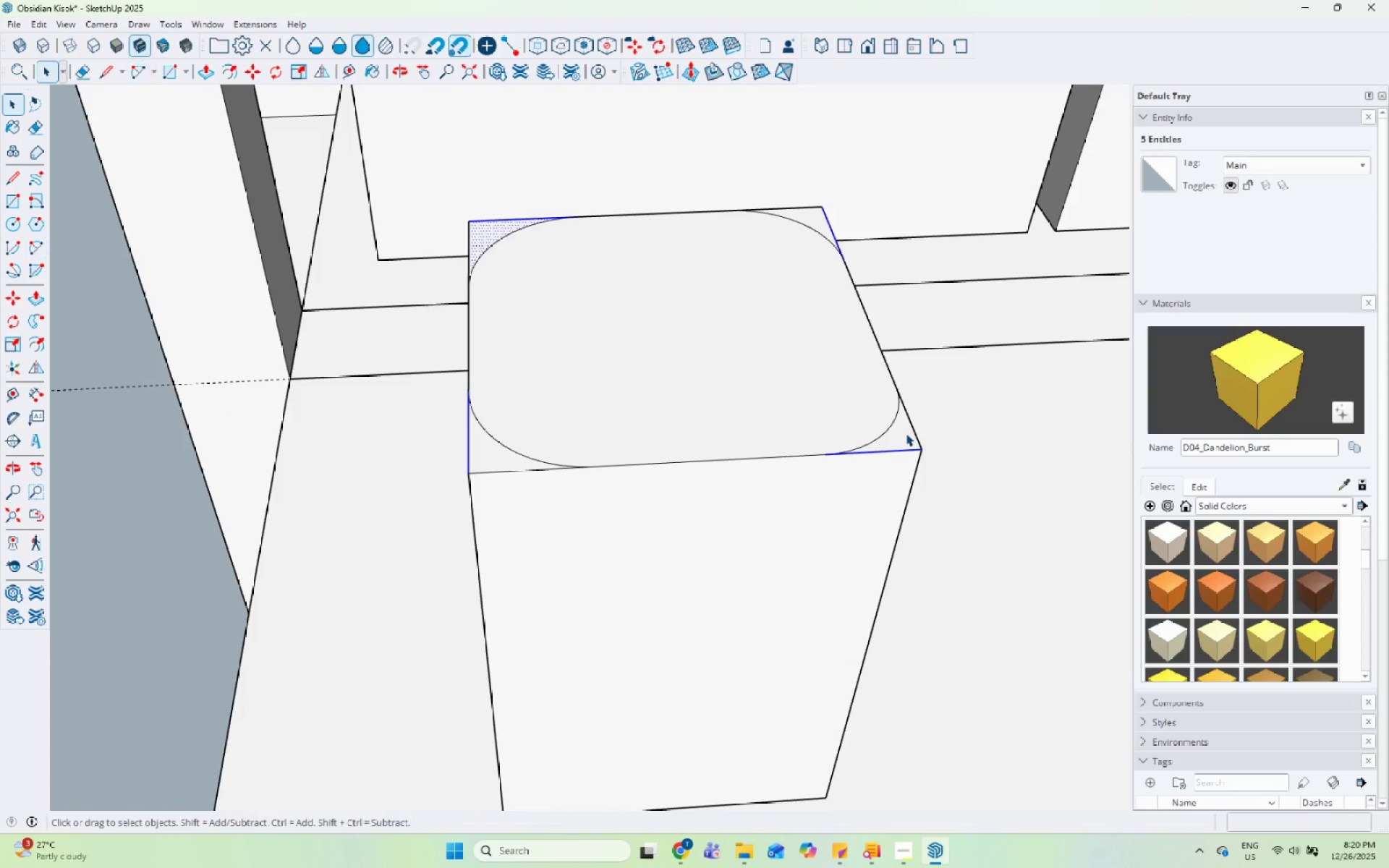 
left_click([906, 433])
 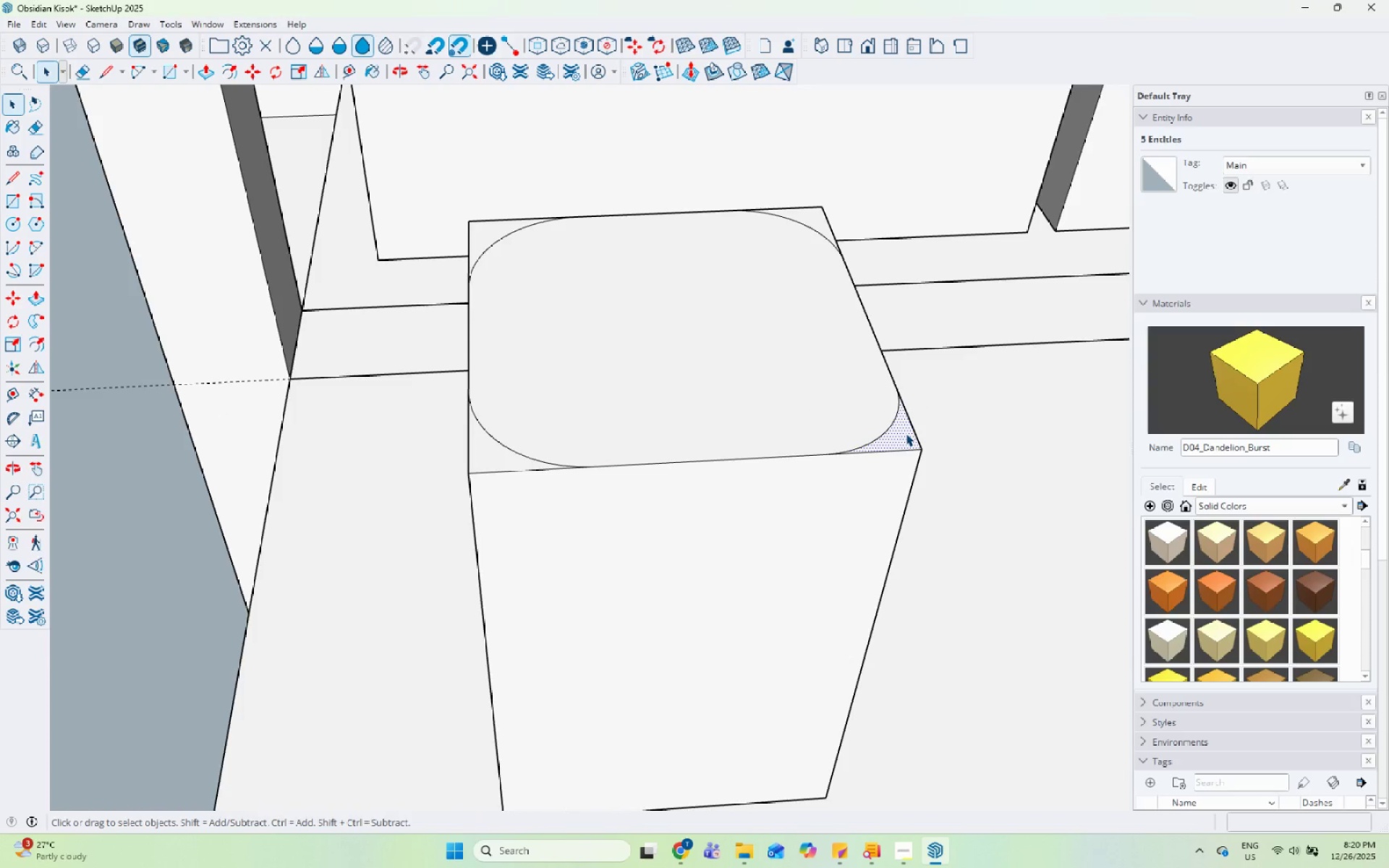 
key(P)
 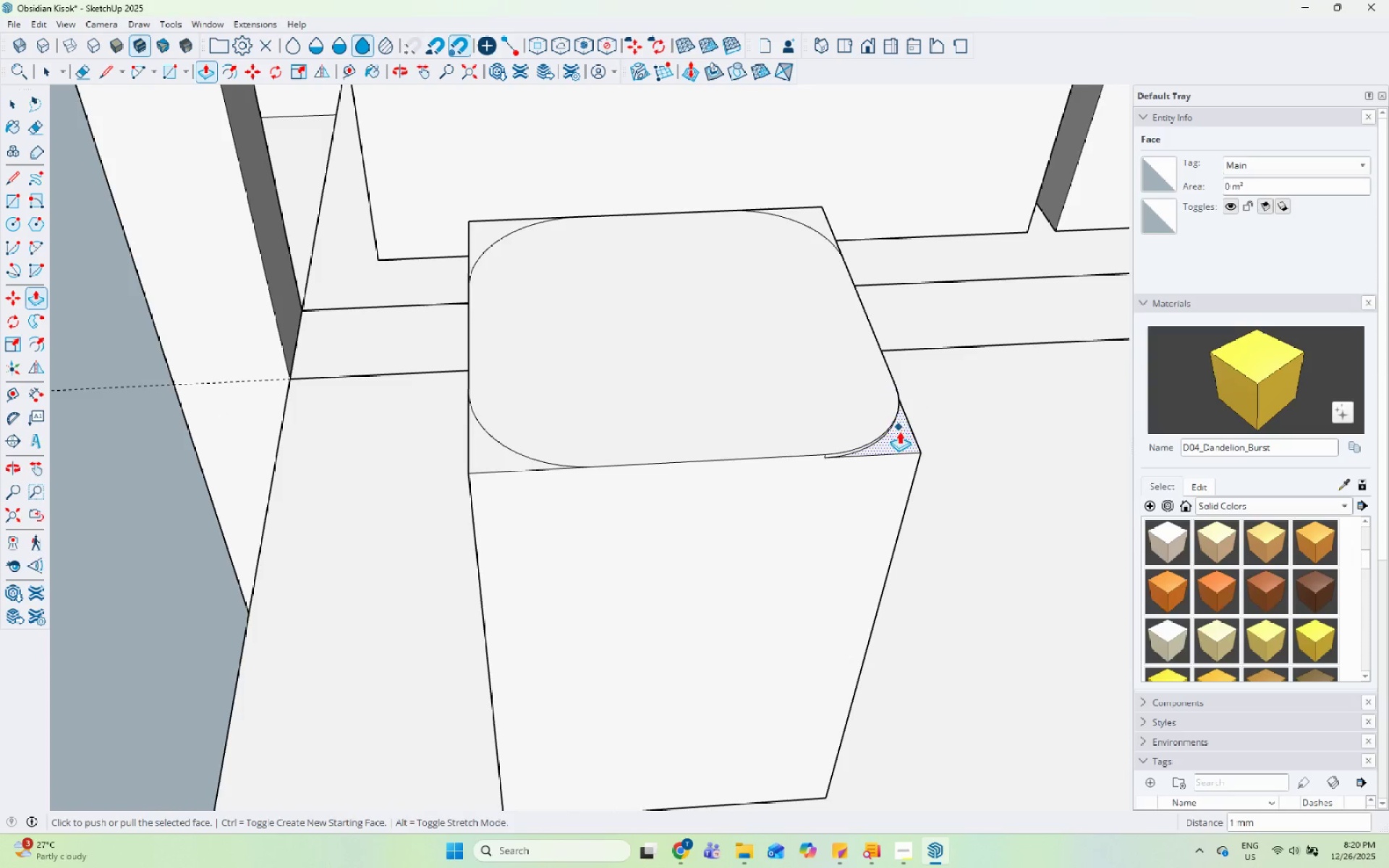 
left_click_drag(start_coordinate=[899, 433], to_coordinate=[901, 438])
 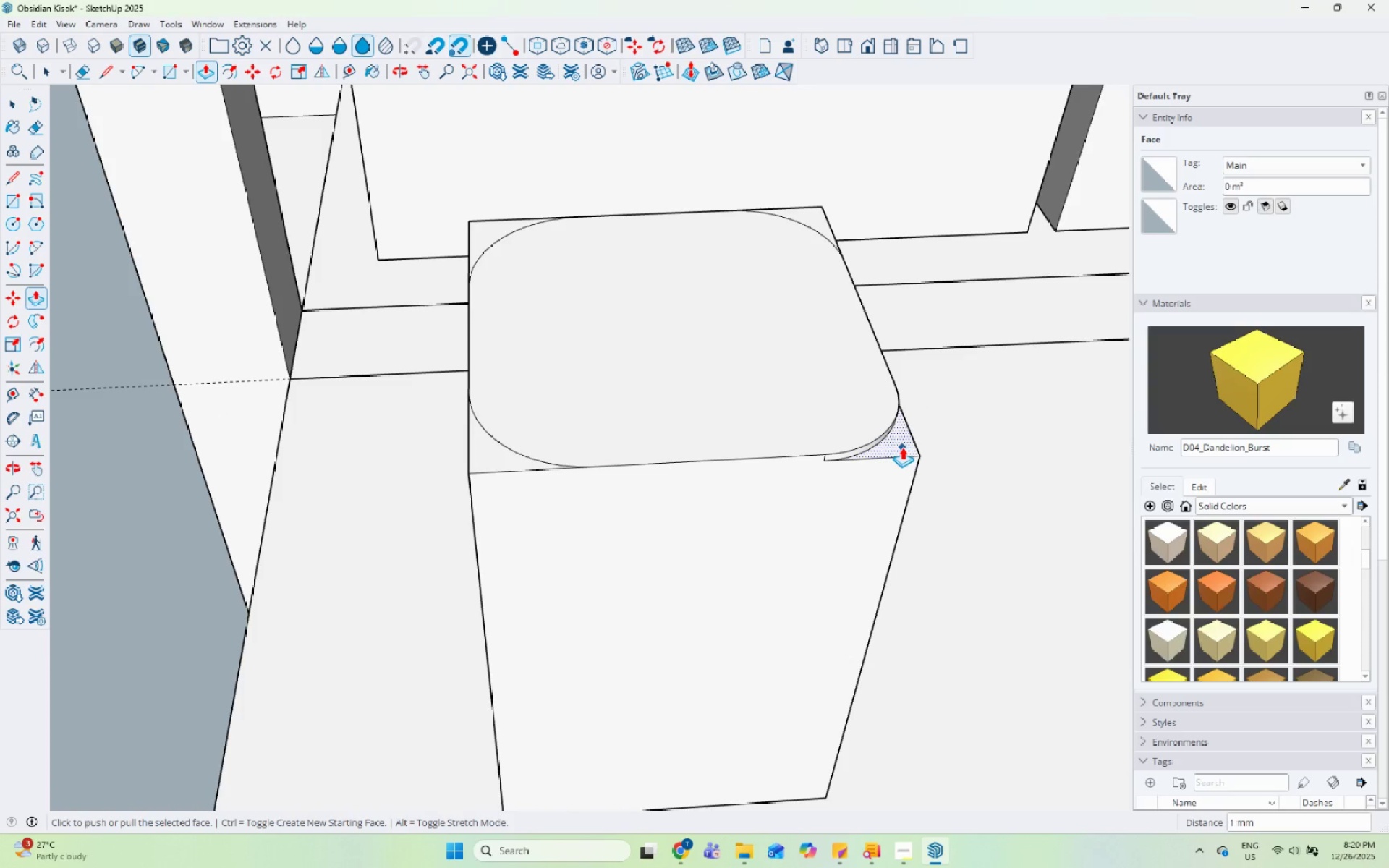 
left_click_drag(start_coordinate=[902, 446], to_coordinate=[904, 462])
 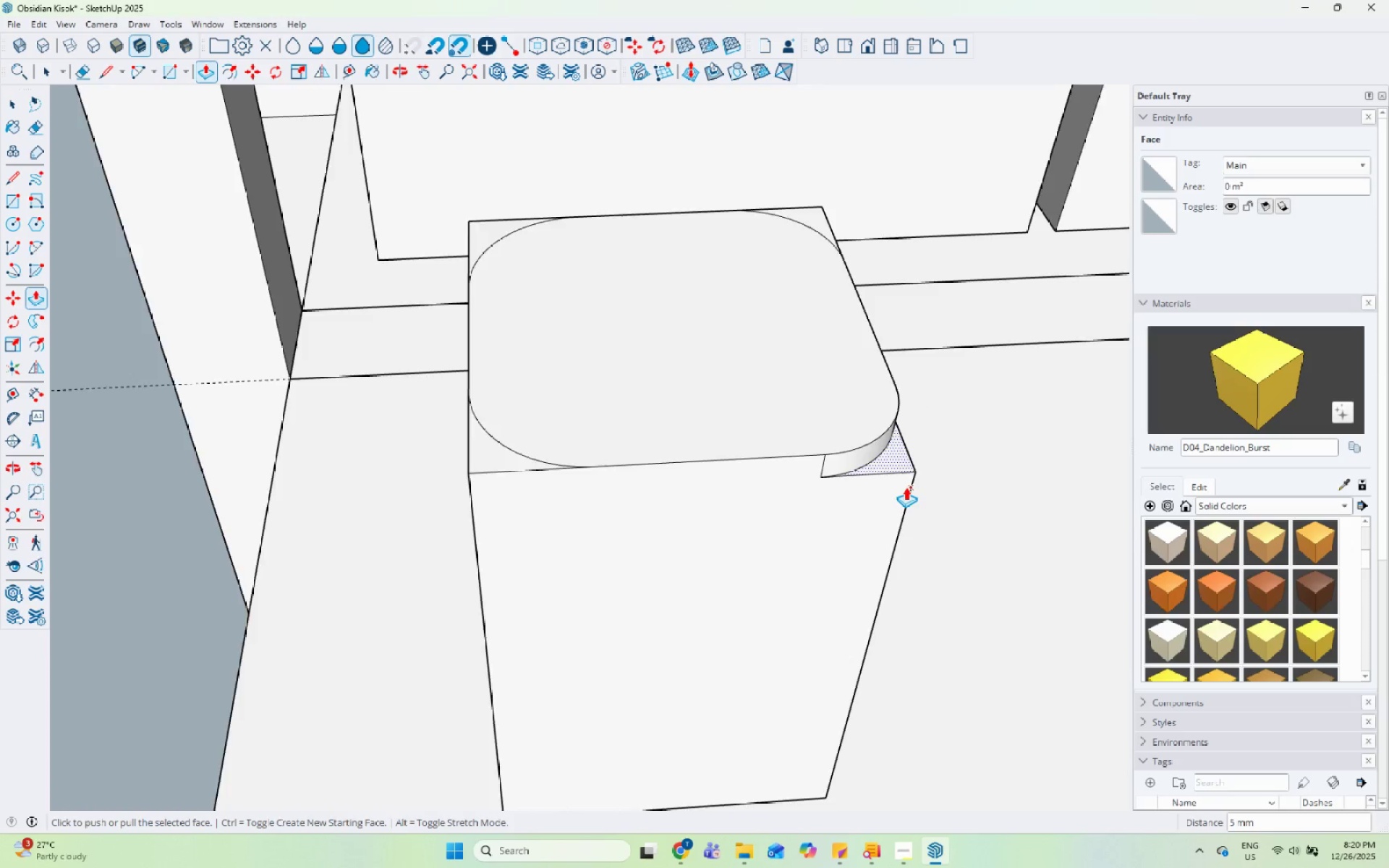 
scroll: coordinate [904, 469], scroll_direction: down, amount: 5.0
 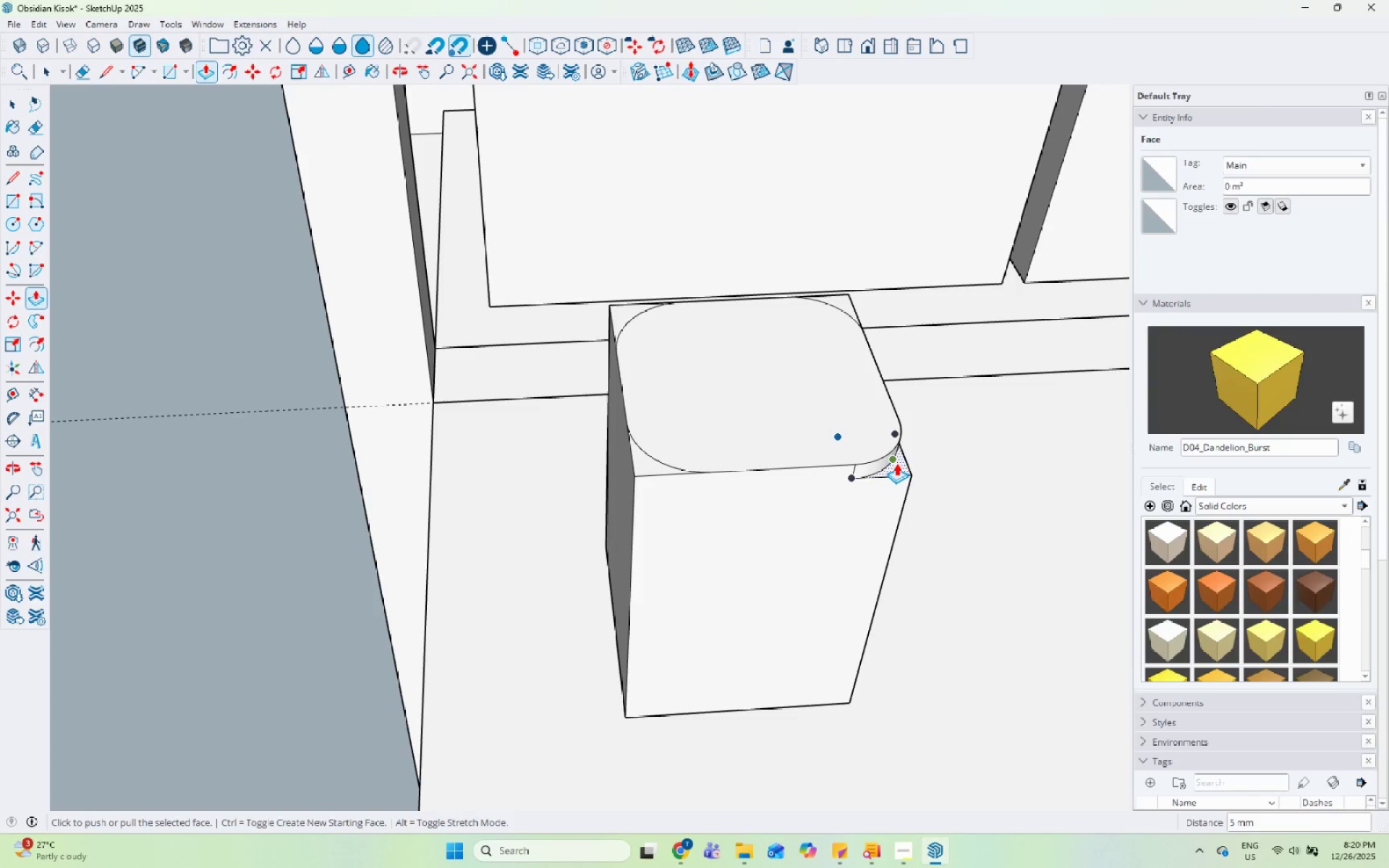 
scroll: coordinate [906, 472], scroll_direction: up, amount: 4.0
 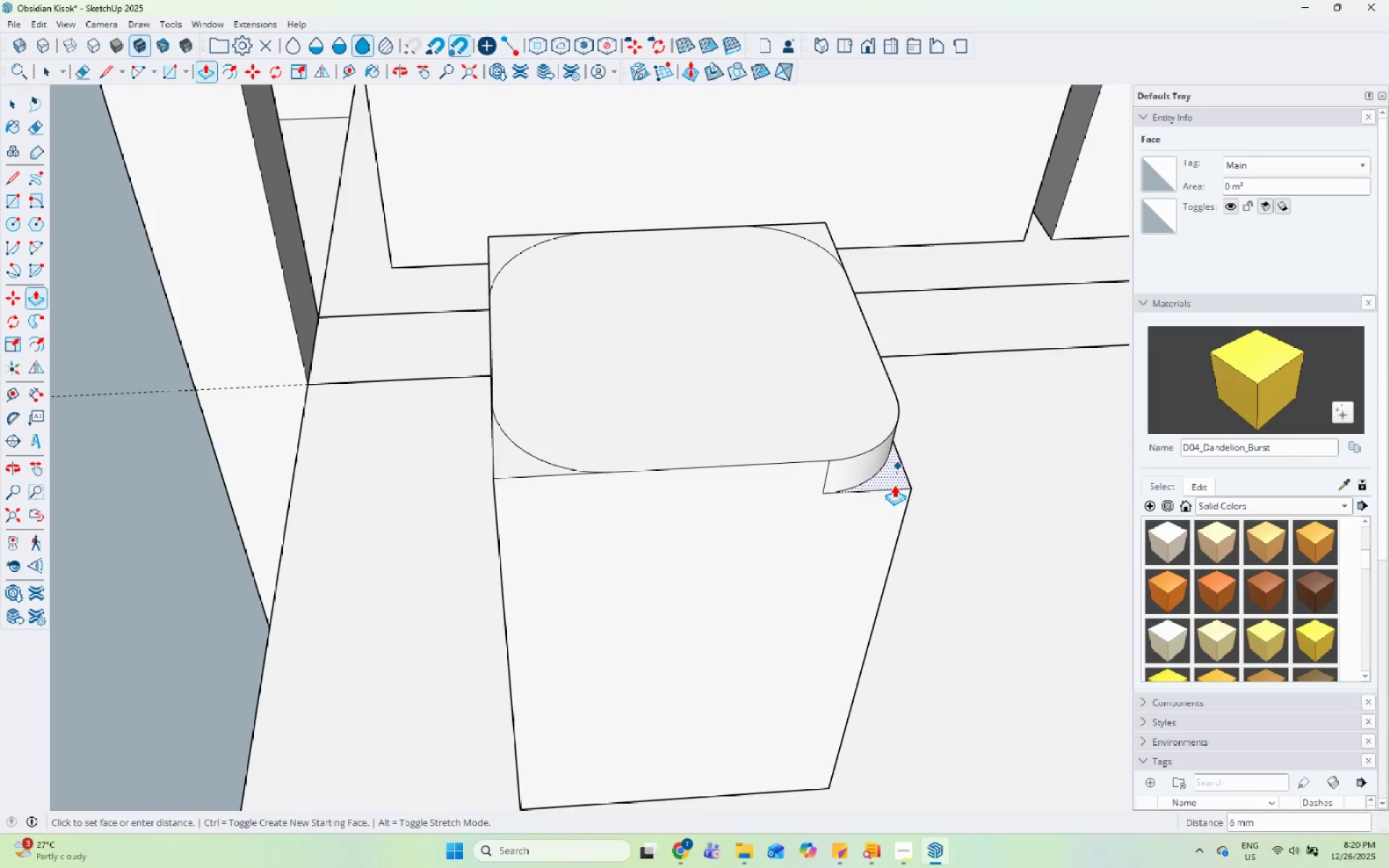 
scroll: coordinate [883, 542], scroll_direction: down, amount: 6.0
 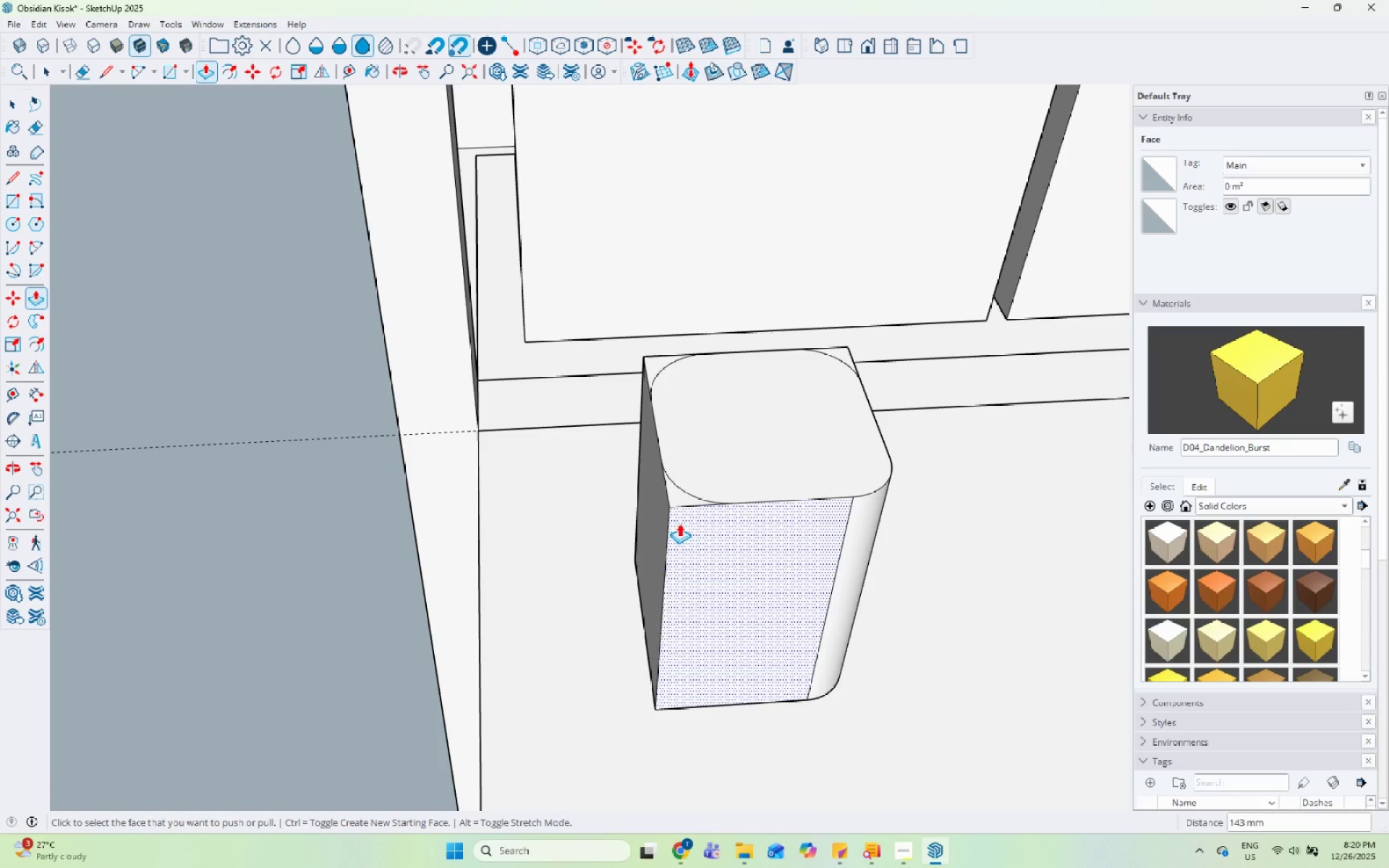 
left_click([681, 503])
 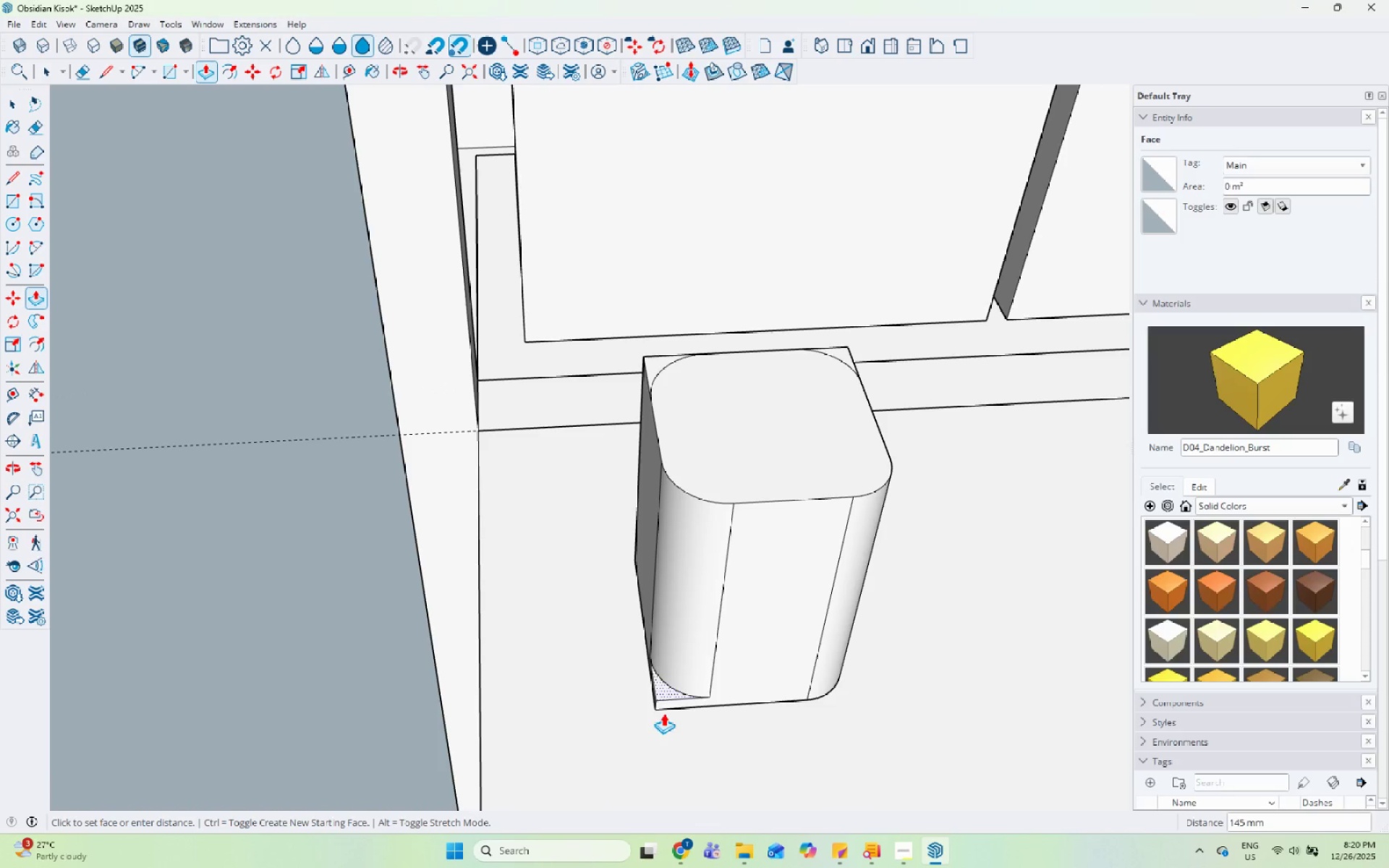 
left_click([661, 725])
 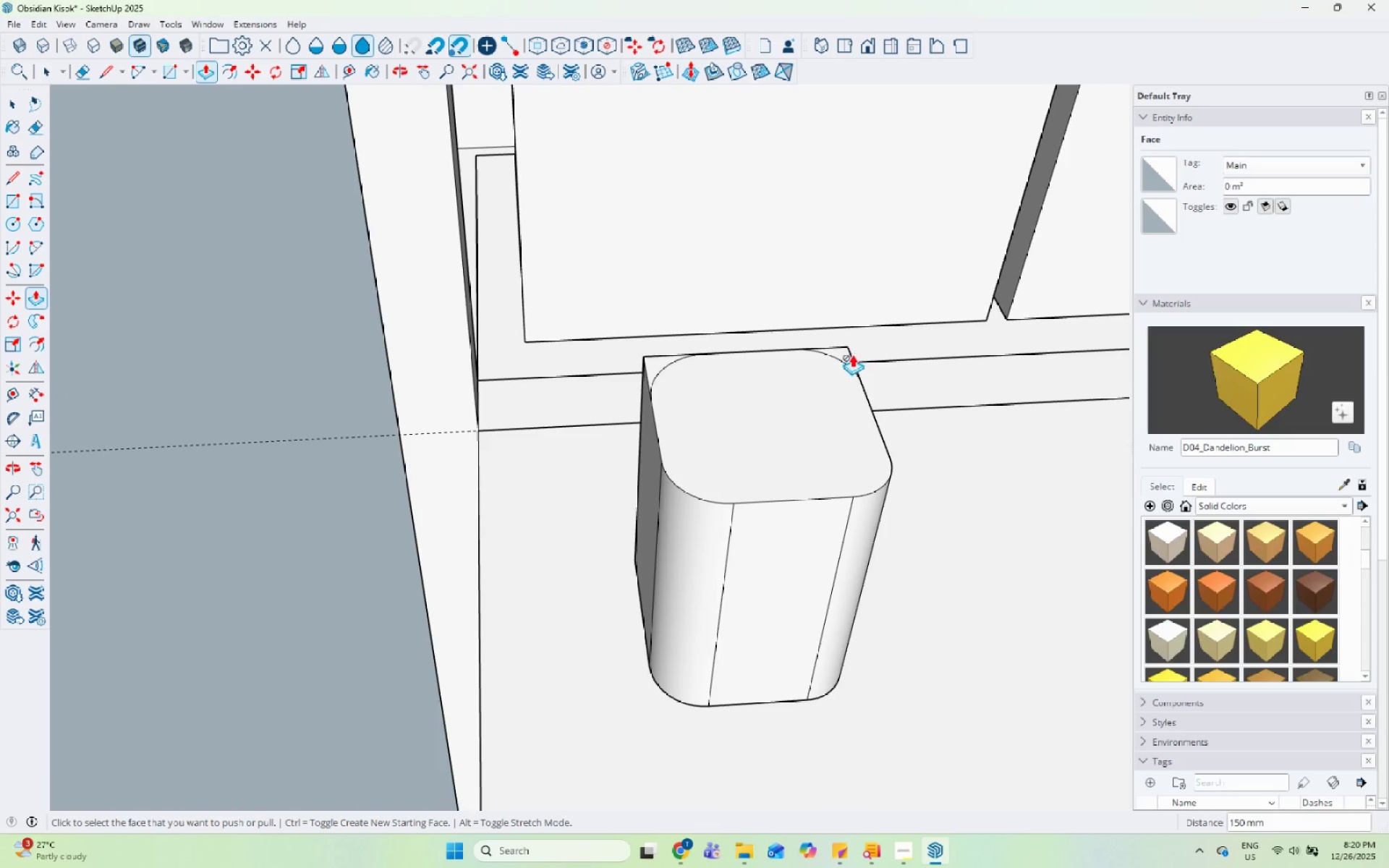 
left_click([849, 356])
 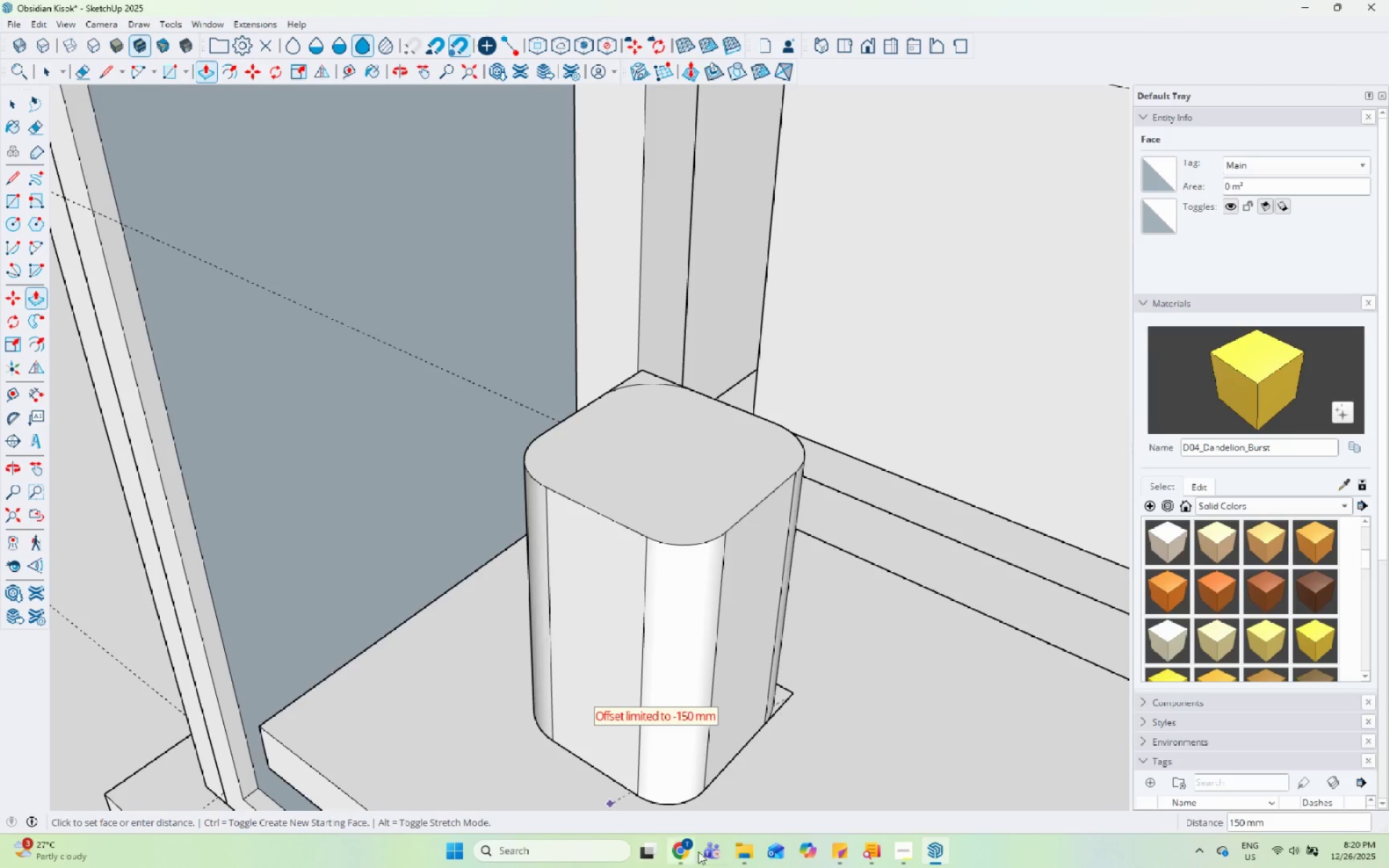 
left_click([739, 757])
 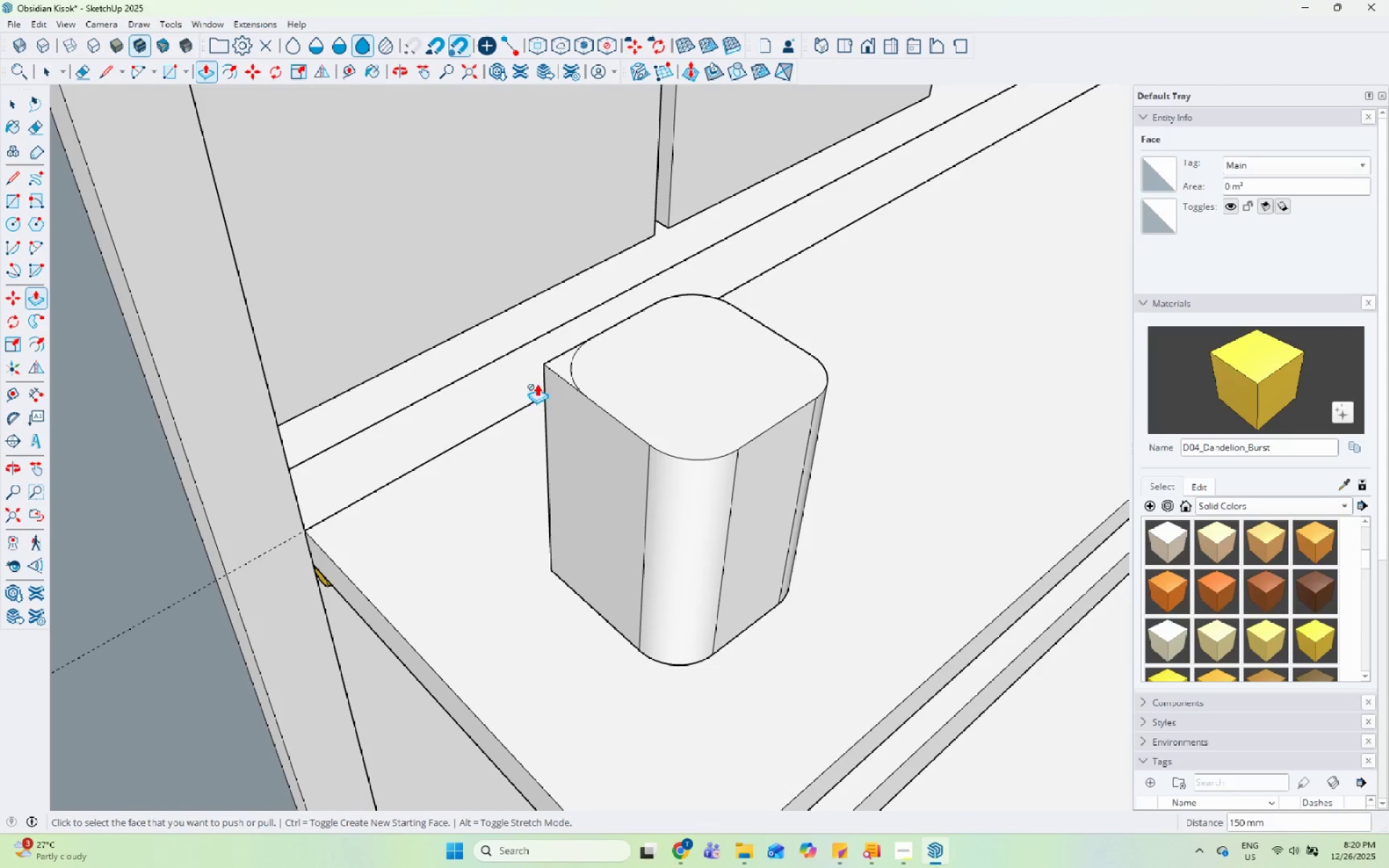 
left_click([557, 365])
 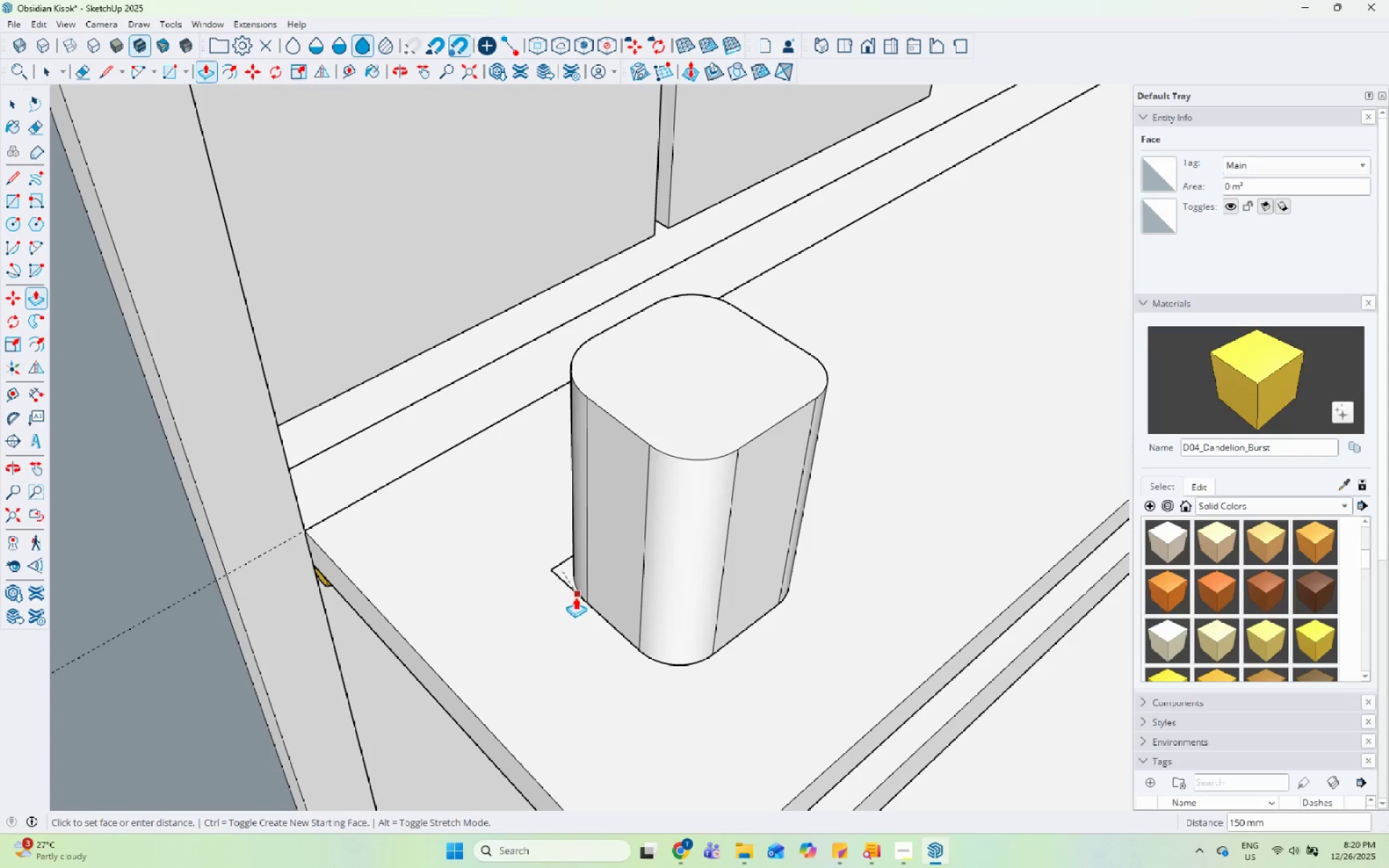 
scroll: coordinate [505, 556], scroll_direction: down, amount: 6.0
 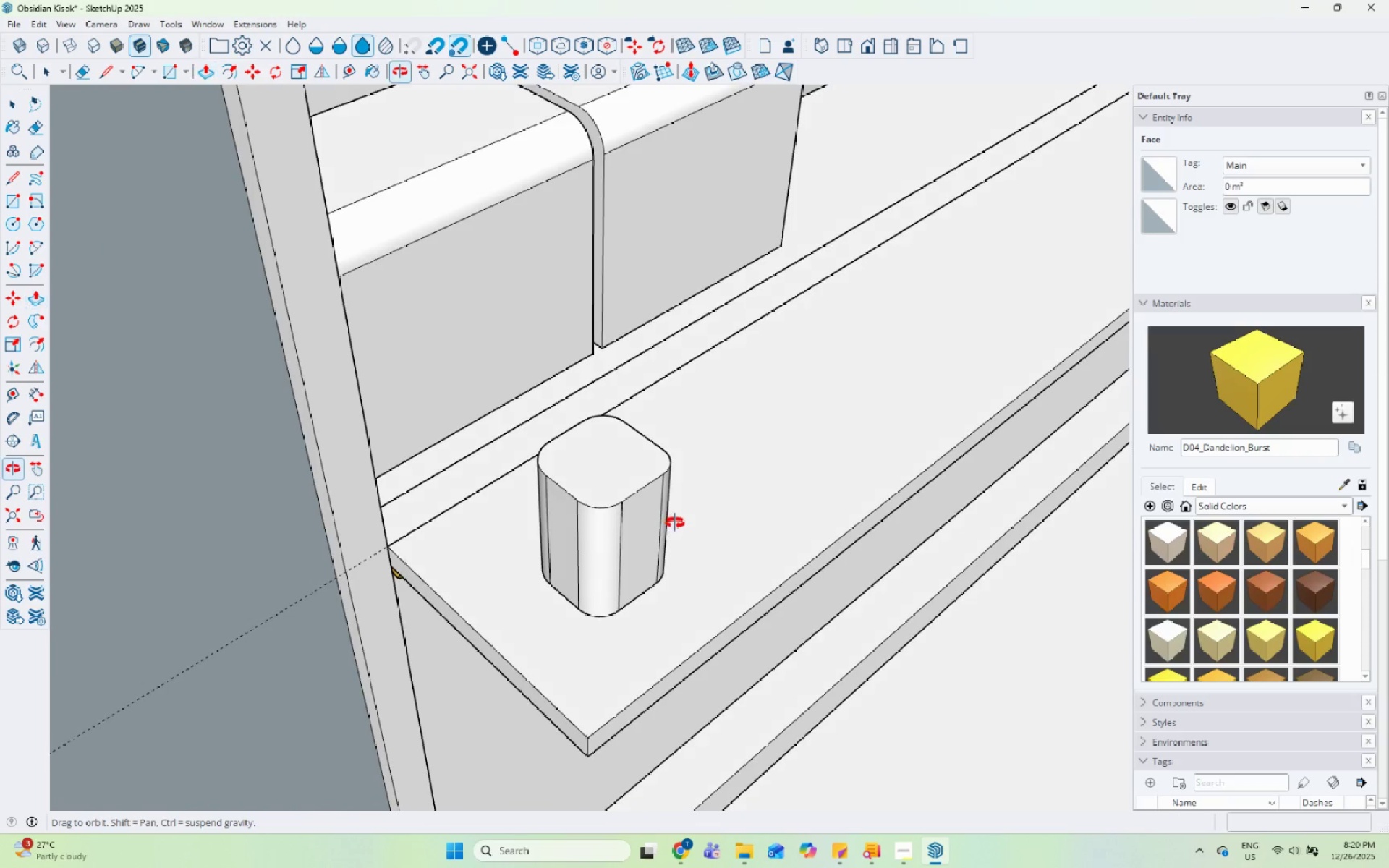 
key(Space)
 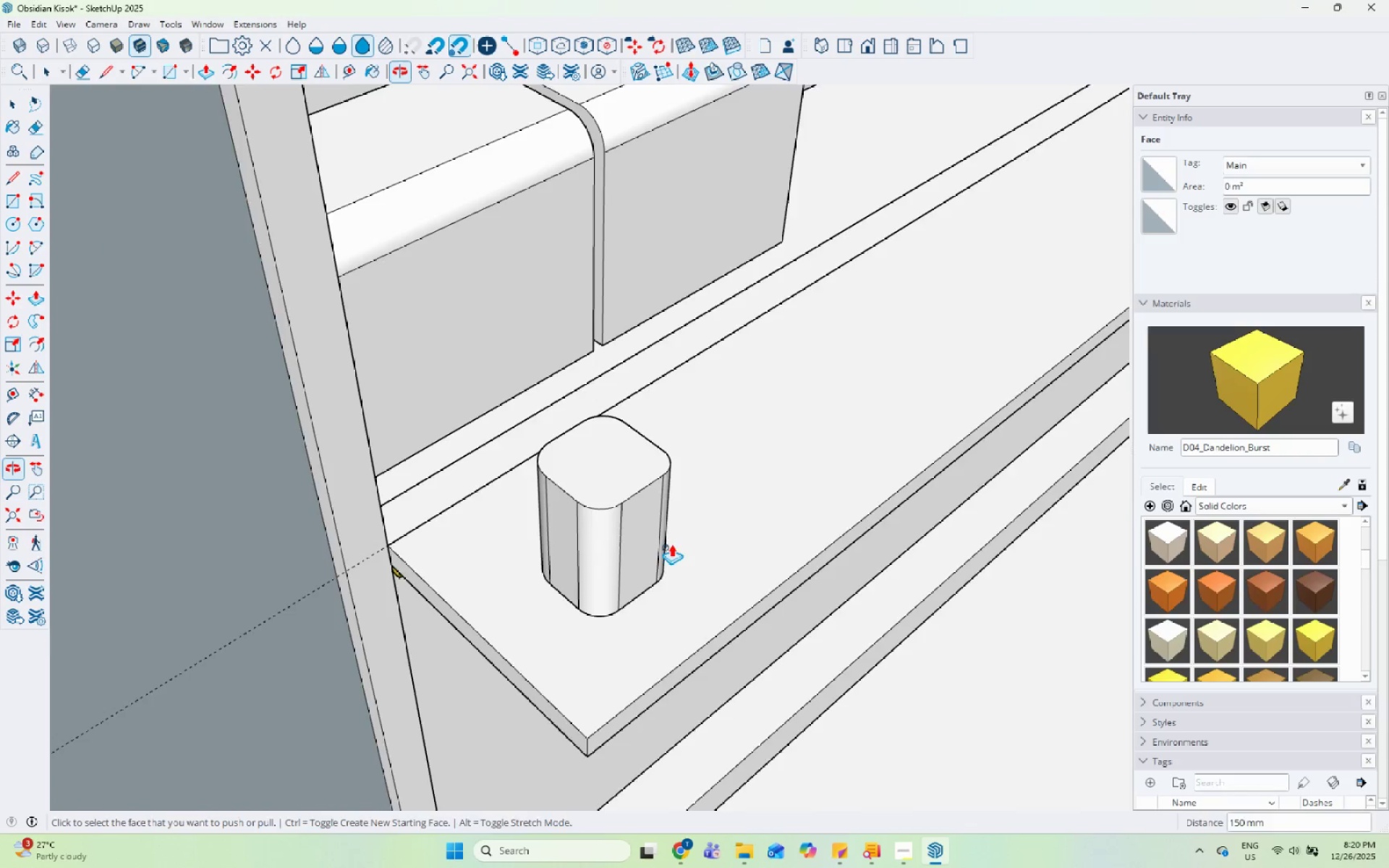 
scroll: coordinate [646, 581], scroll_direction: up, amount: 7.0
 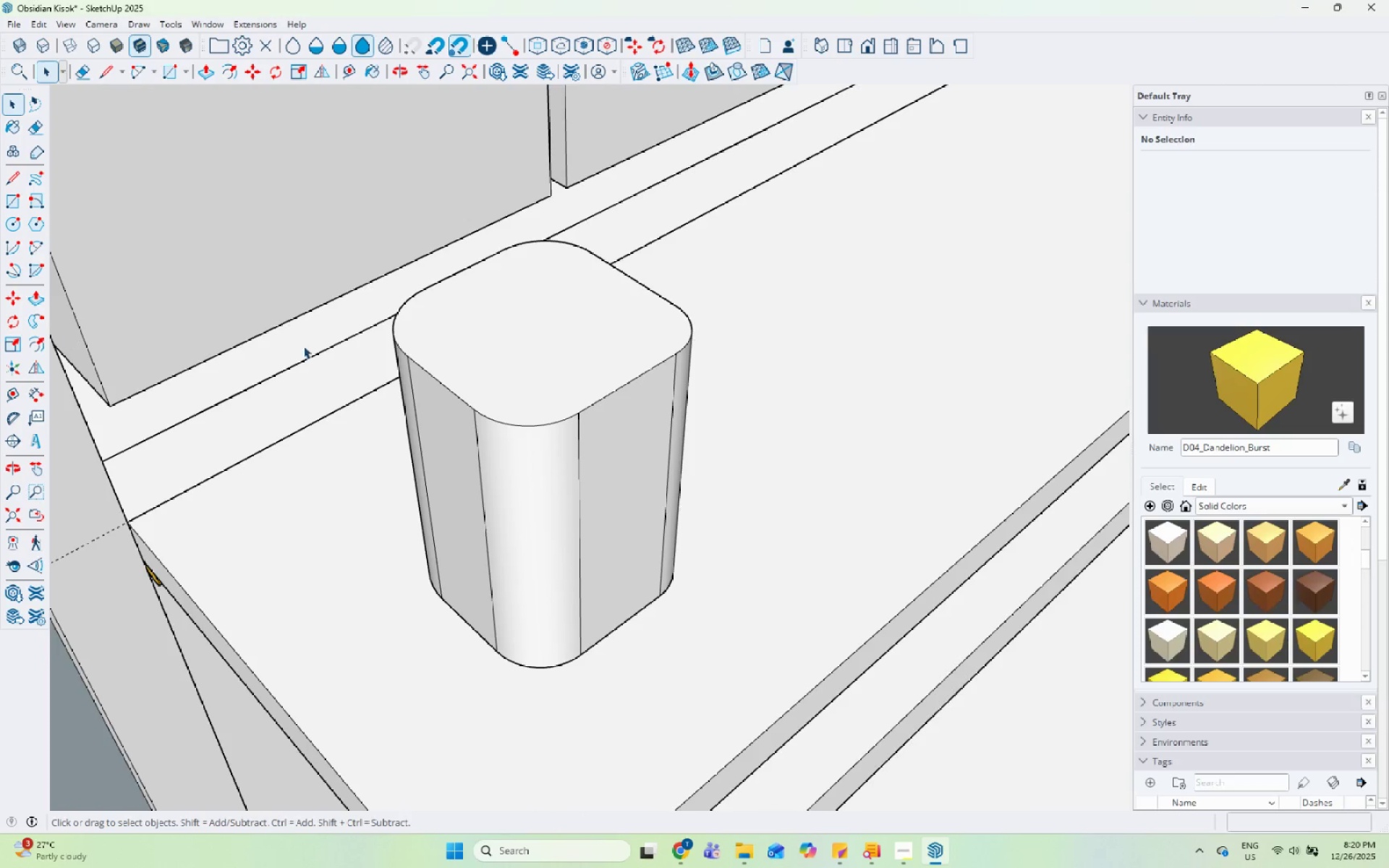 
double_click([534, 473])
 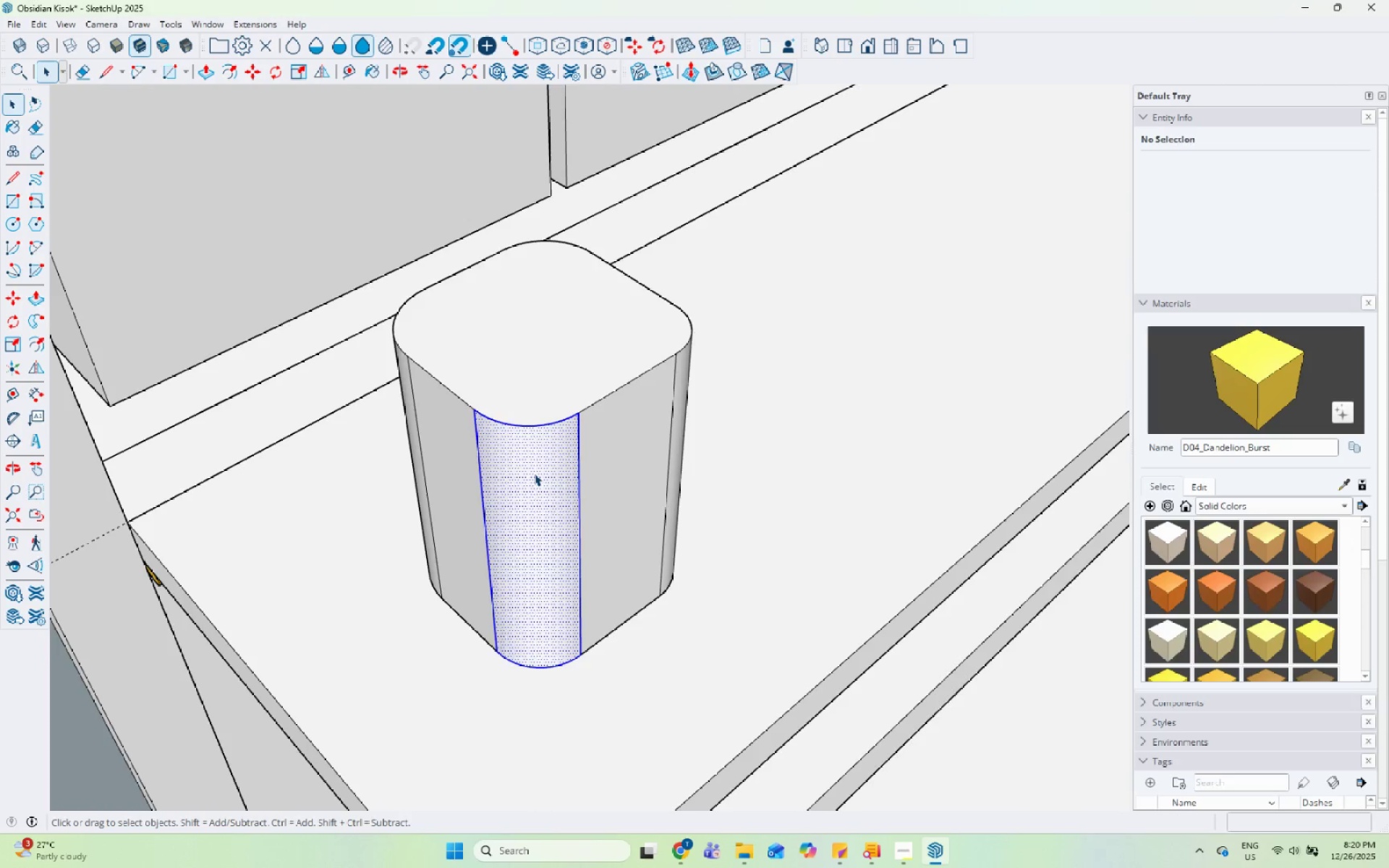 
triple_click([534, 473])
 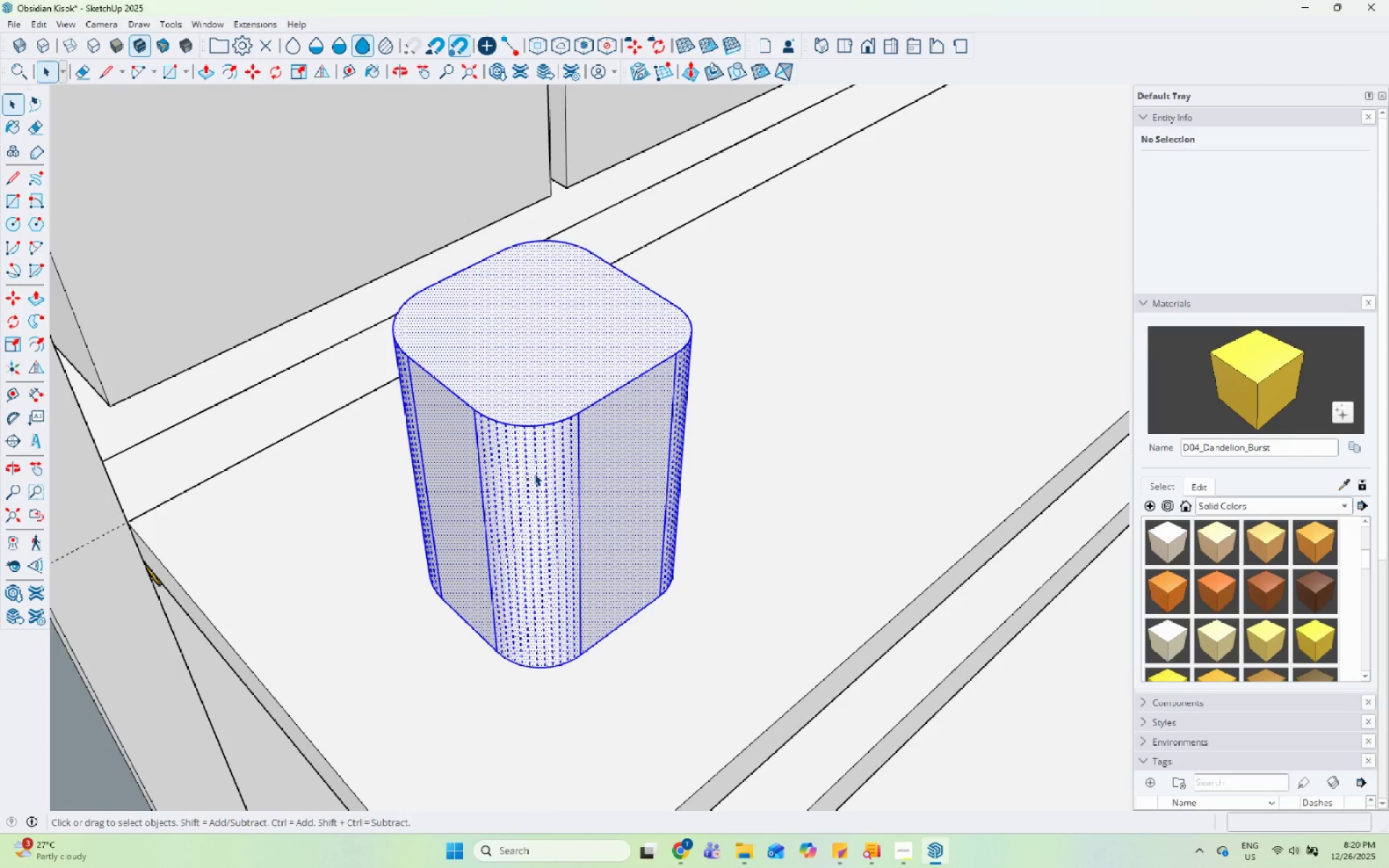 
right_click([534, 473])
 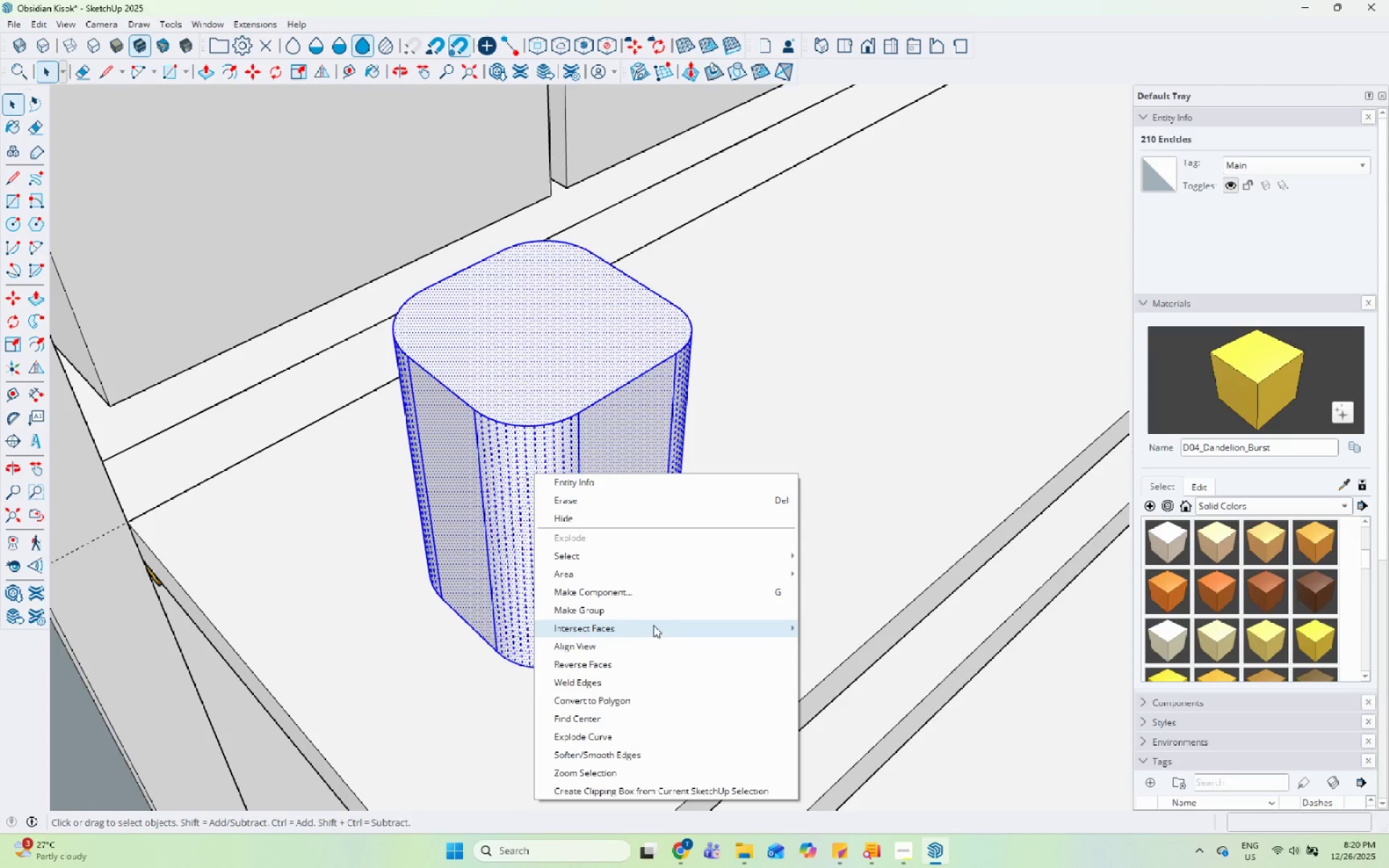 
left_click([657, 611])
 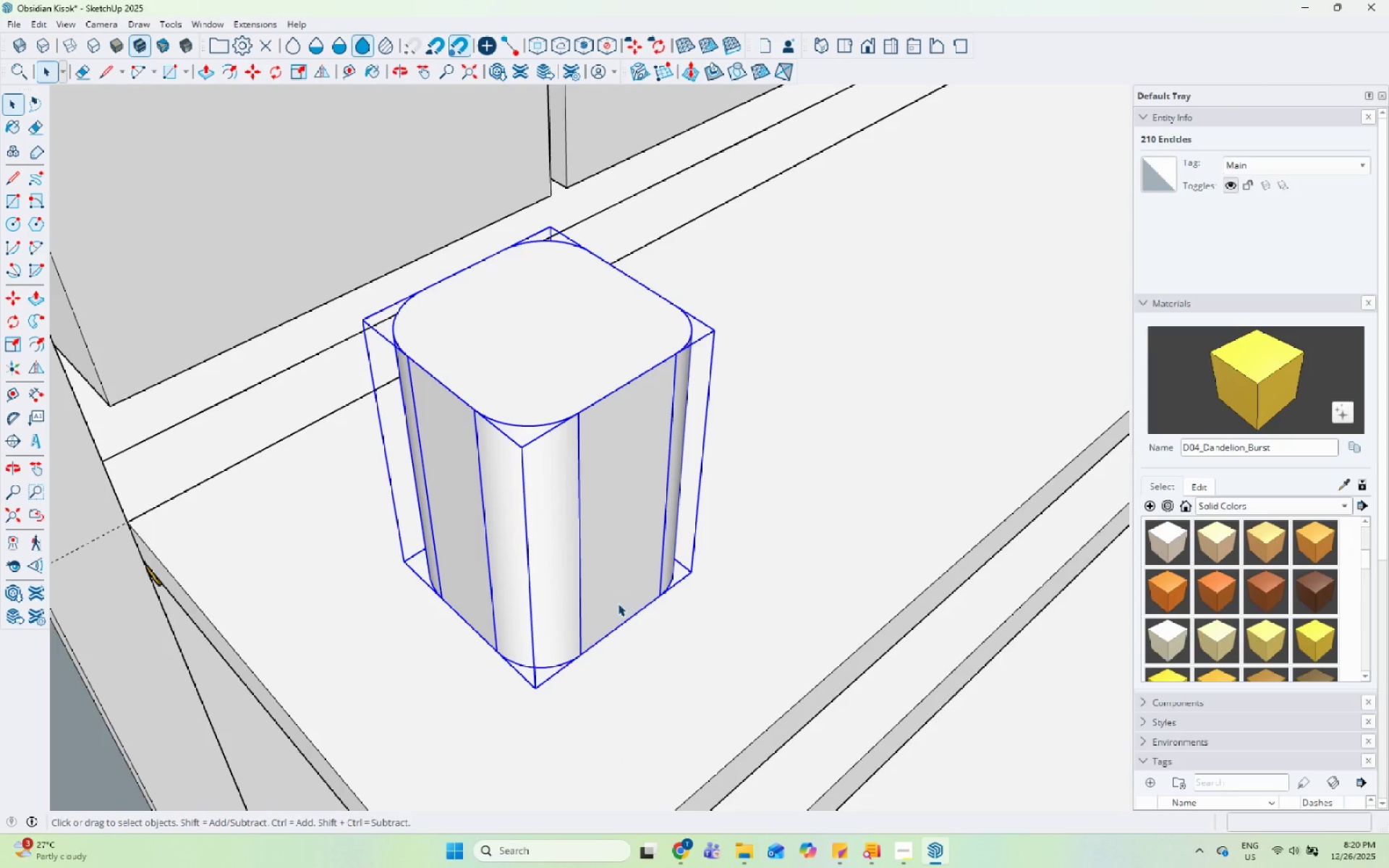 
left_click([784, 583])
 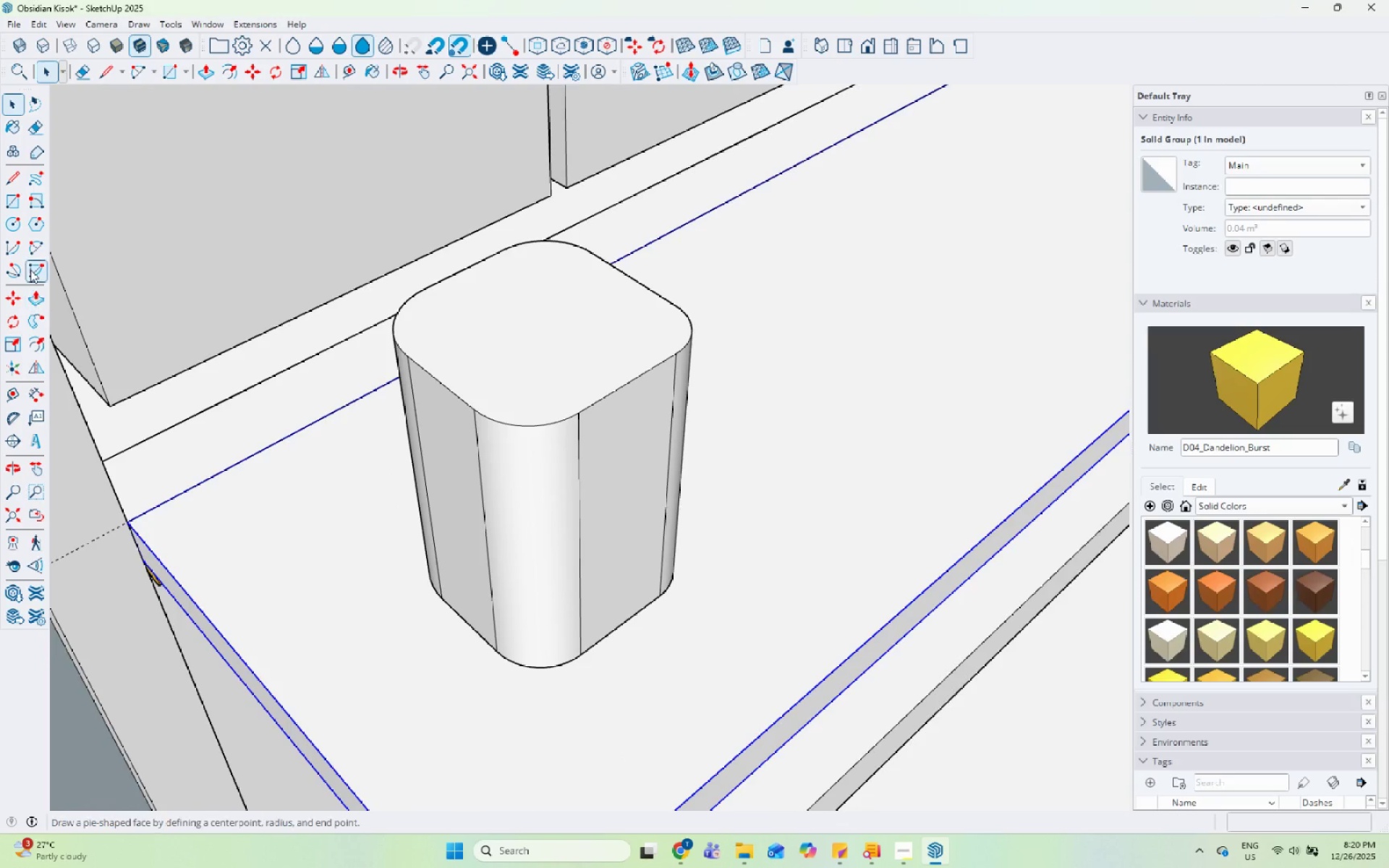 
scroll: coordinate [633, 676], scroll_direction: up, amount: 4.0
 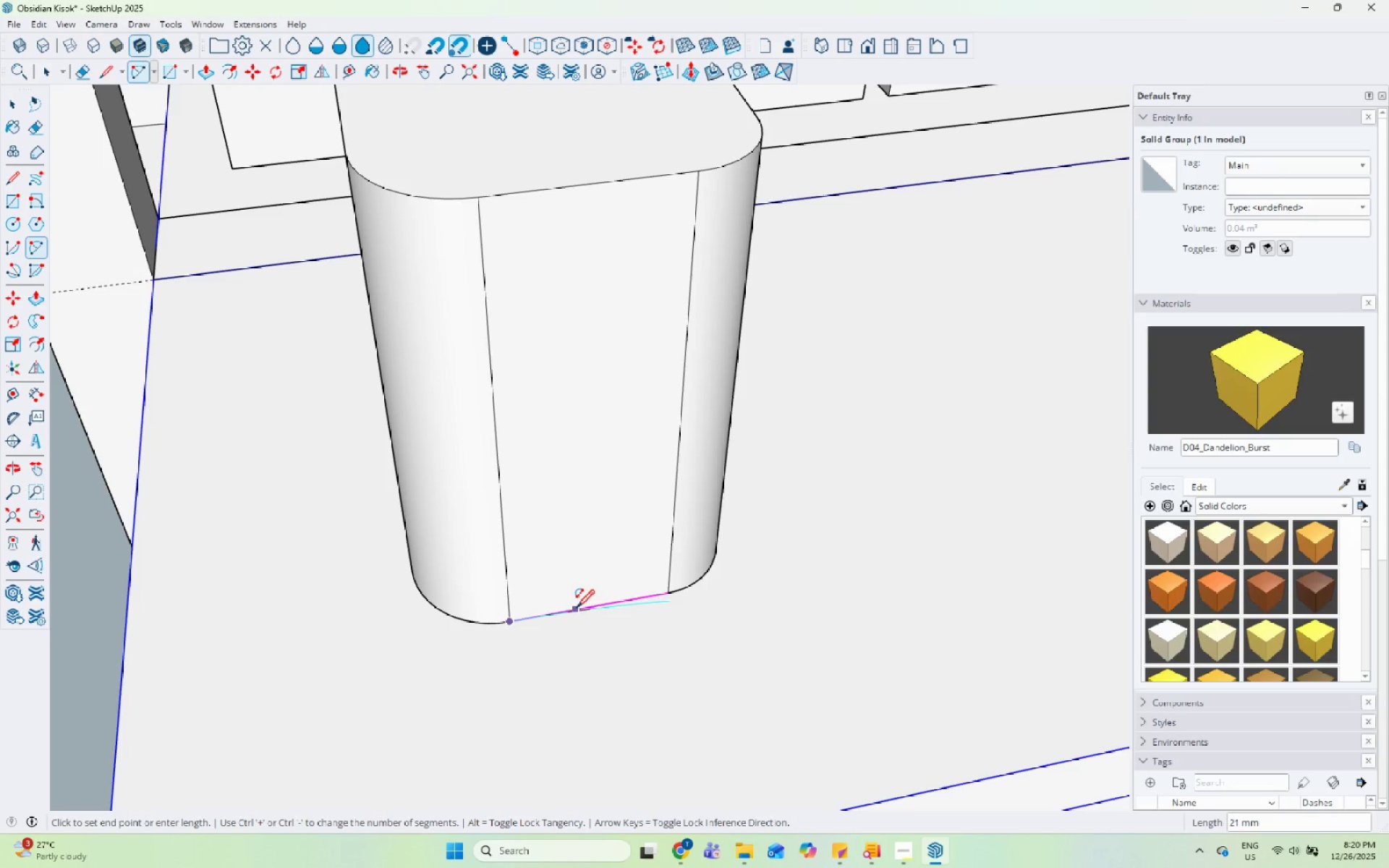 
left_click([672, 587])
 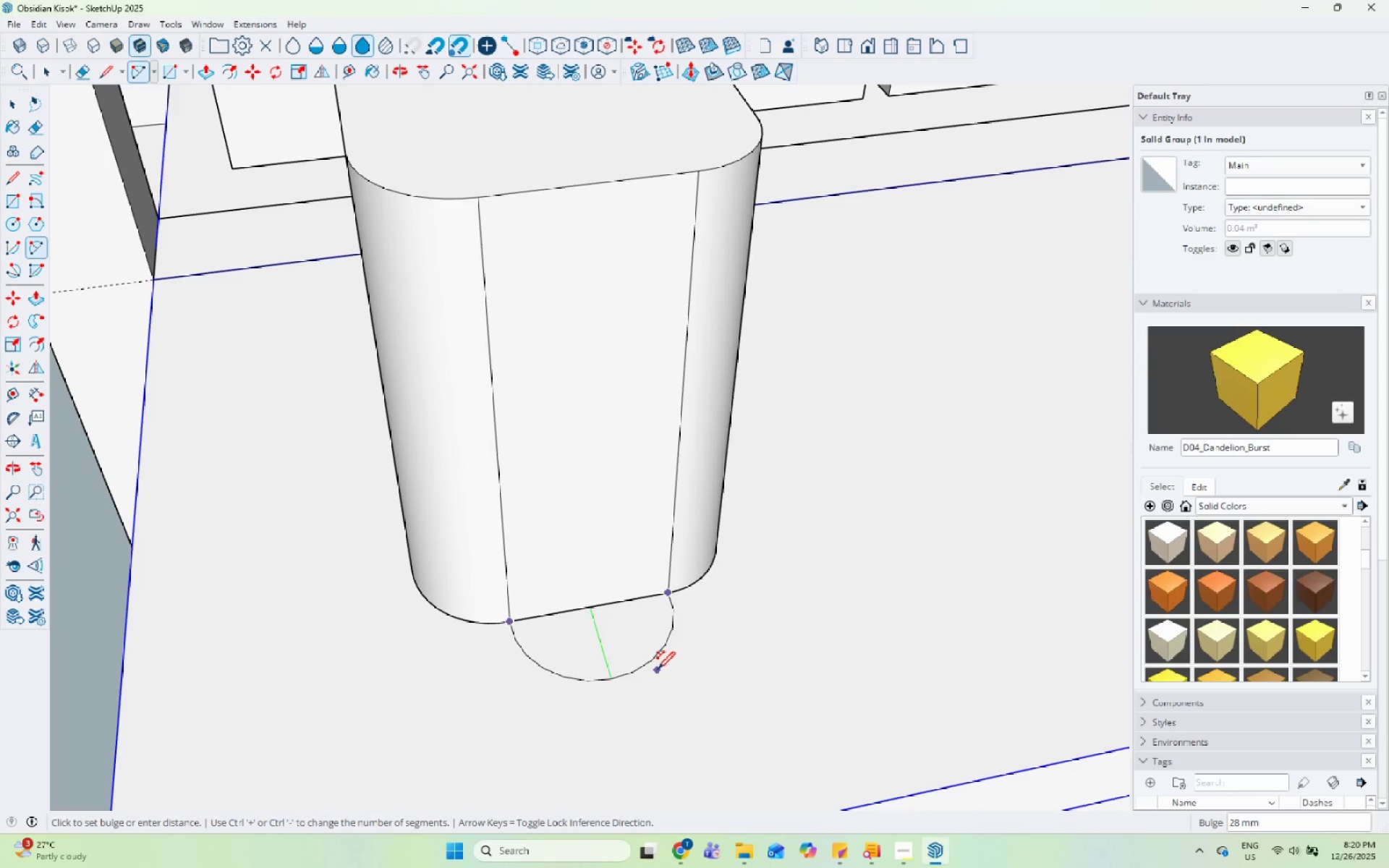 
key(Escape)
 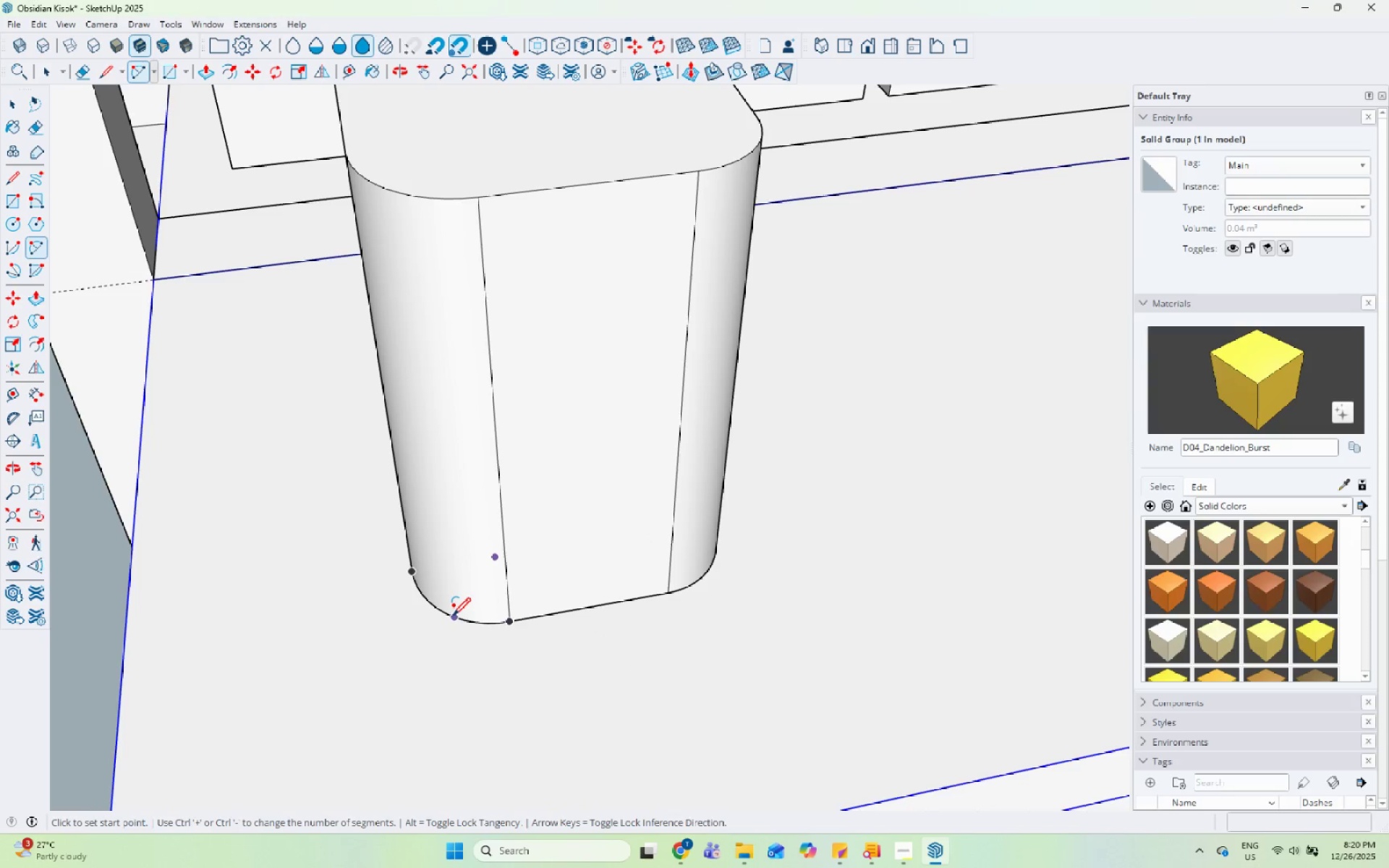 
left_click([452, 617])
 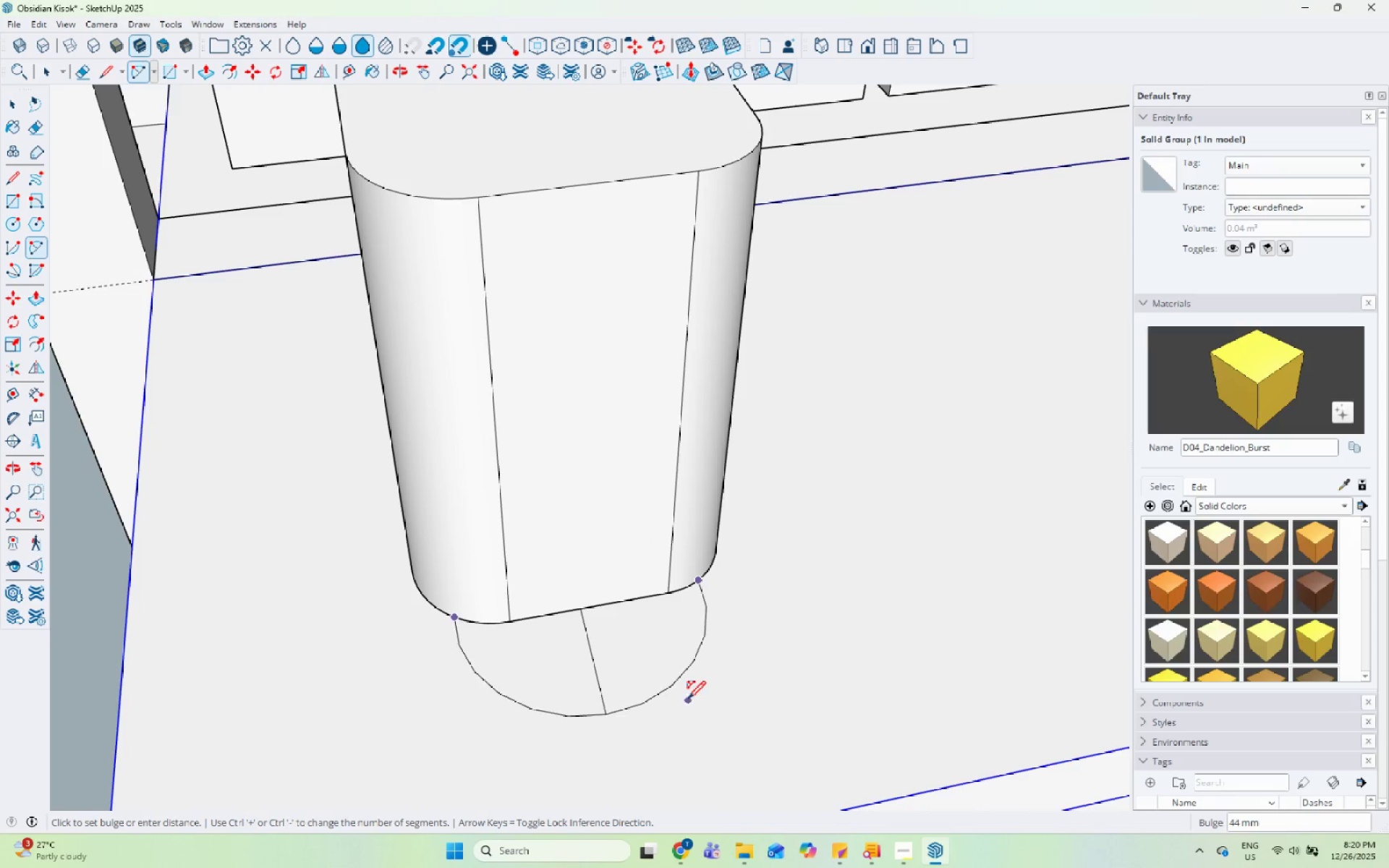 
left_click([688, 700])
 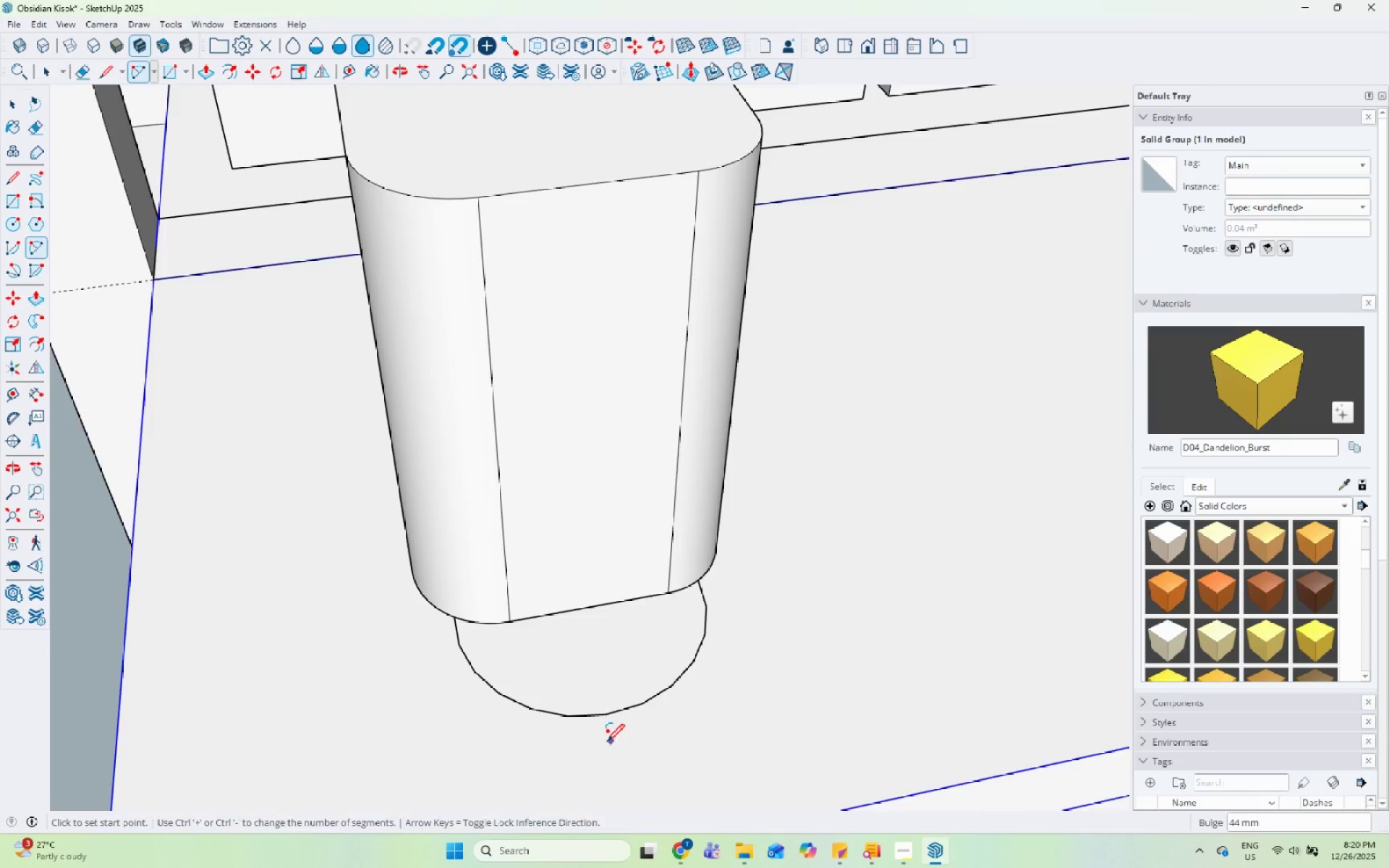 
key(Space)
 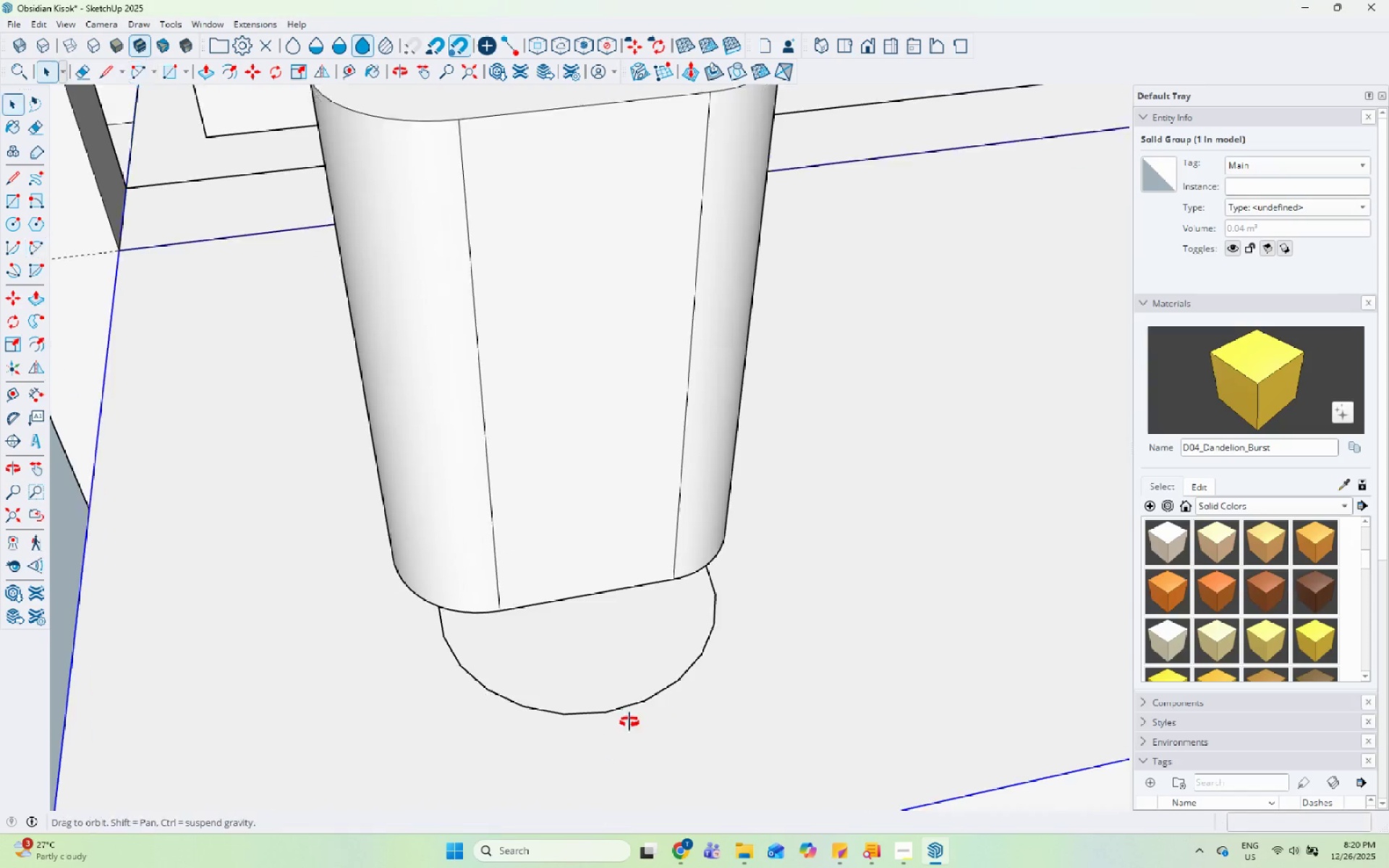 
scroll: coordinate [623, 730], scroll_direction: up, amount: 1.0
 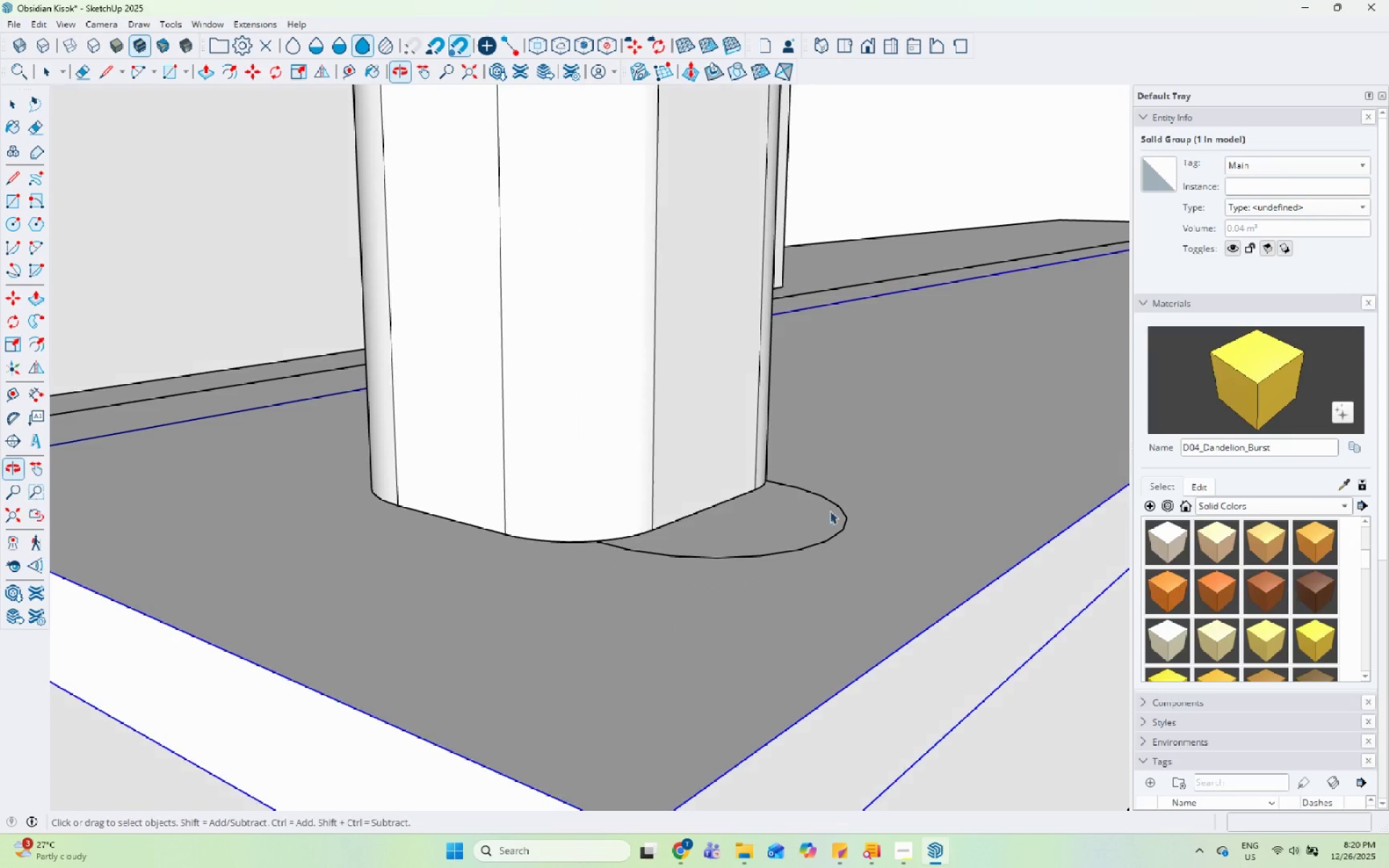 
left_click([800, 517])
 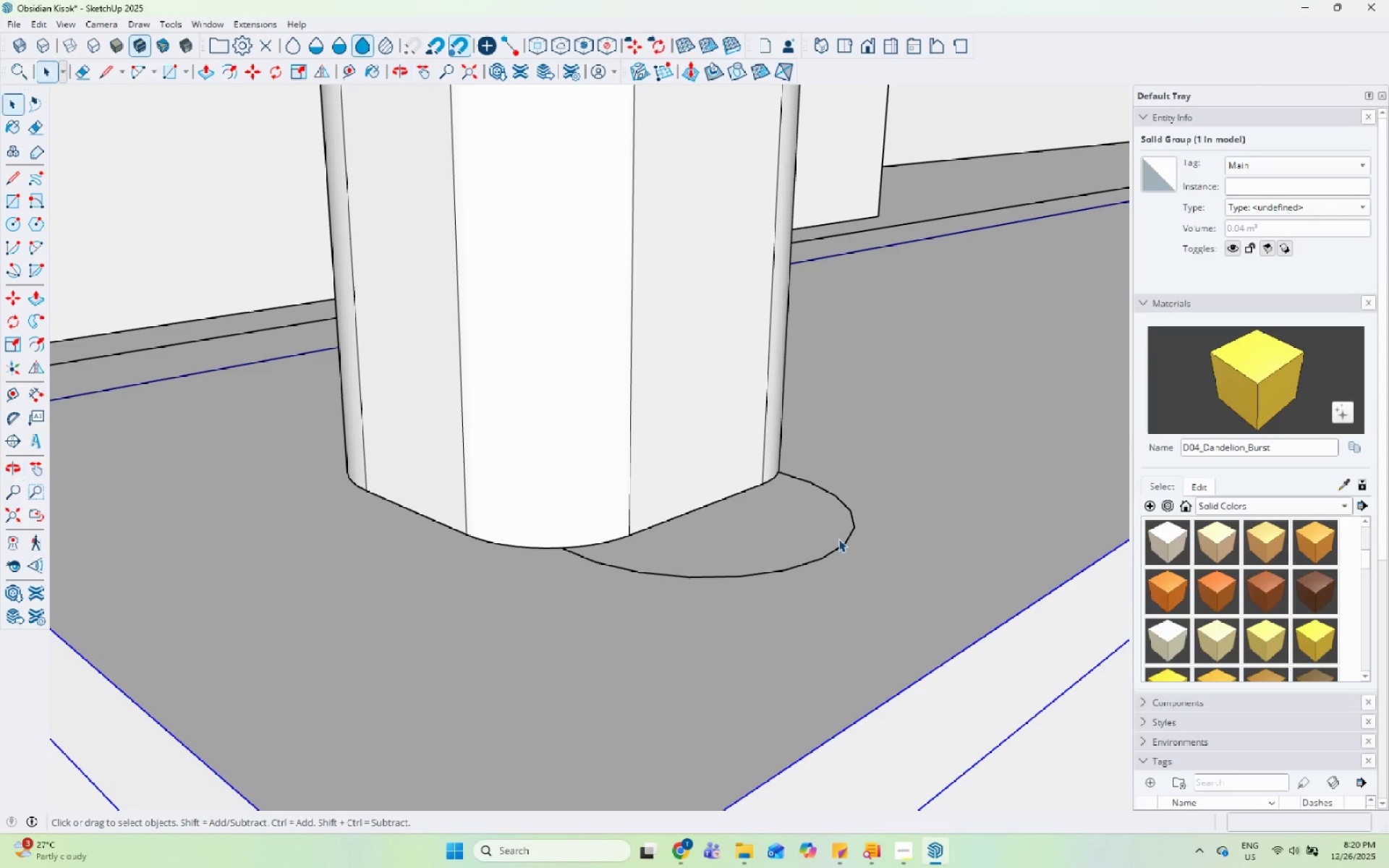 
scroll: coordinate [800, 517], scroll_direction: up, amount: 1.0
 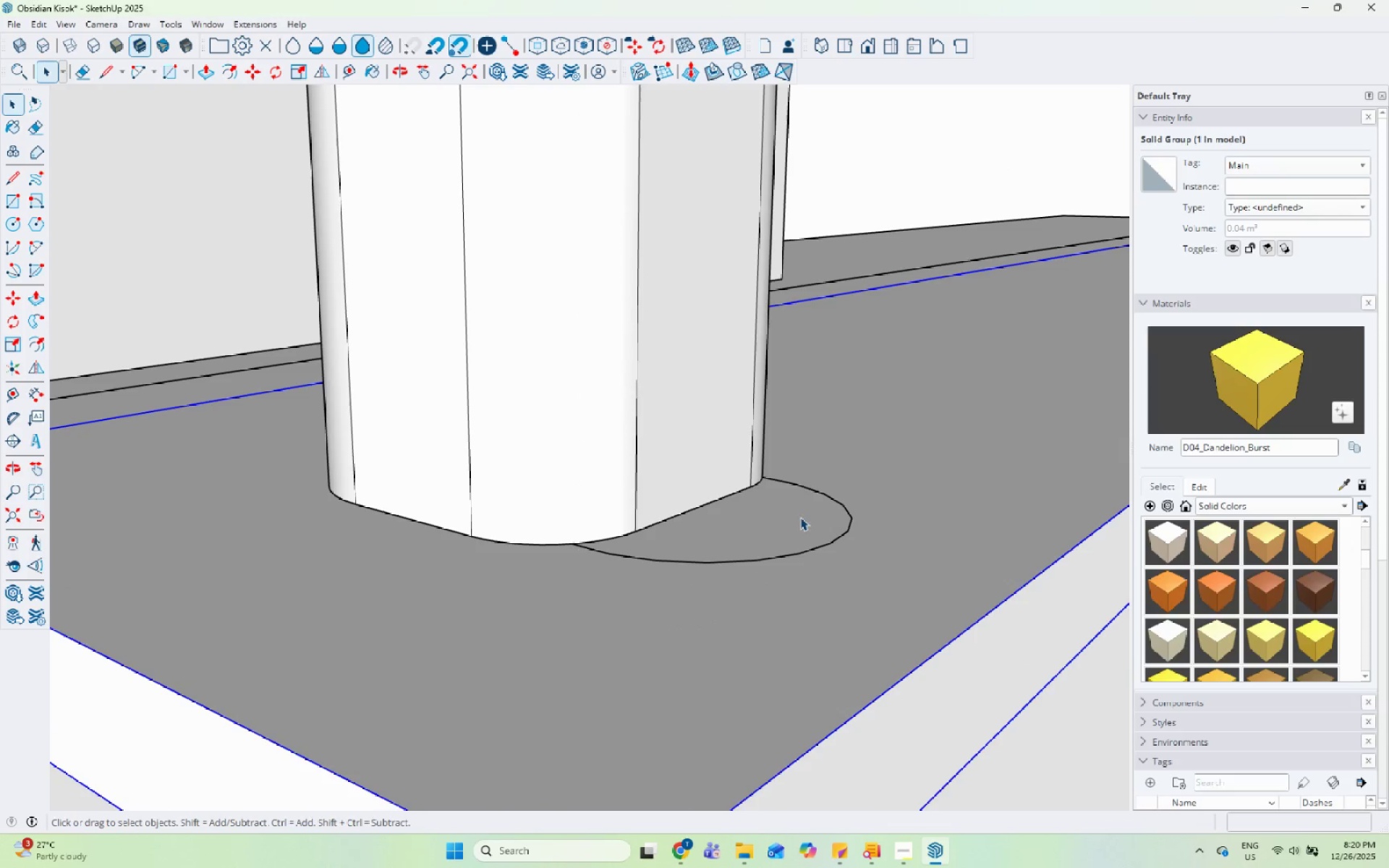 
double_click([841, 539])
 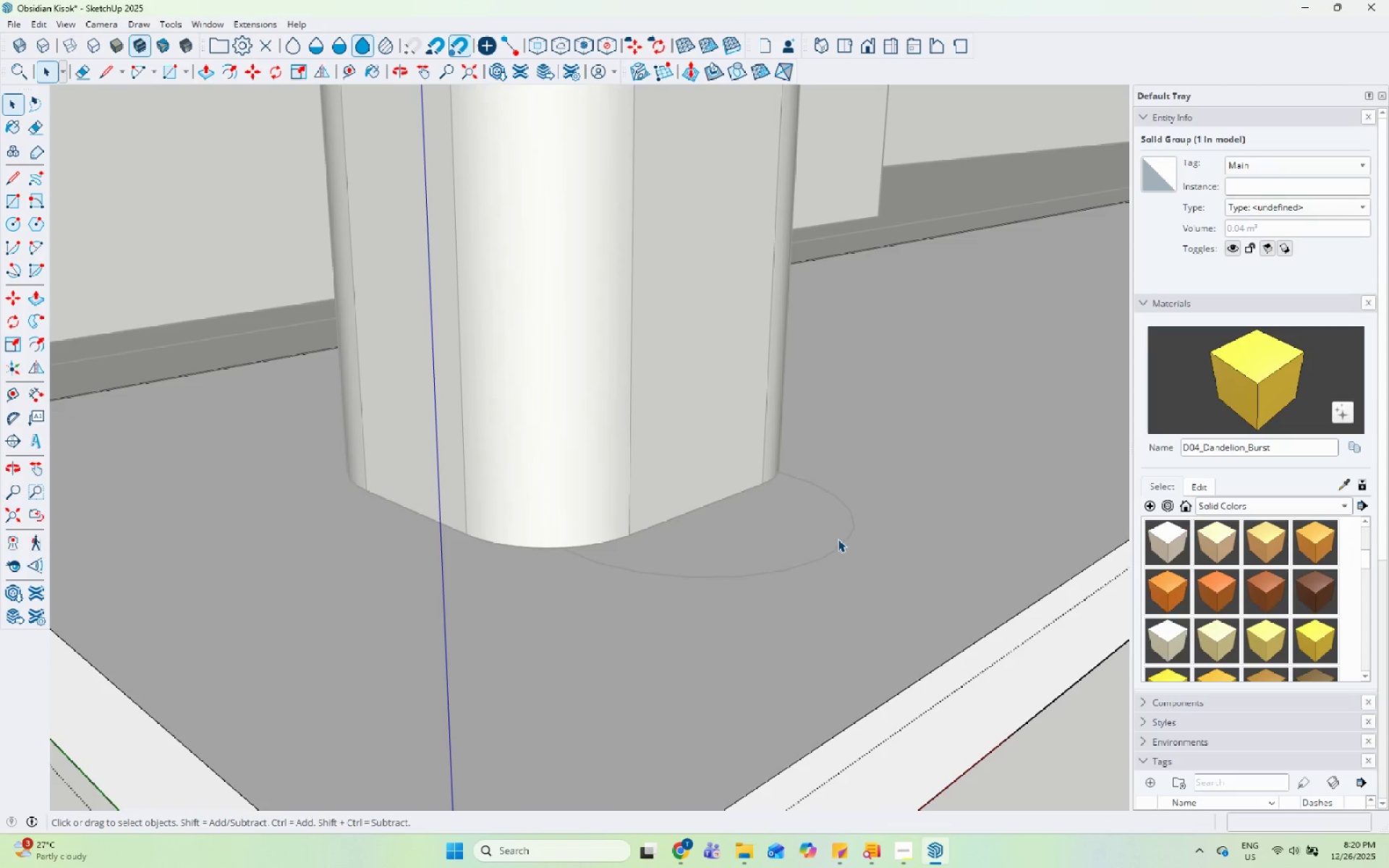 
key(Escape)
 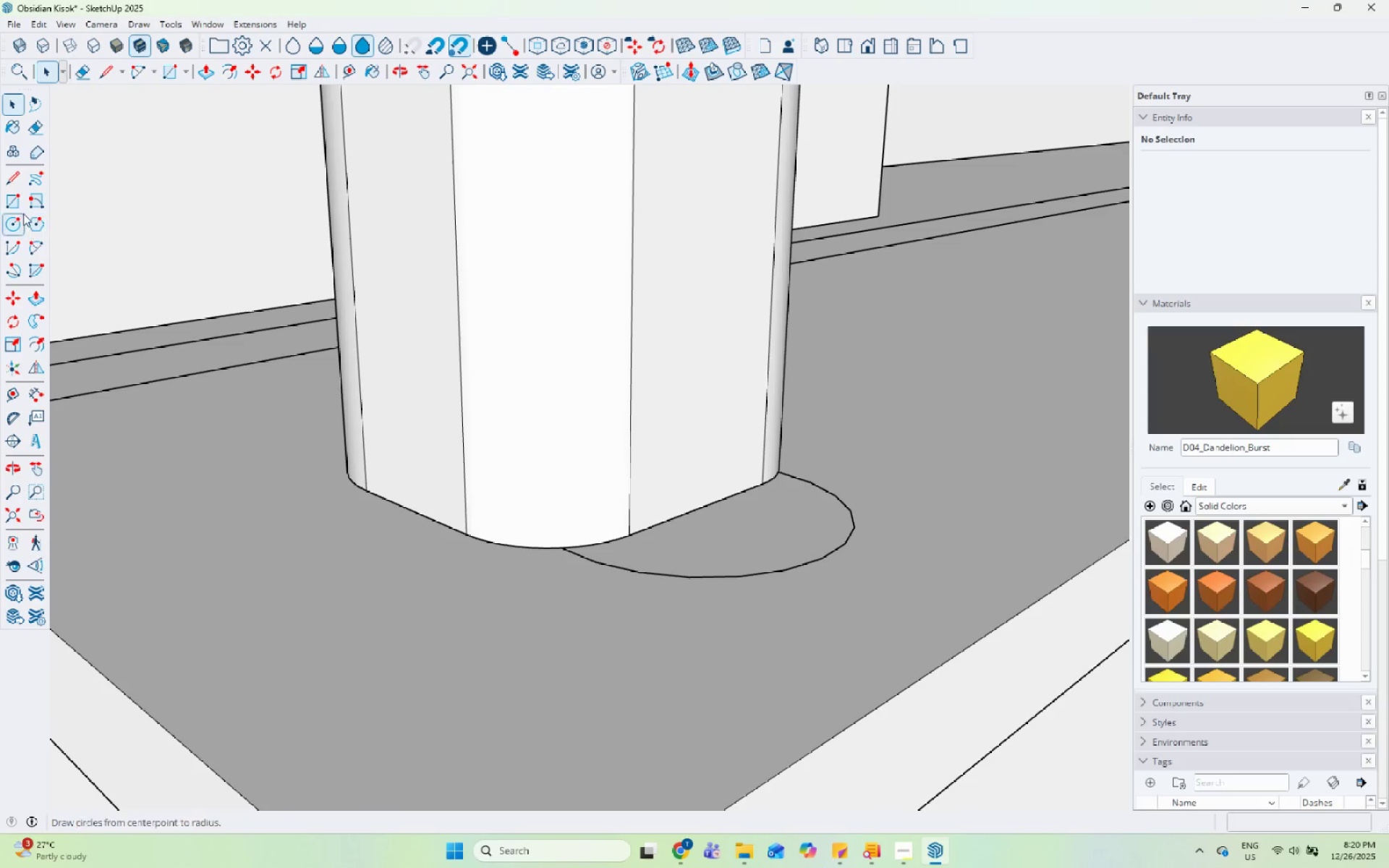 
left_click_drag(start_coordinate=[11, 181], to_coordinate=[14, 181])
 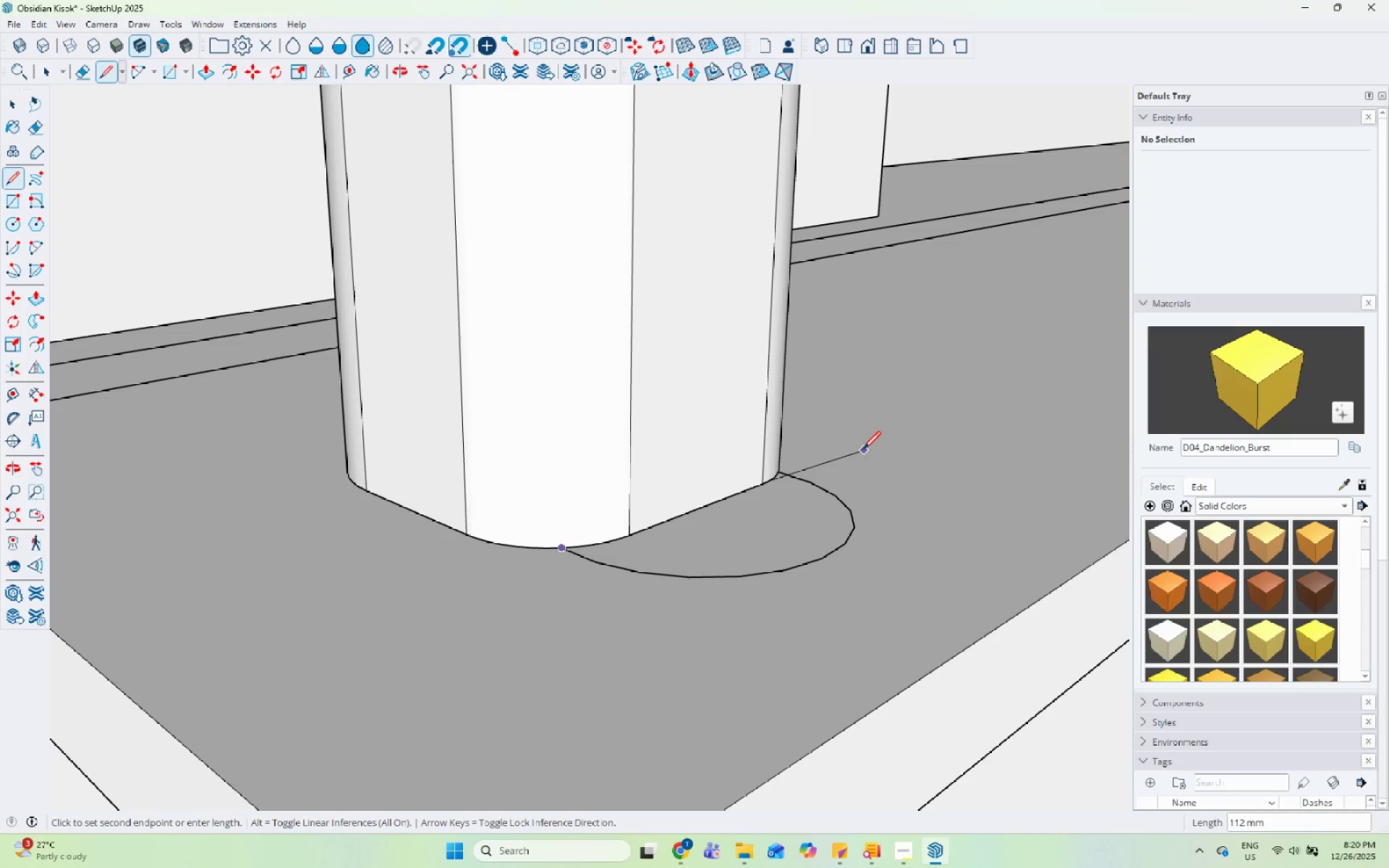 
scroll: coordinate [787, 465], scroll_direction: up, amount: 1.0
 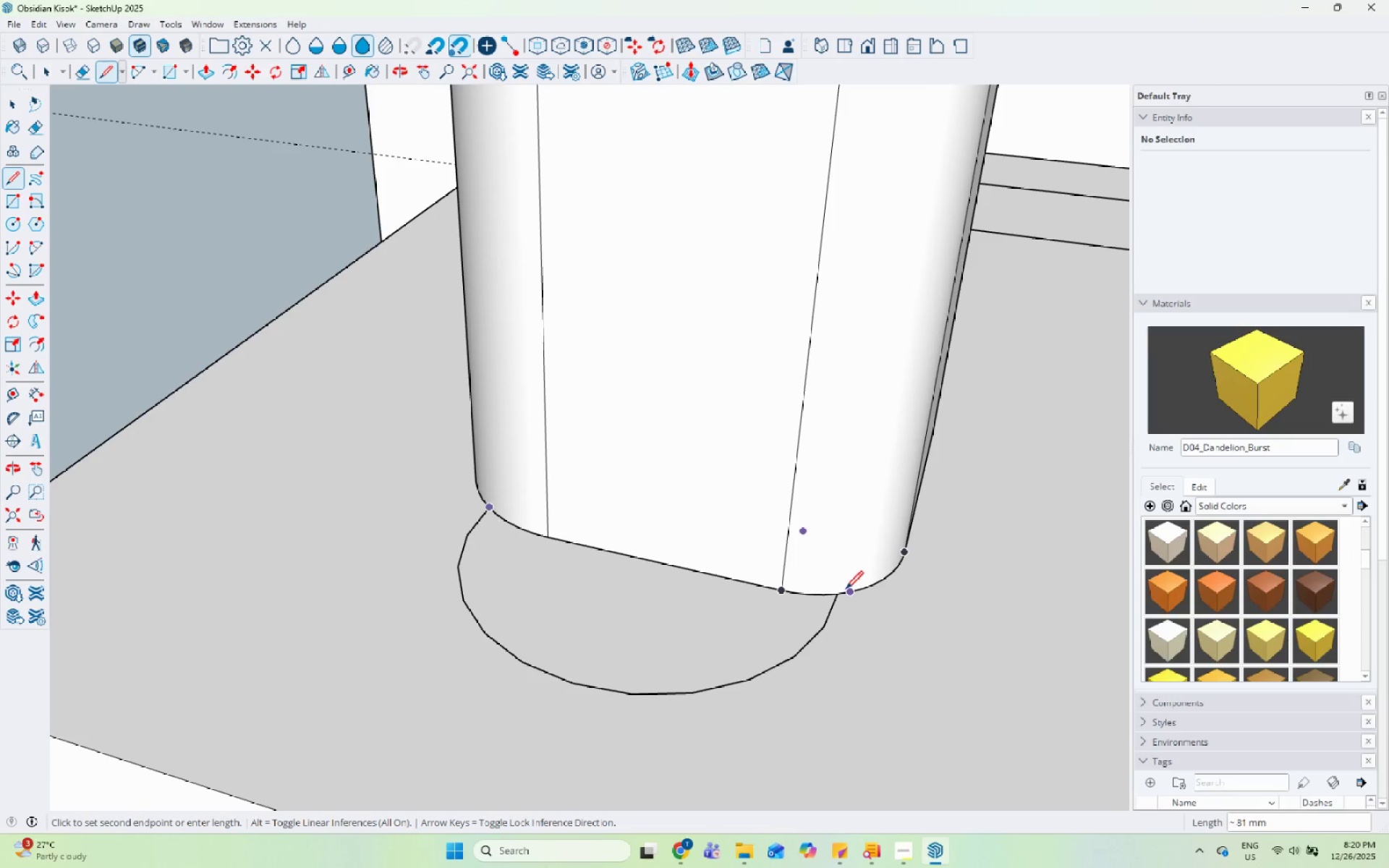 
left_click([837, 590])
 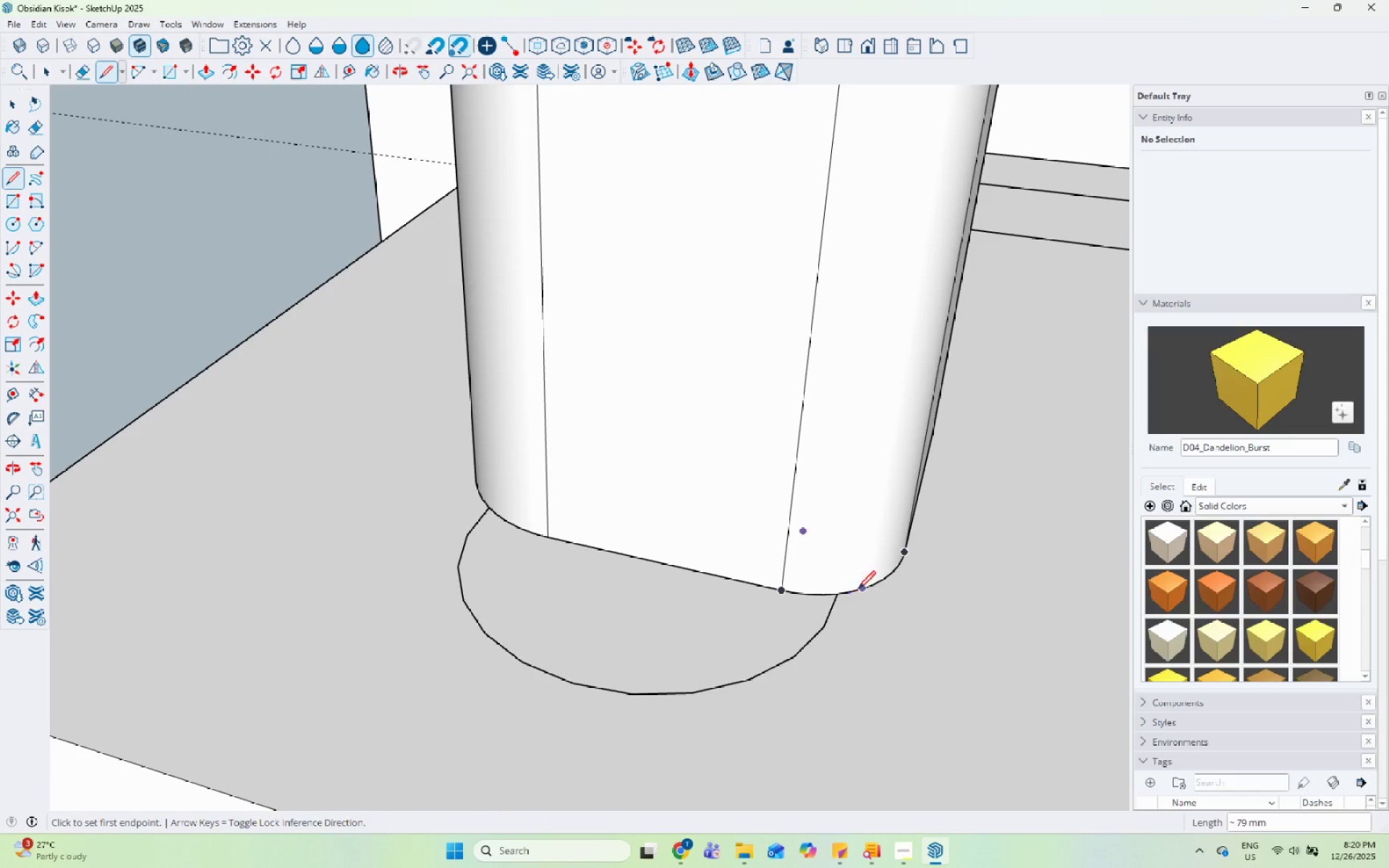 
key(Space)
 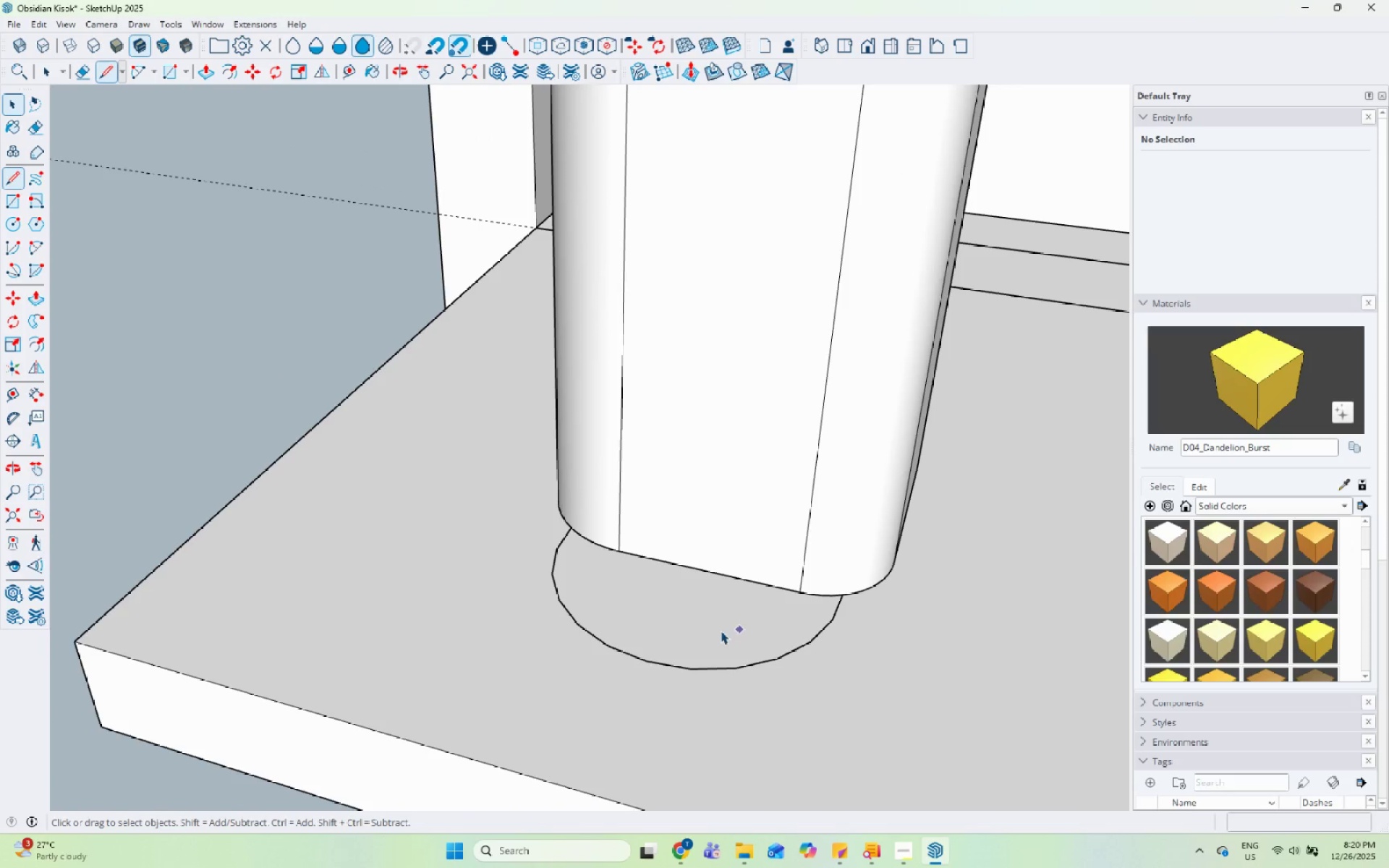 
left_click([710, 632])
 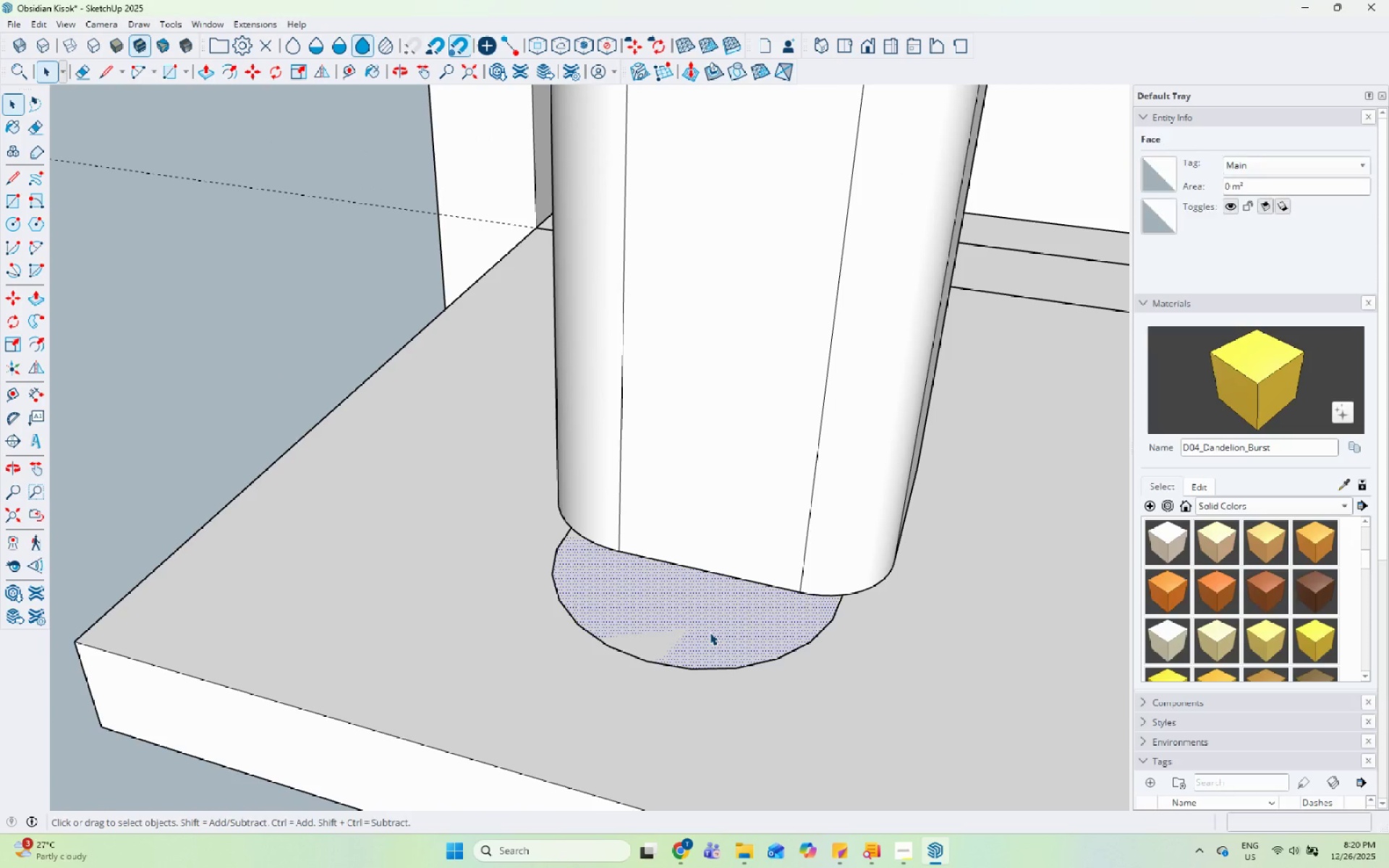 
scroll: coordinate [859, 599], scroll_direction: down, amount: 3.0
 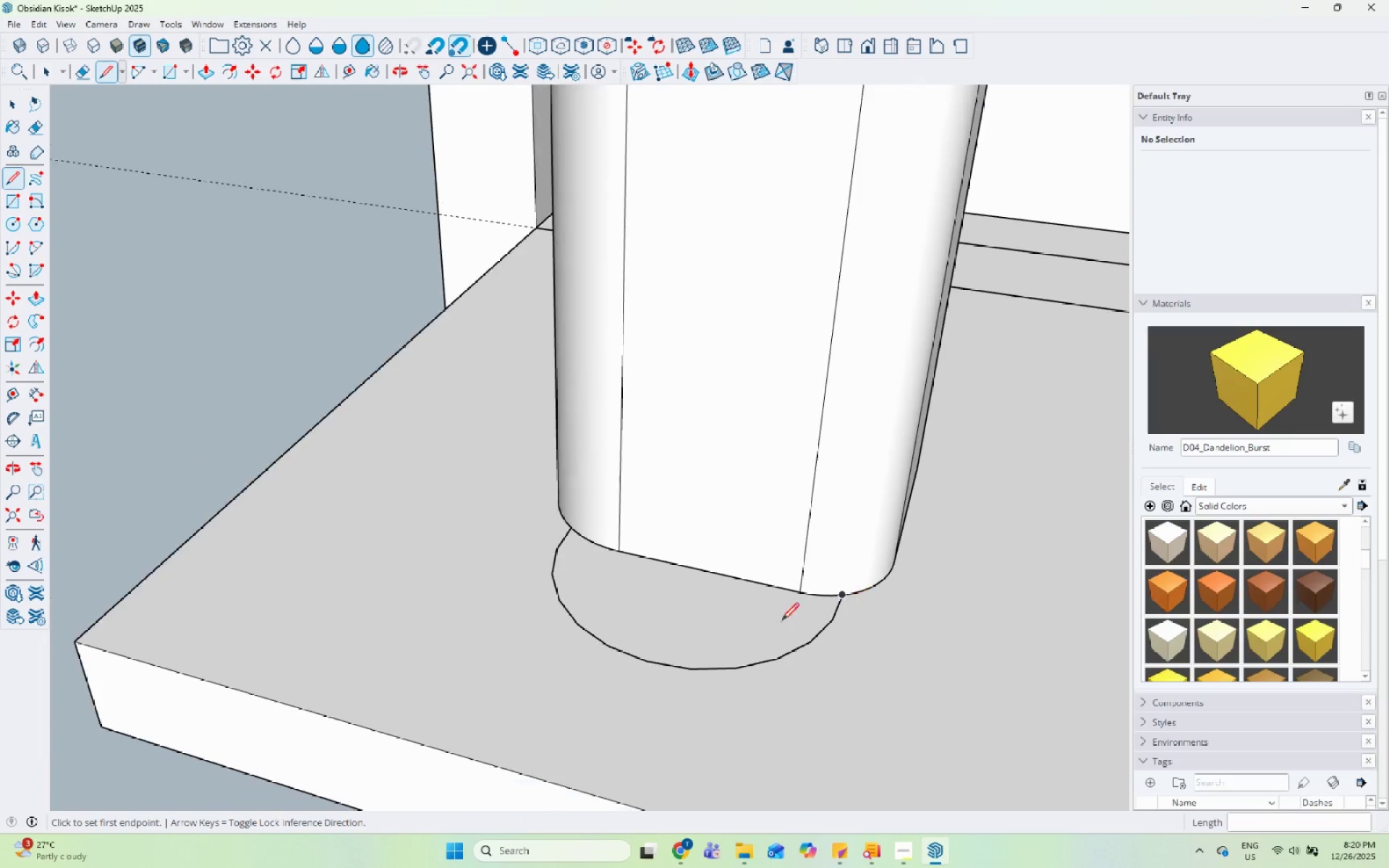 
key(P)
 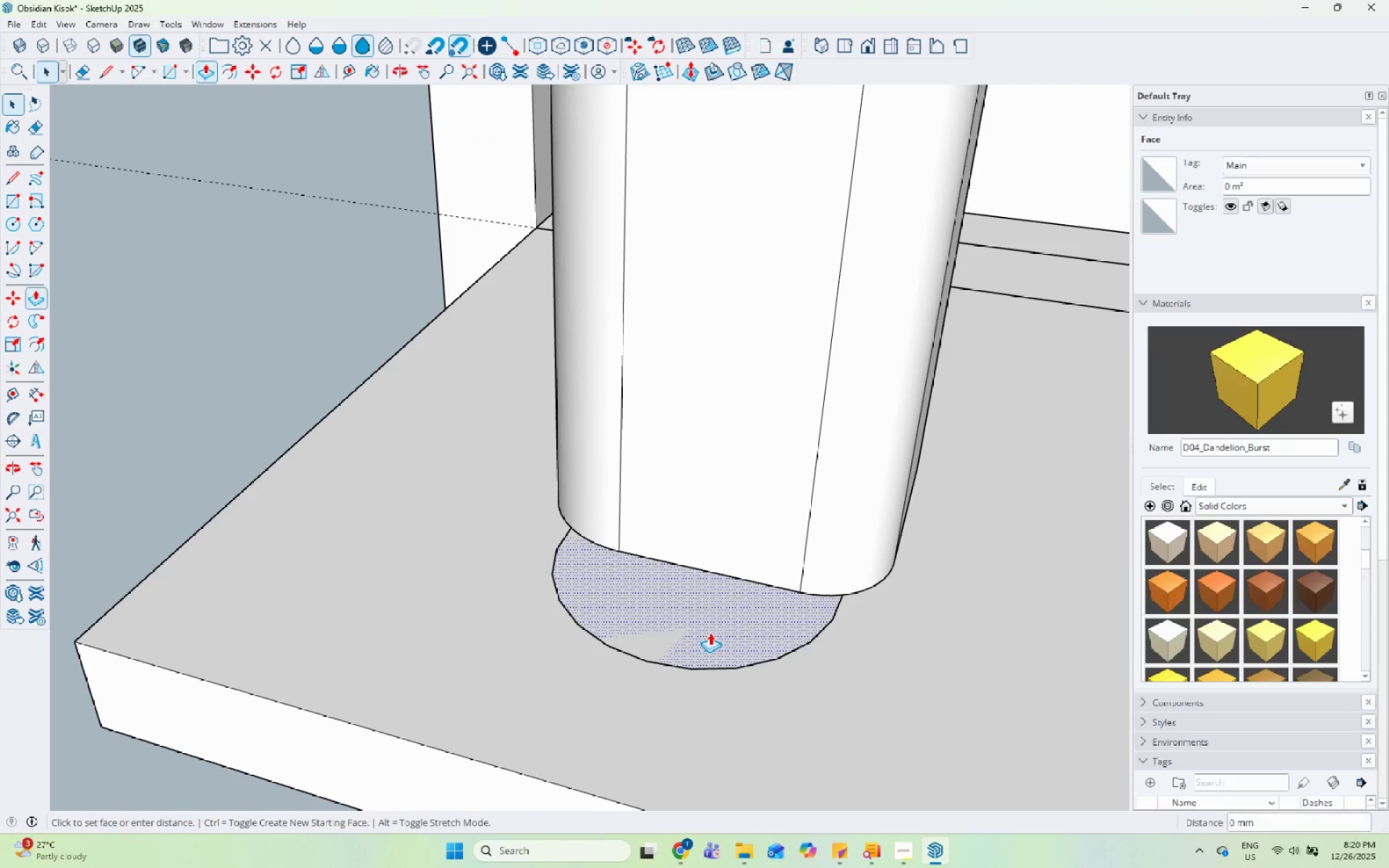 
left_click([710, 632])
 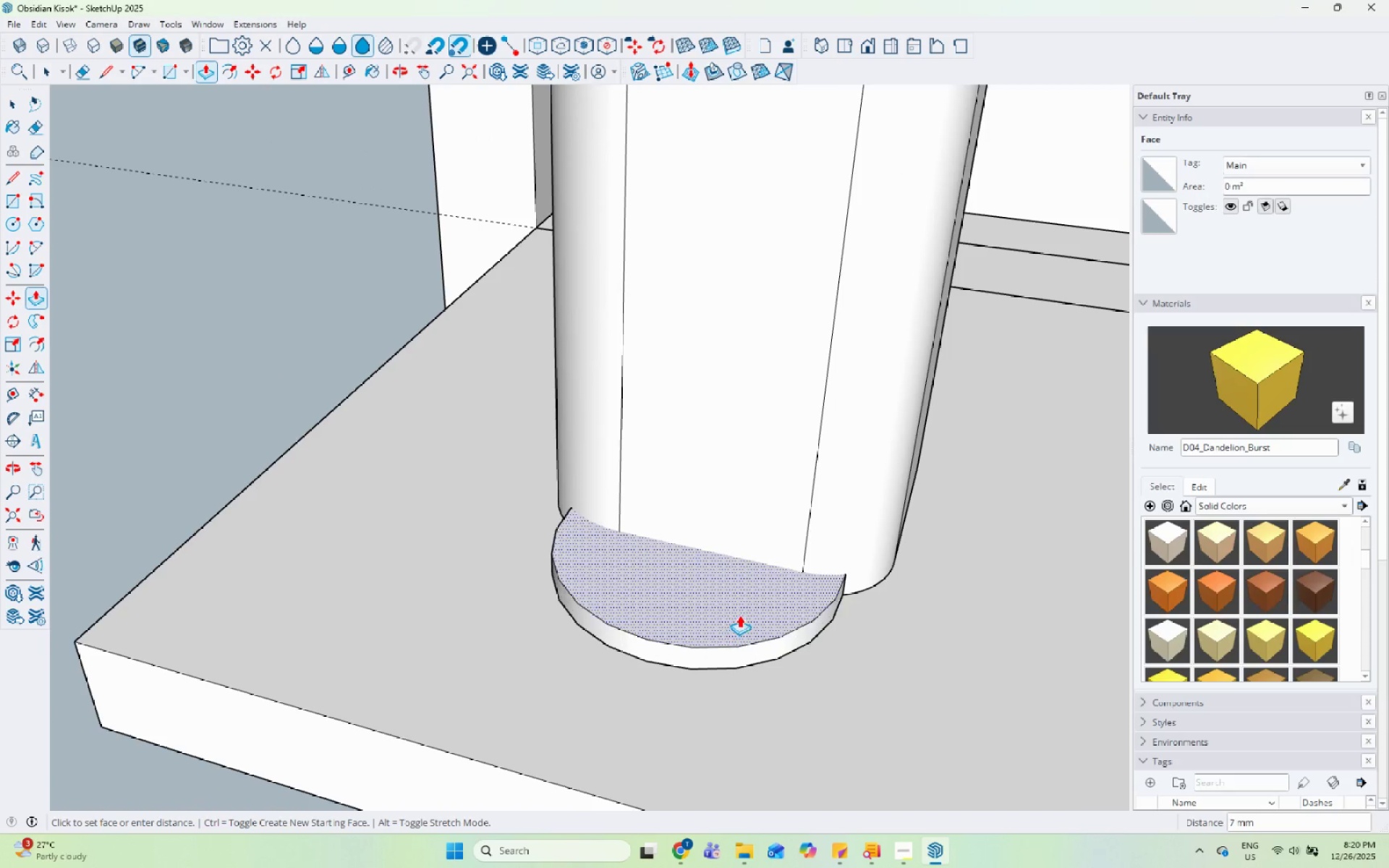 
left_click([744, 612])
 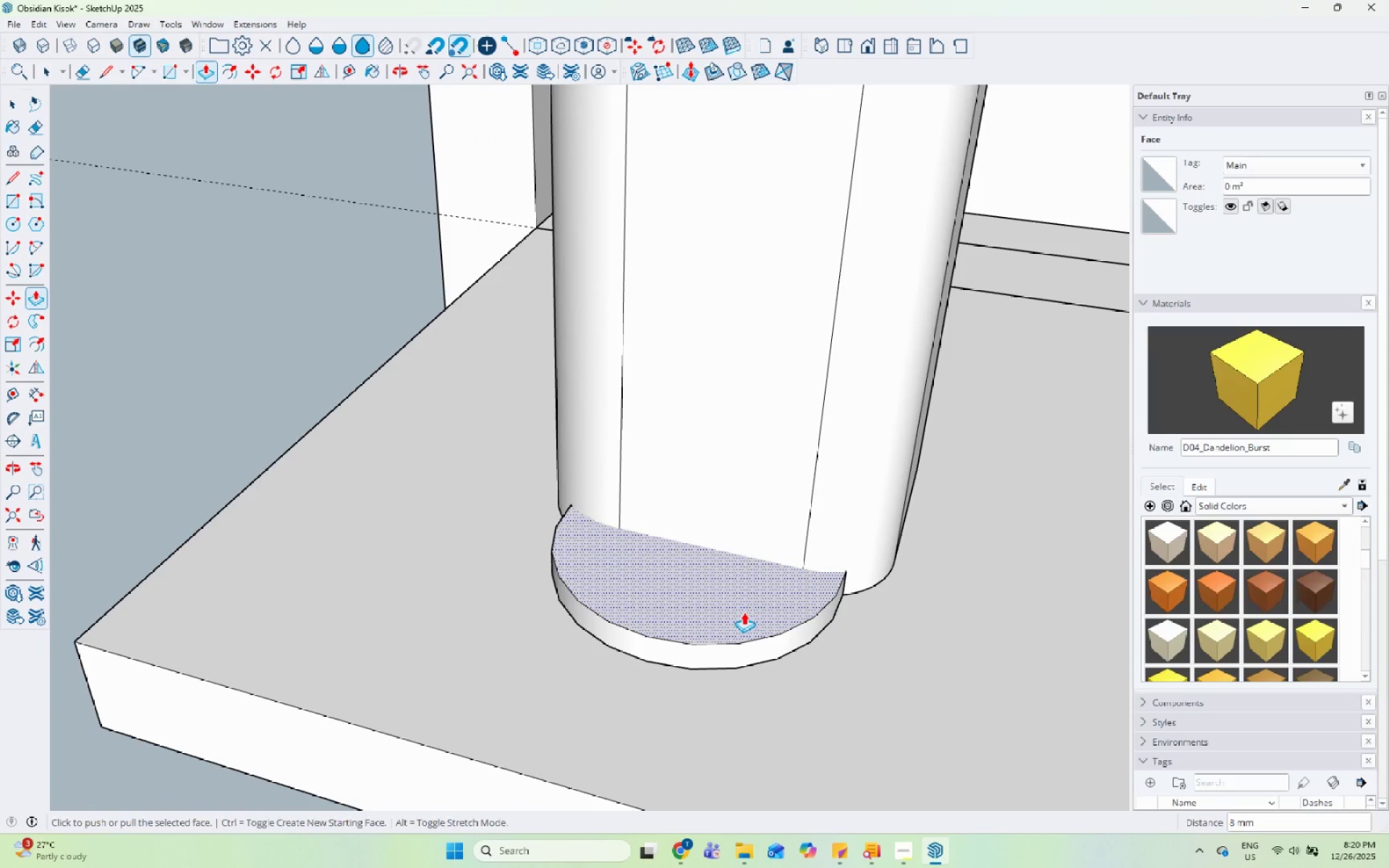 
key(Space)
 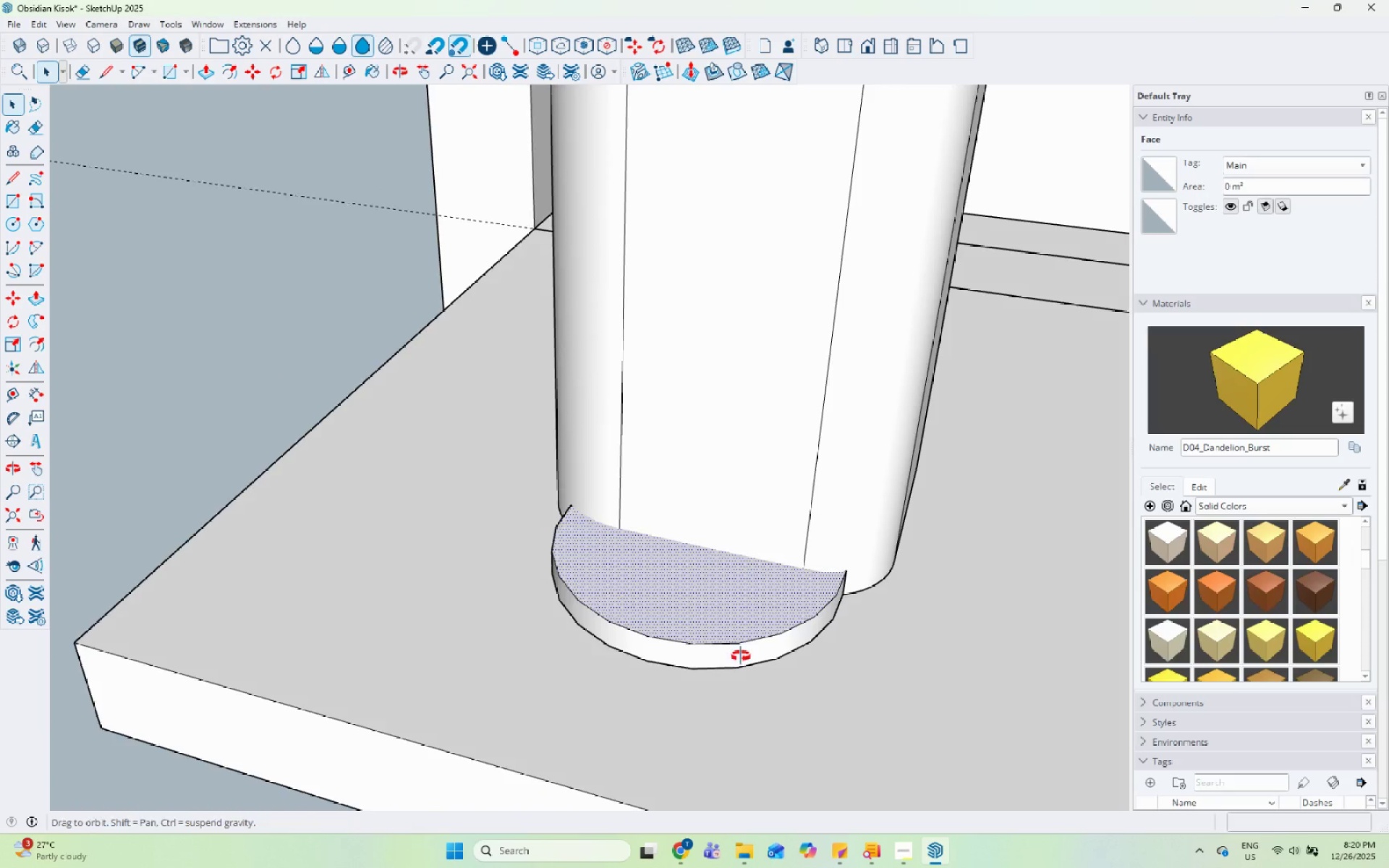 
key(Space)
 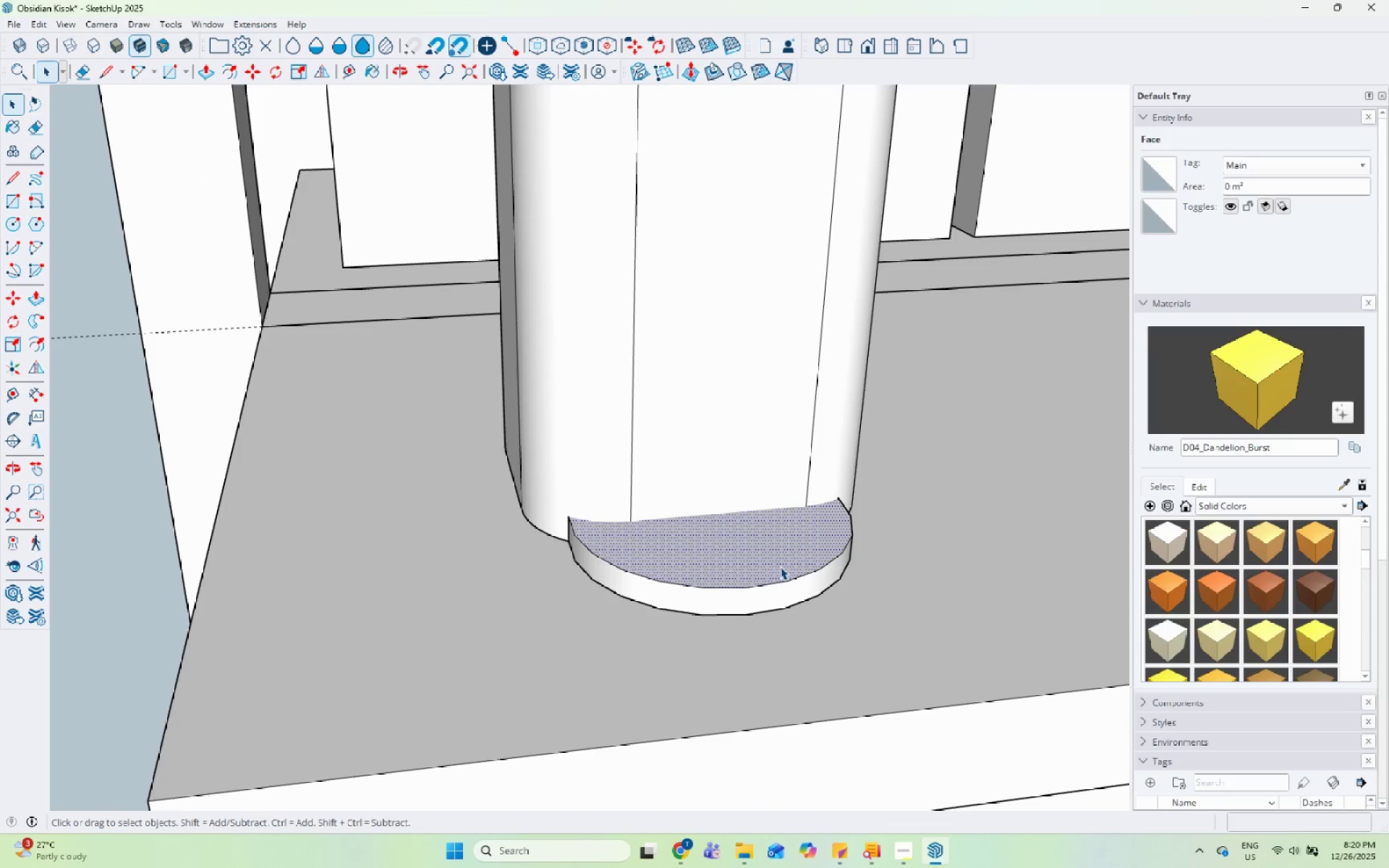 
double_click([780, 566])
 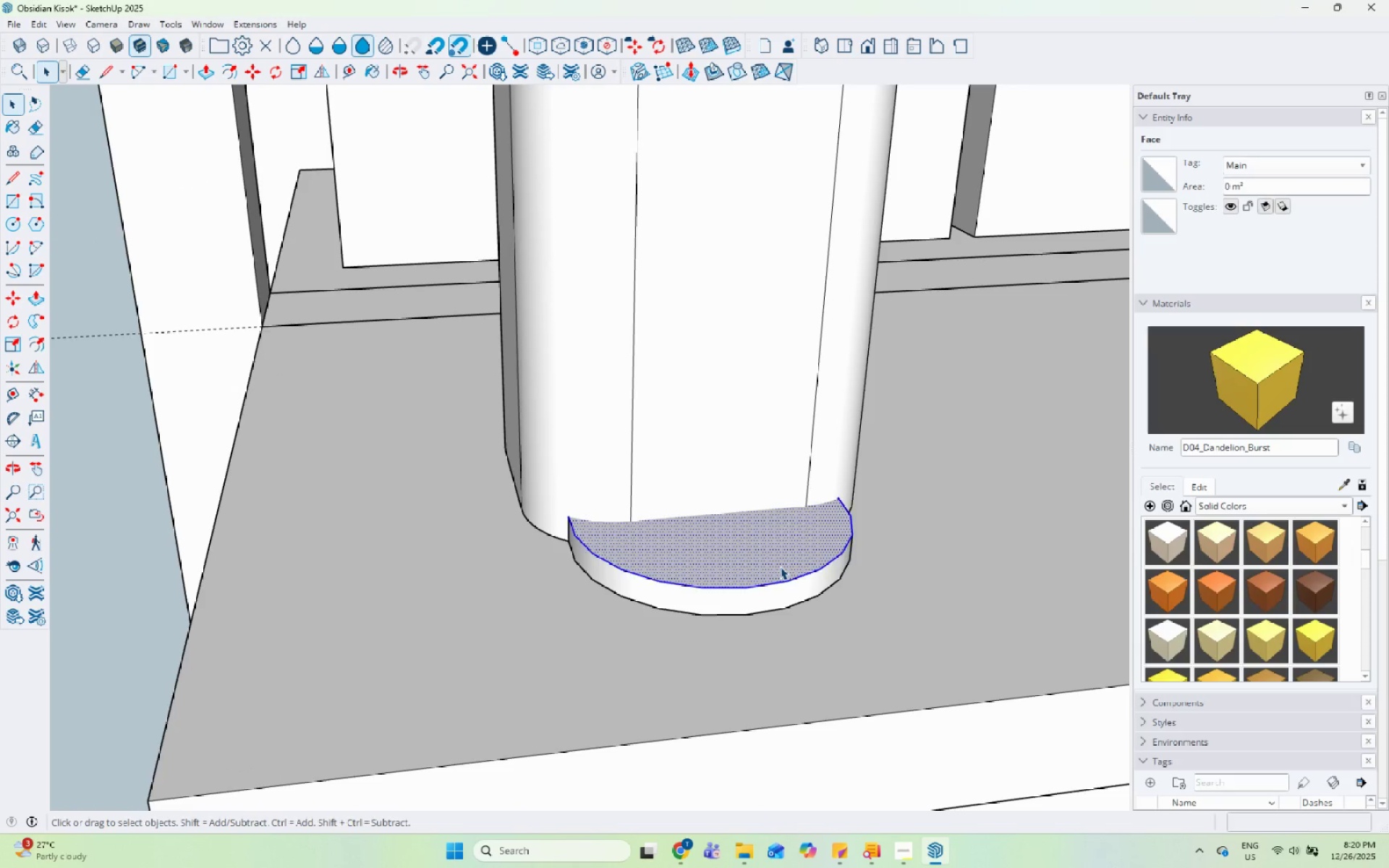 
triple_click([780, 566])
 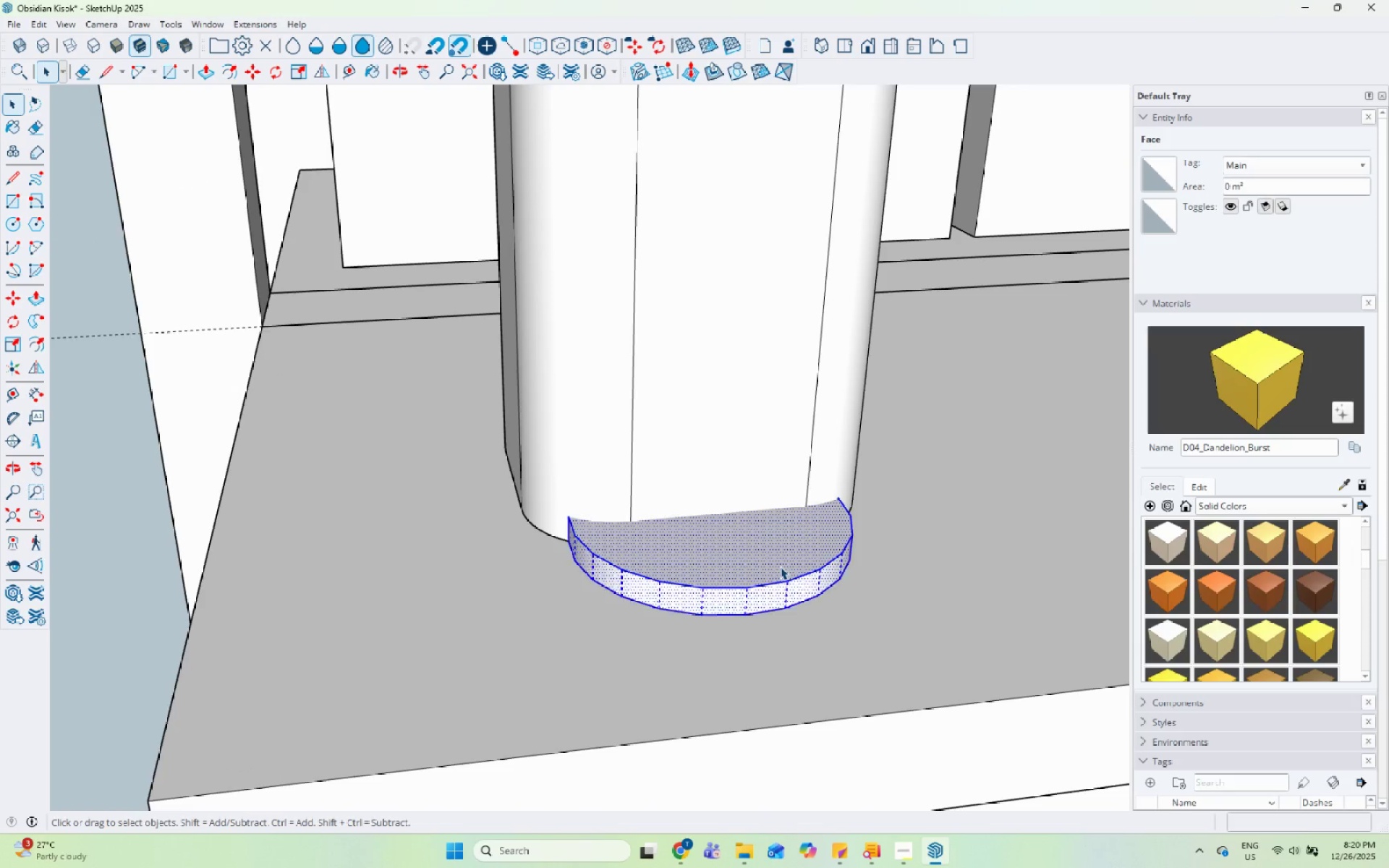 
right_click([779, 566])
 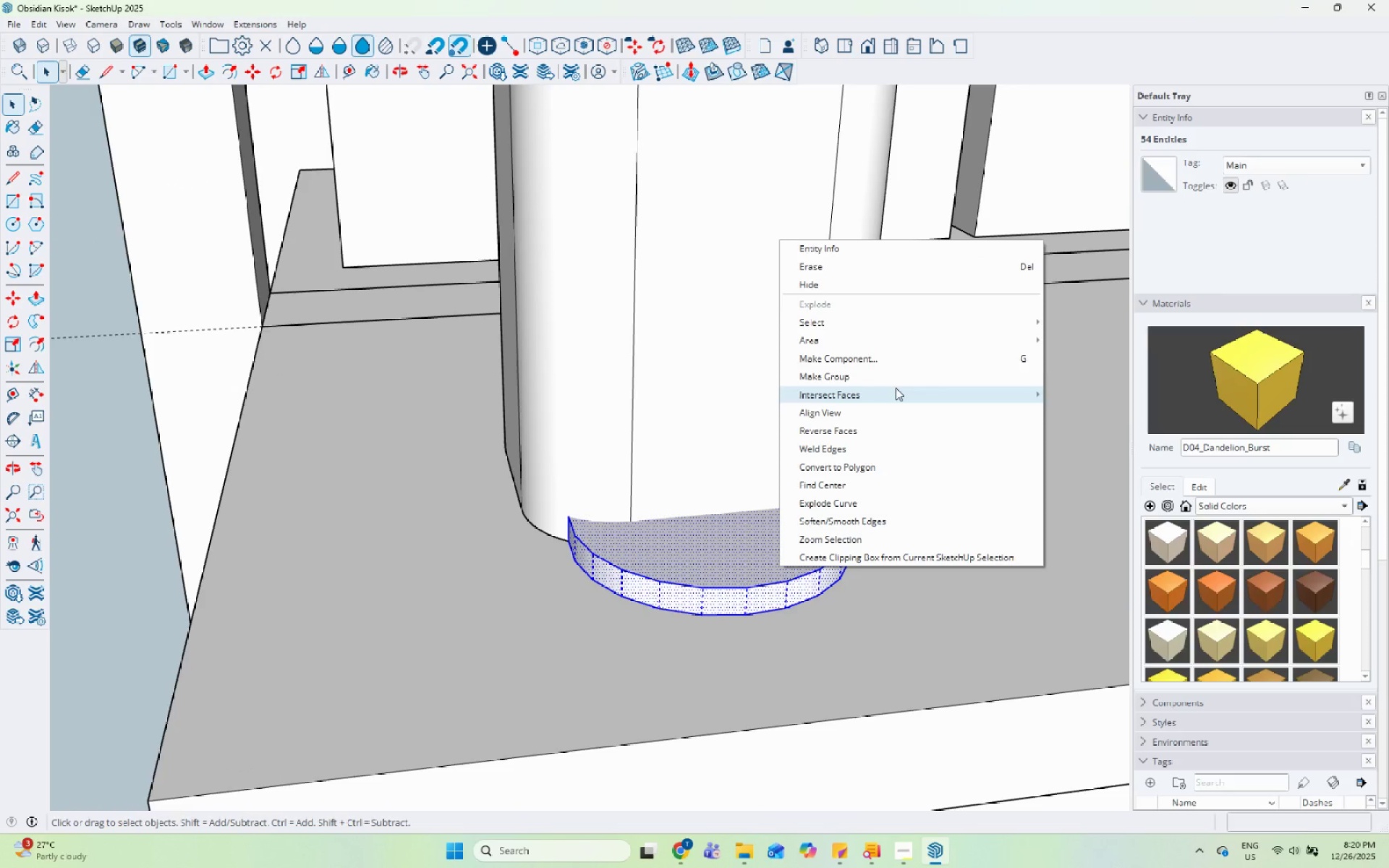 
left_click([899, 374])
 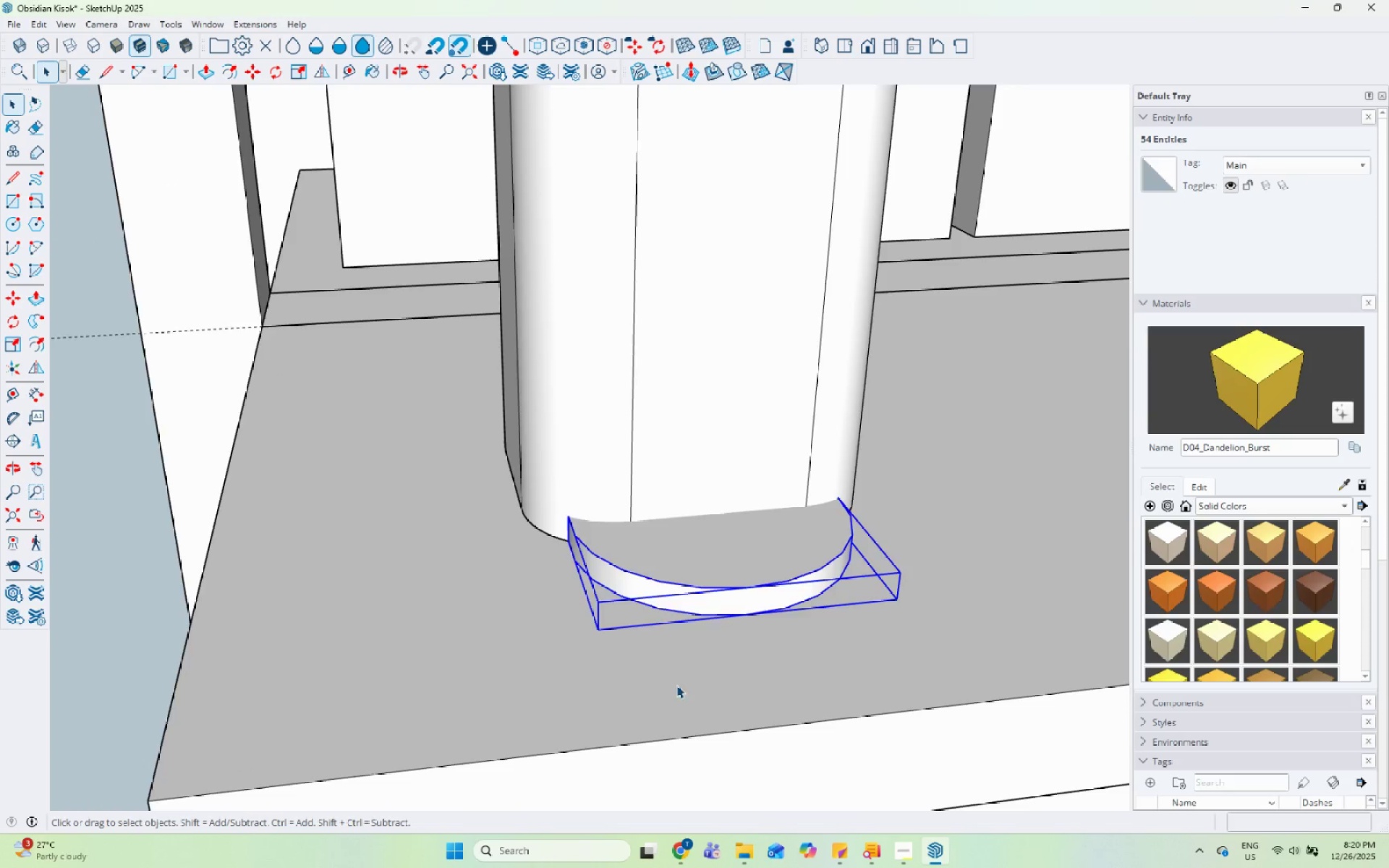 
left_click([773, 690])
 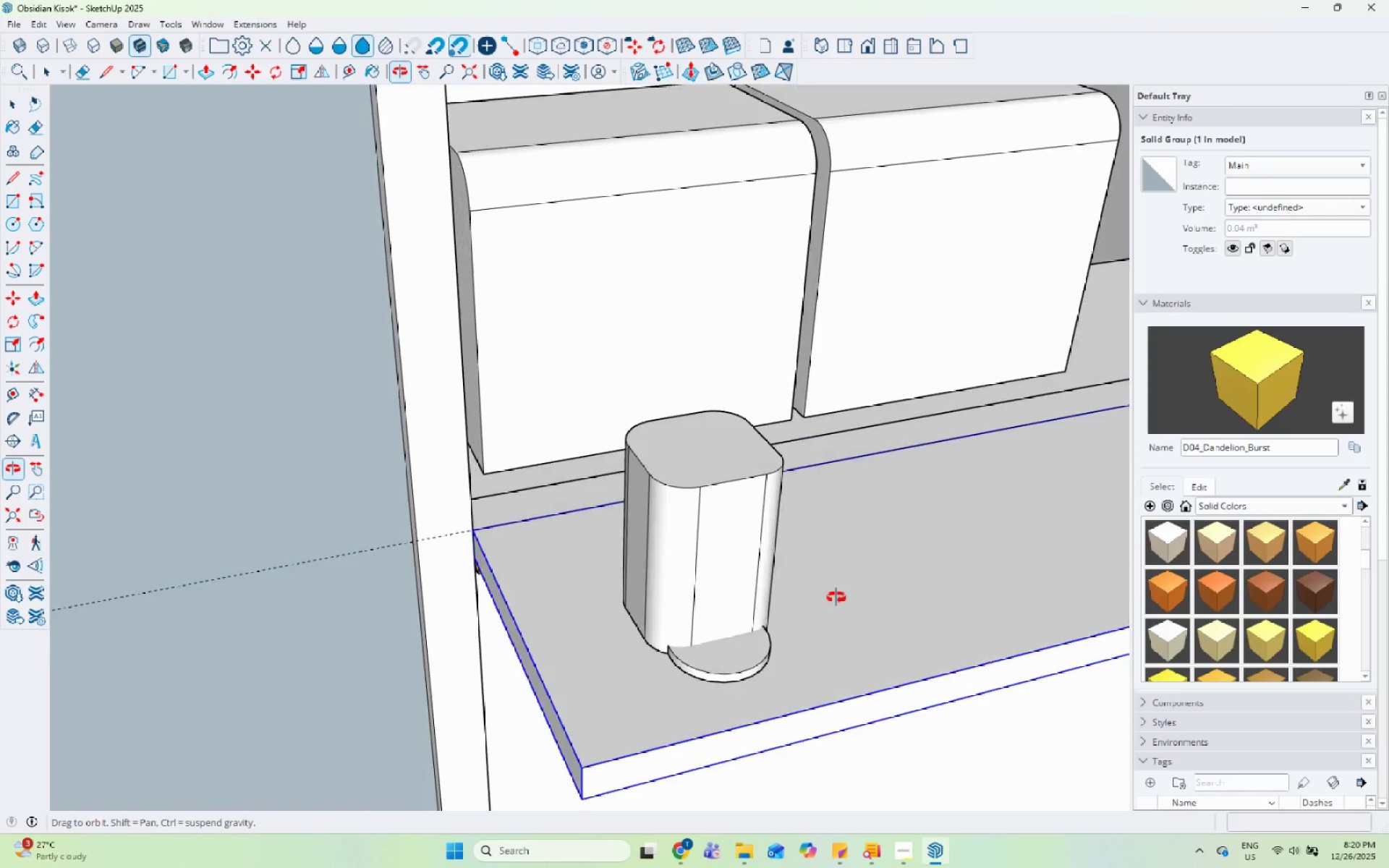 
scroll: coordinate [699, 726], scroll_direction: down, amount: 17.0
 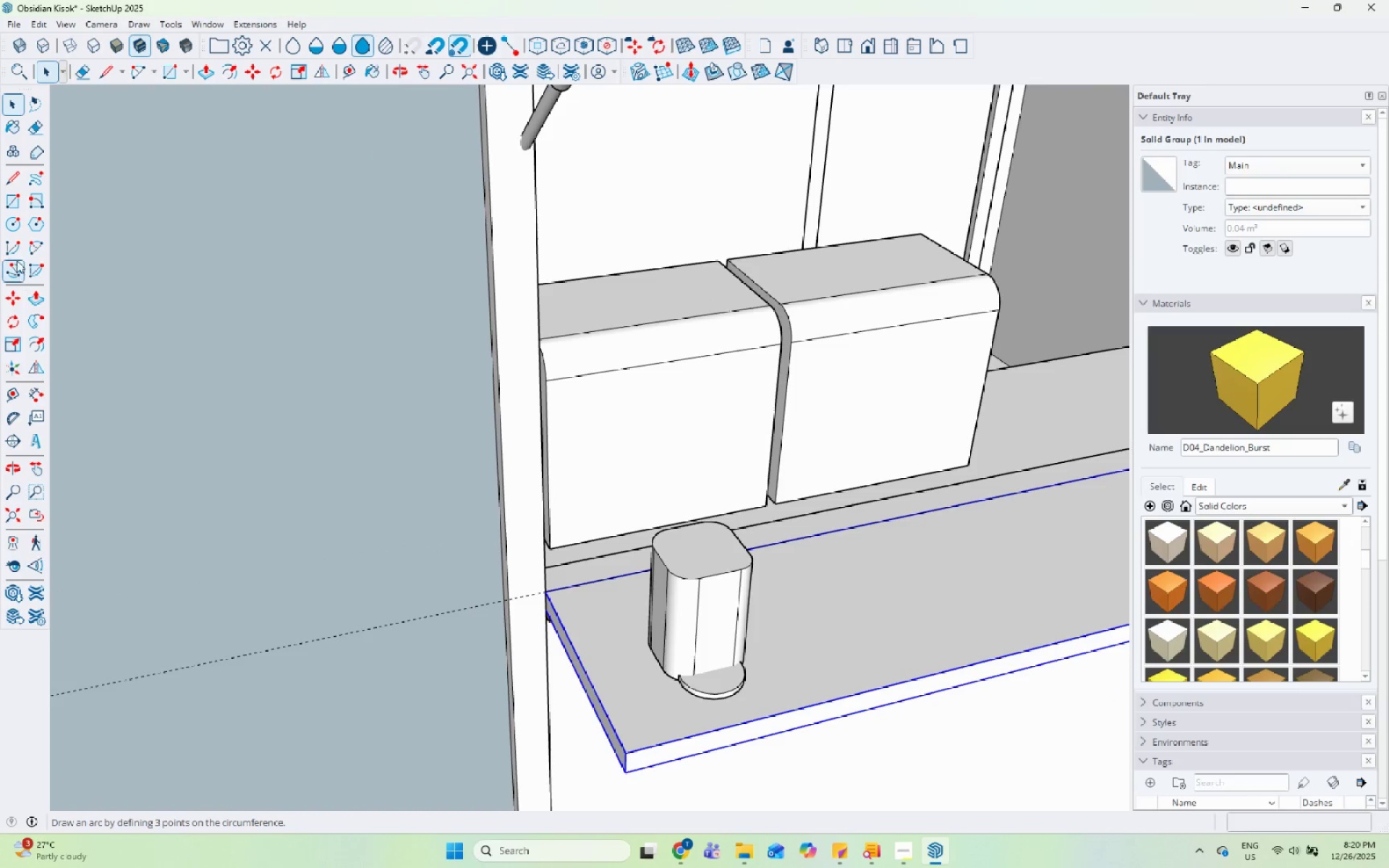 
left_click([12, 221])
 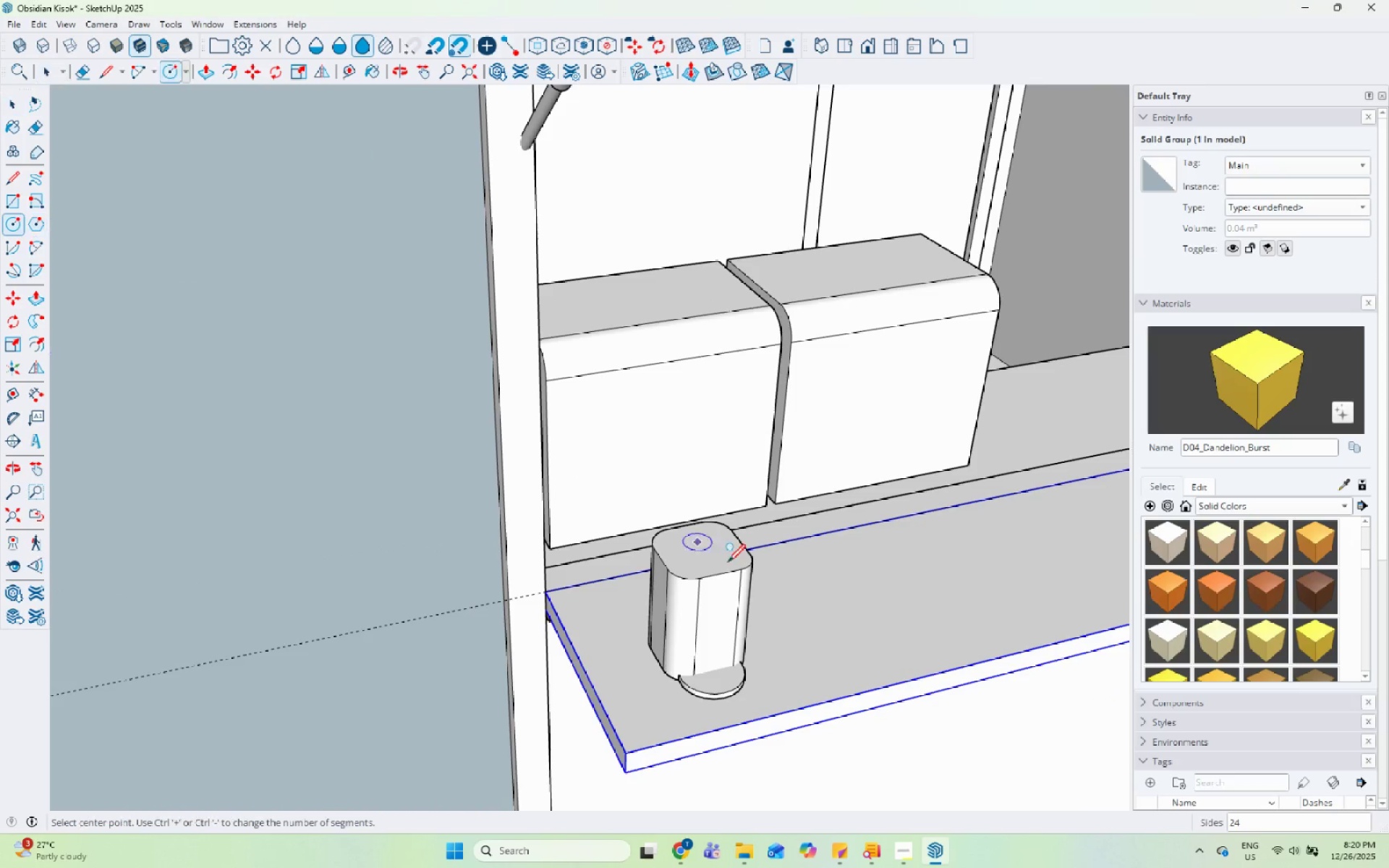 
scroll: coordinate [692, 548], scroll_direction: up, amount: 11.0
 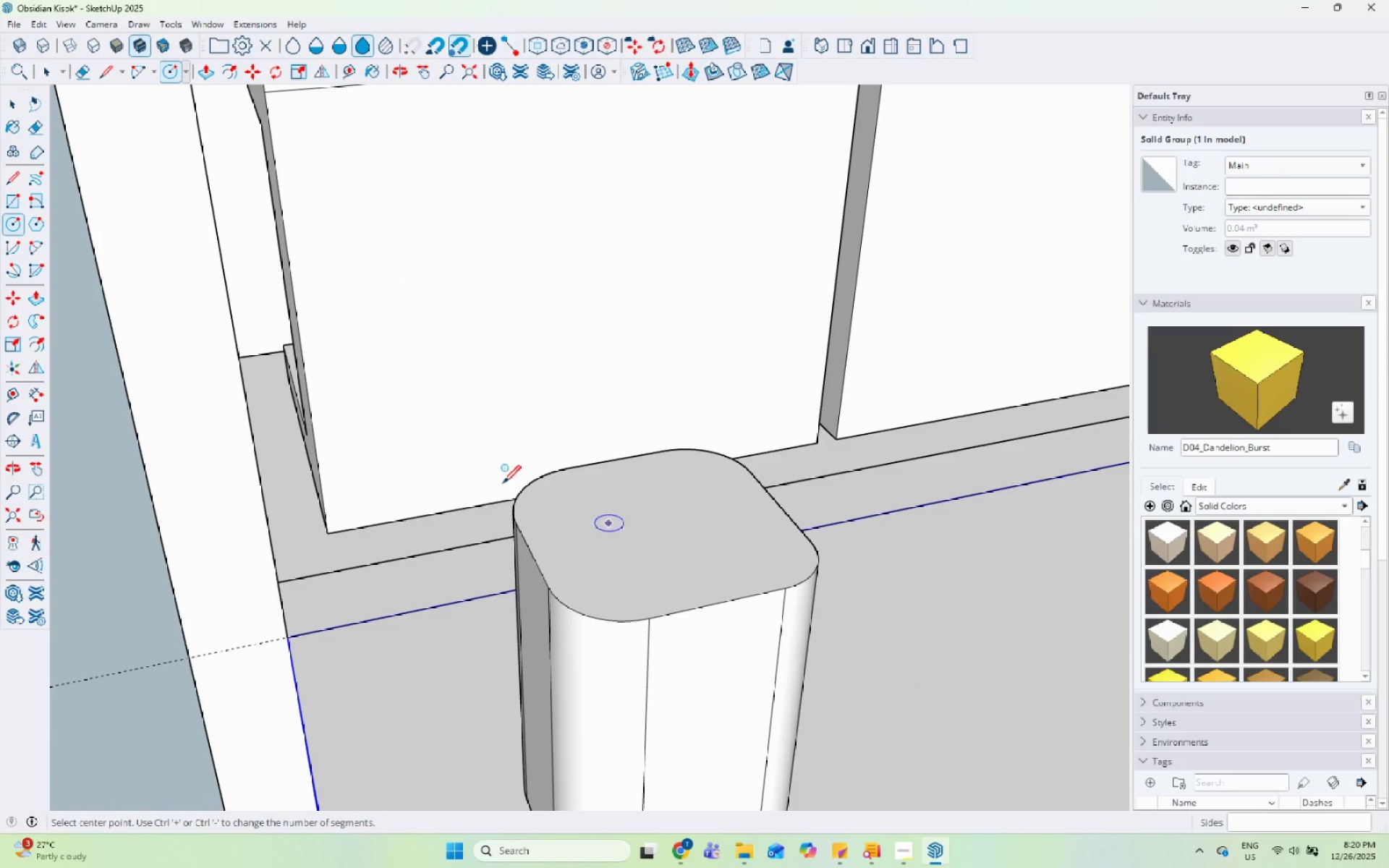 
left_click_drag(start_coordinate=[9, 184], to_coordinate=[15, 184])
 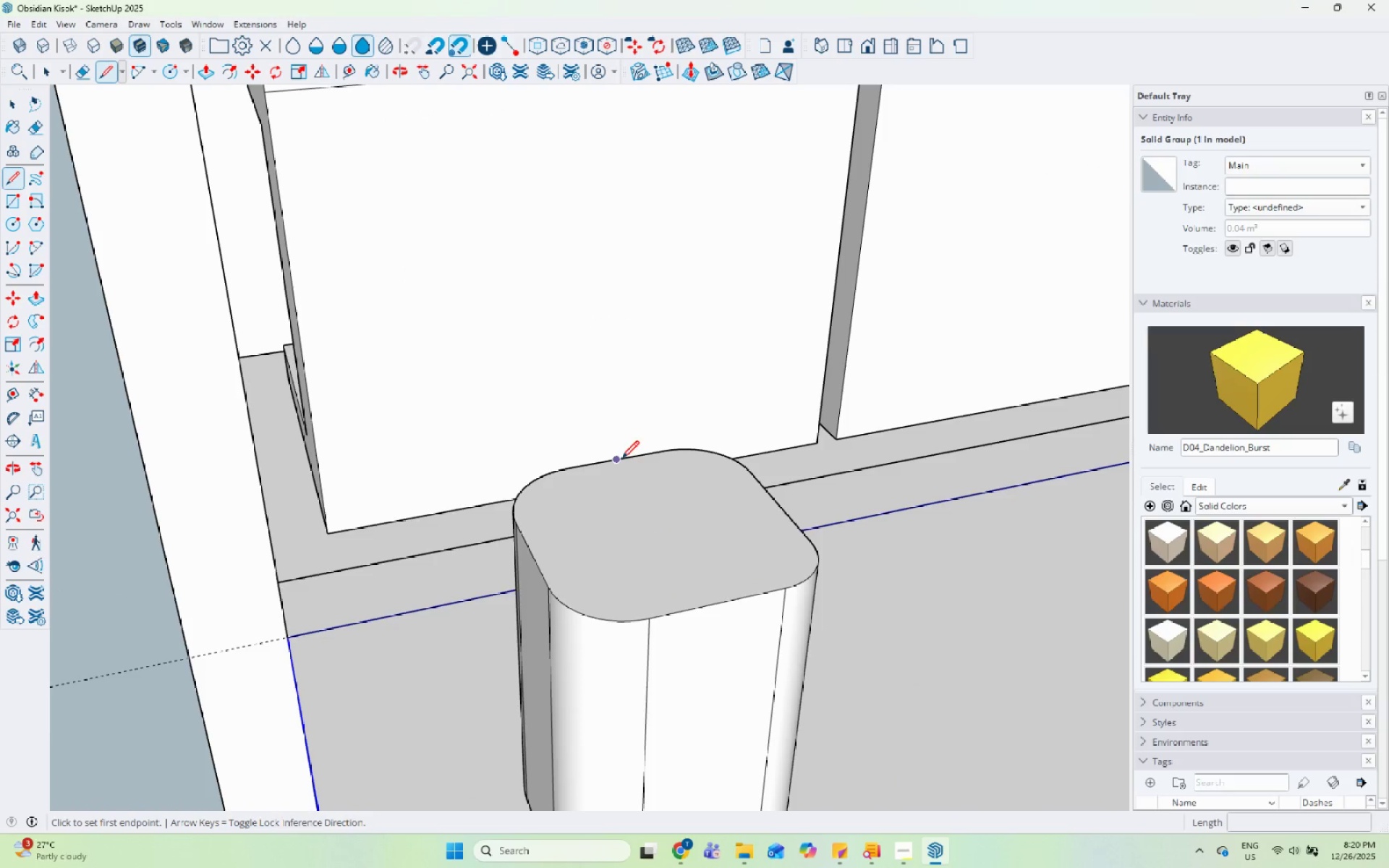 
left_click([717, 608])
 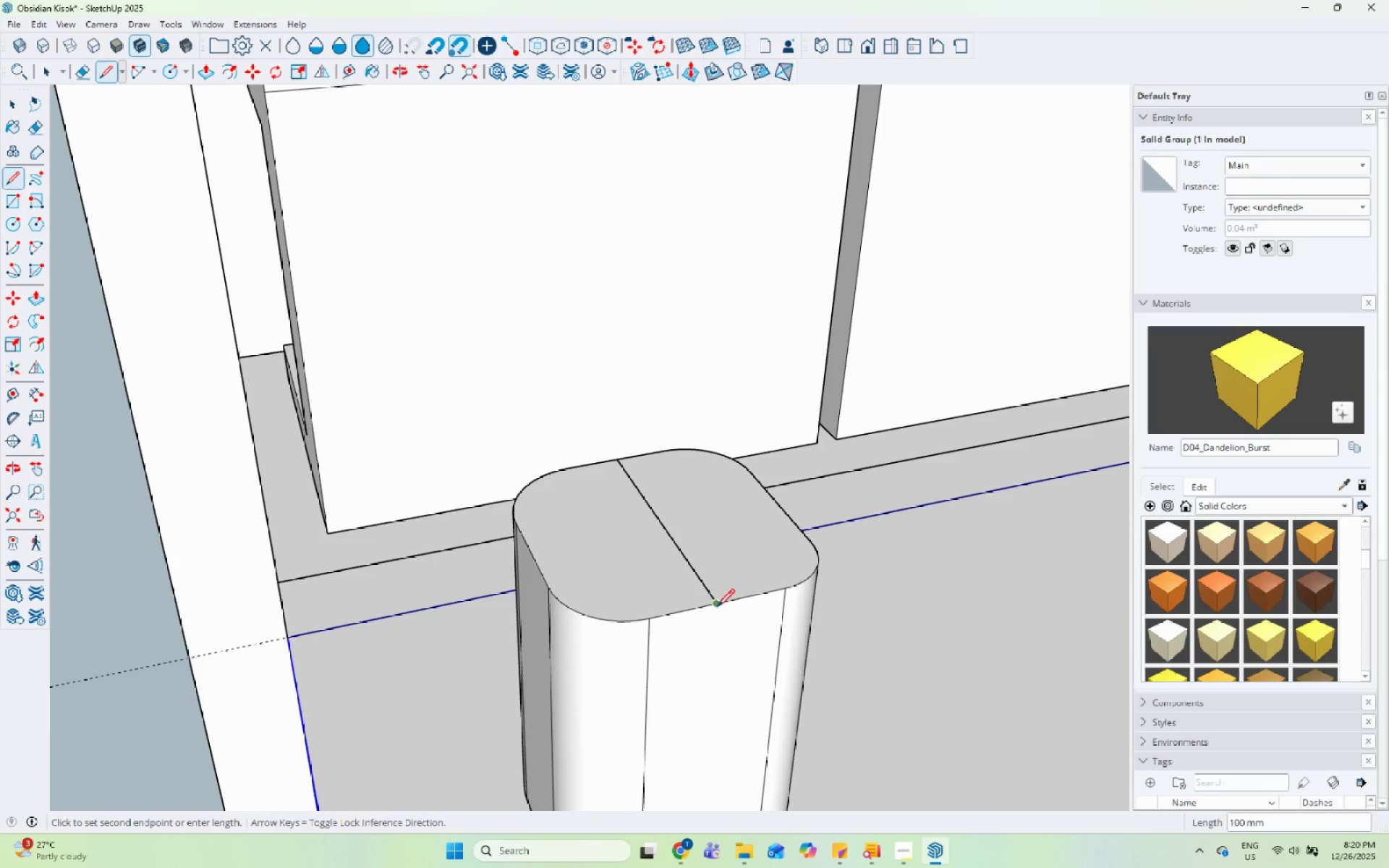 
key(Space)
 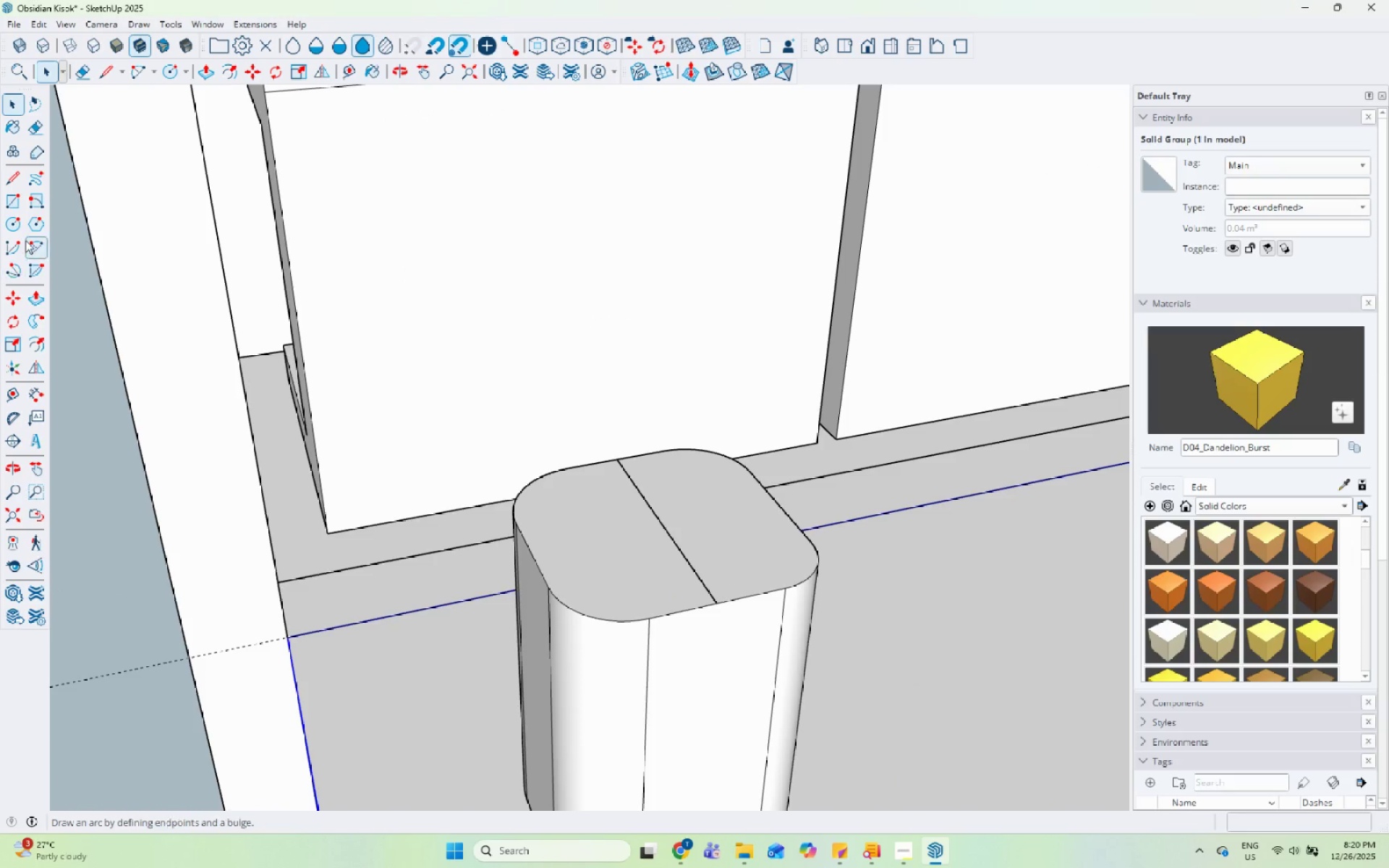 
left_click_drag(start_coordinate=[15, 227], to_coordinate=[39, 227])
 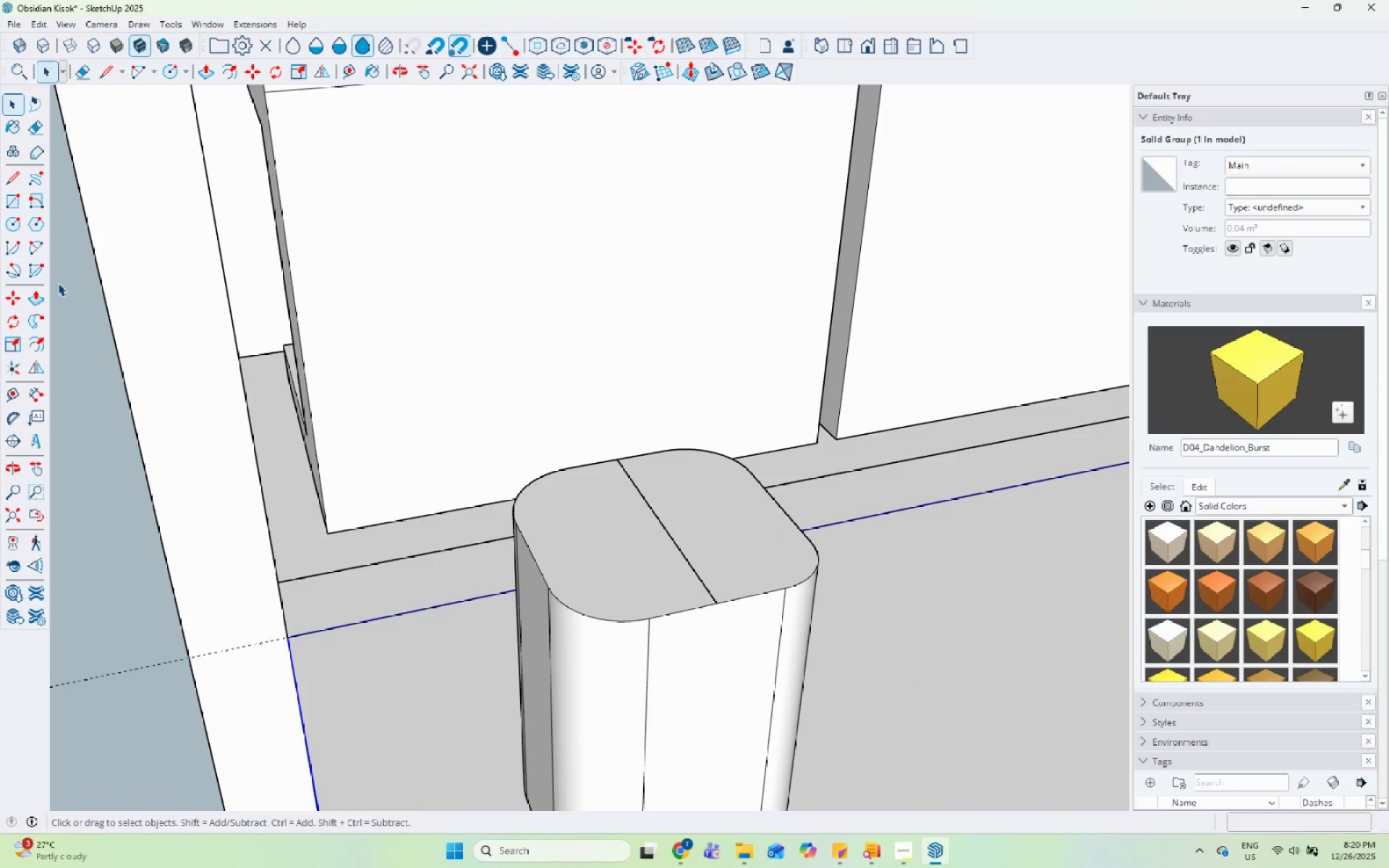 
left_click([7, 220])
 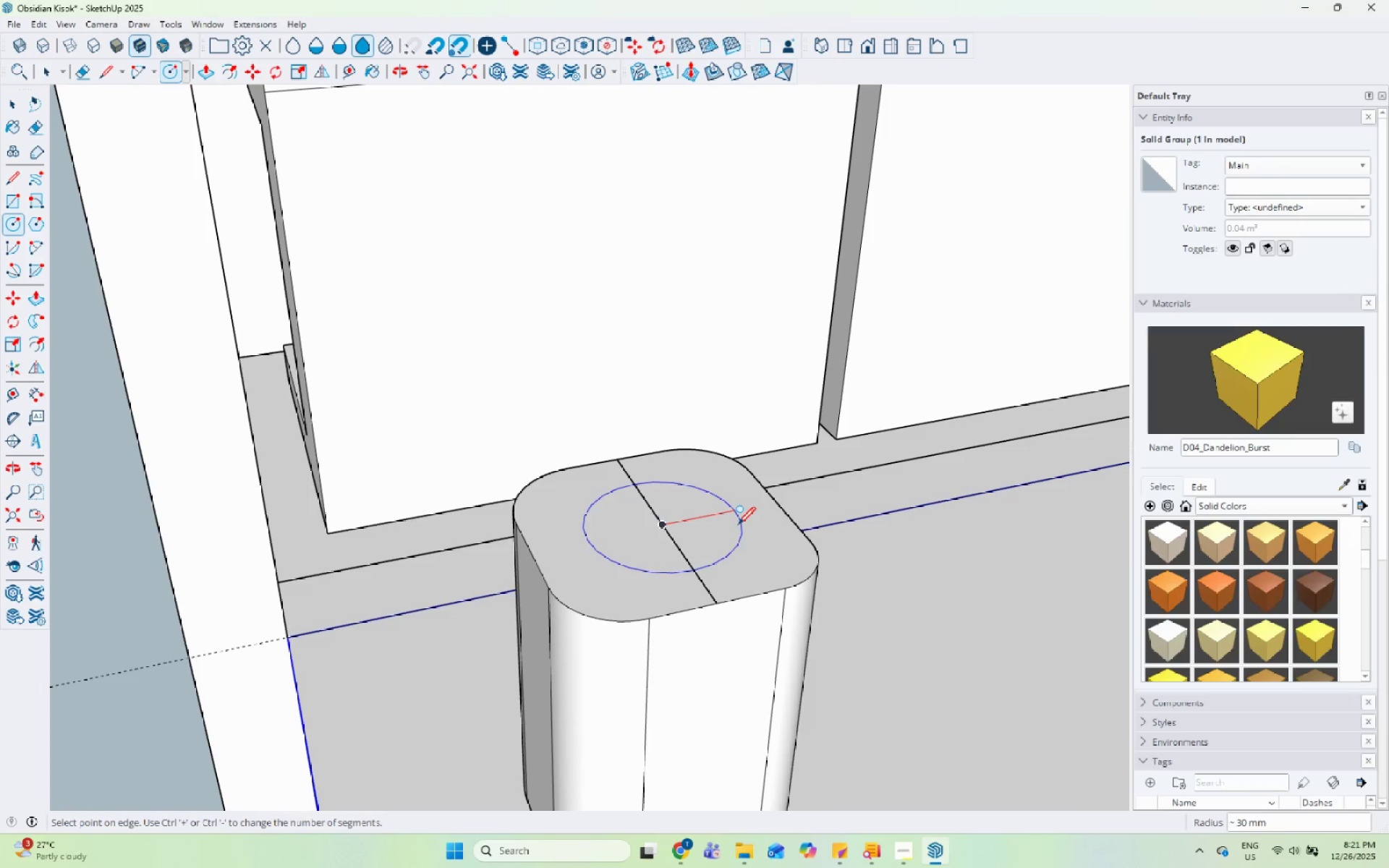 
left_click([744, 526])
 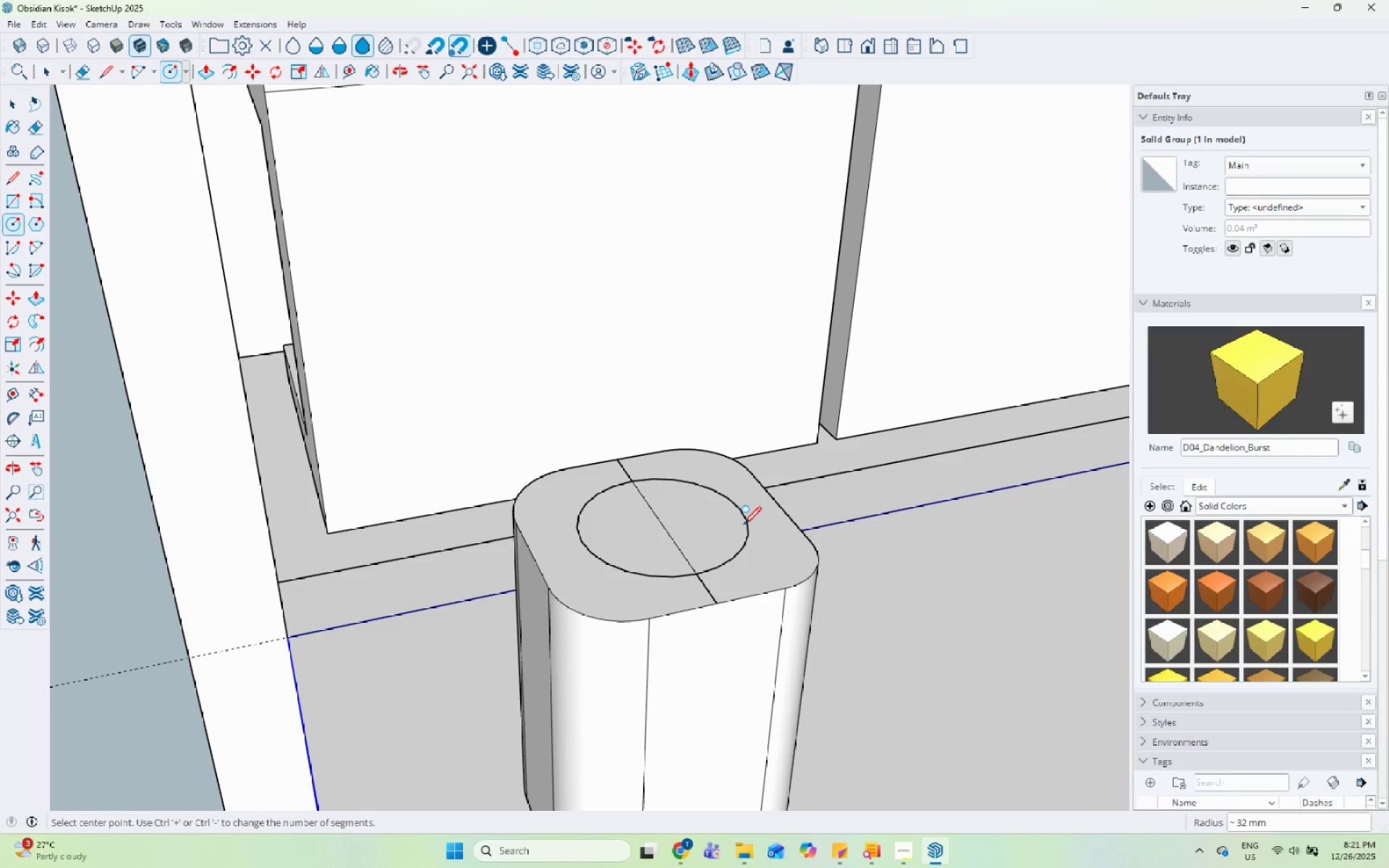 
key(Space)
 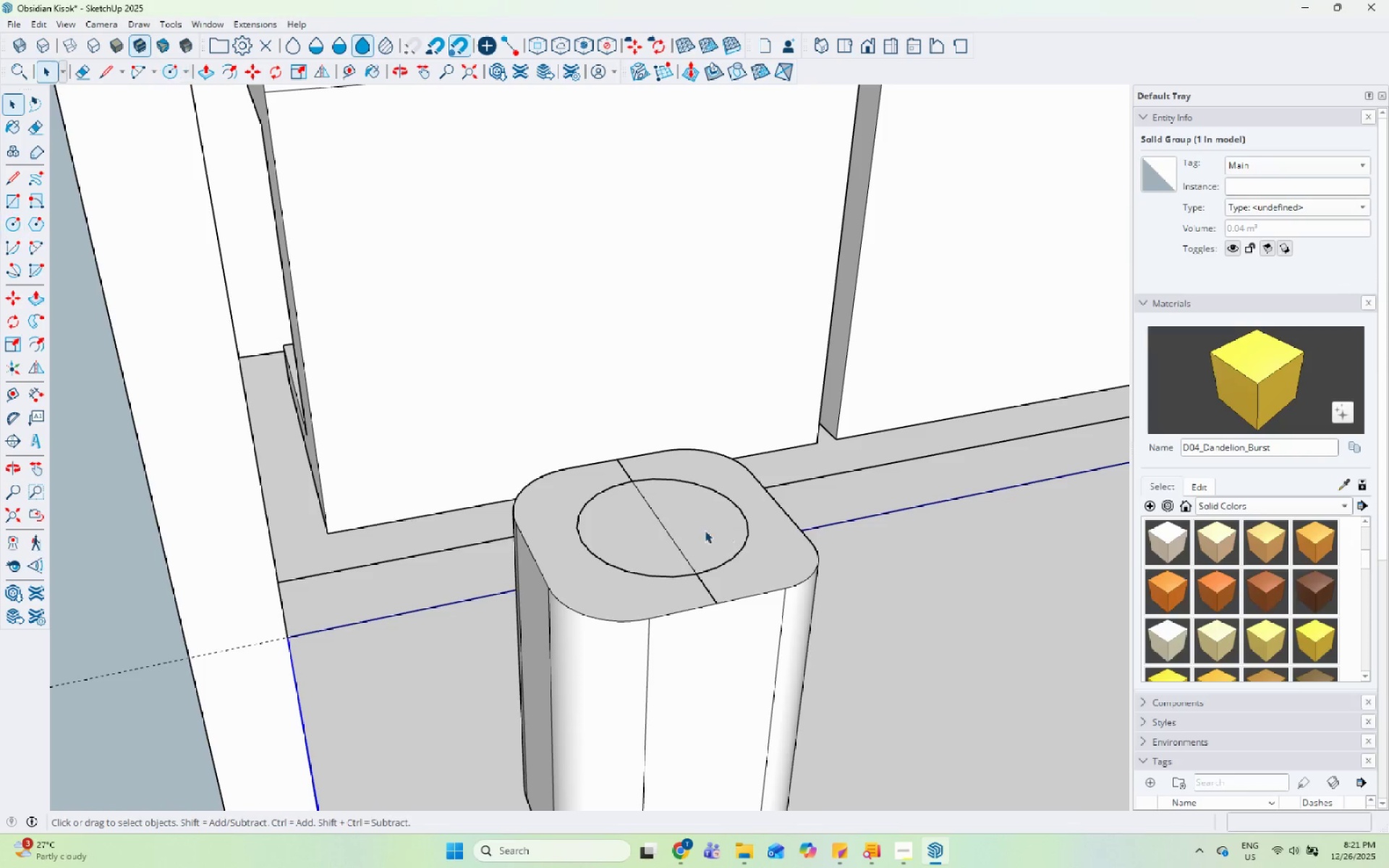 
double_click([705, 530])
 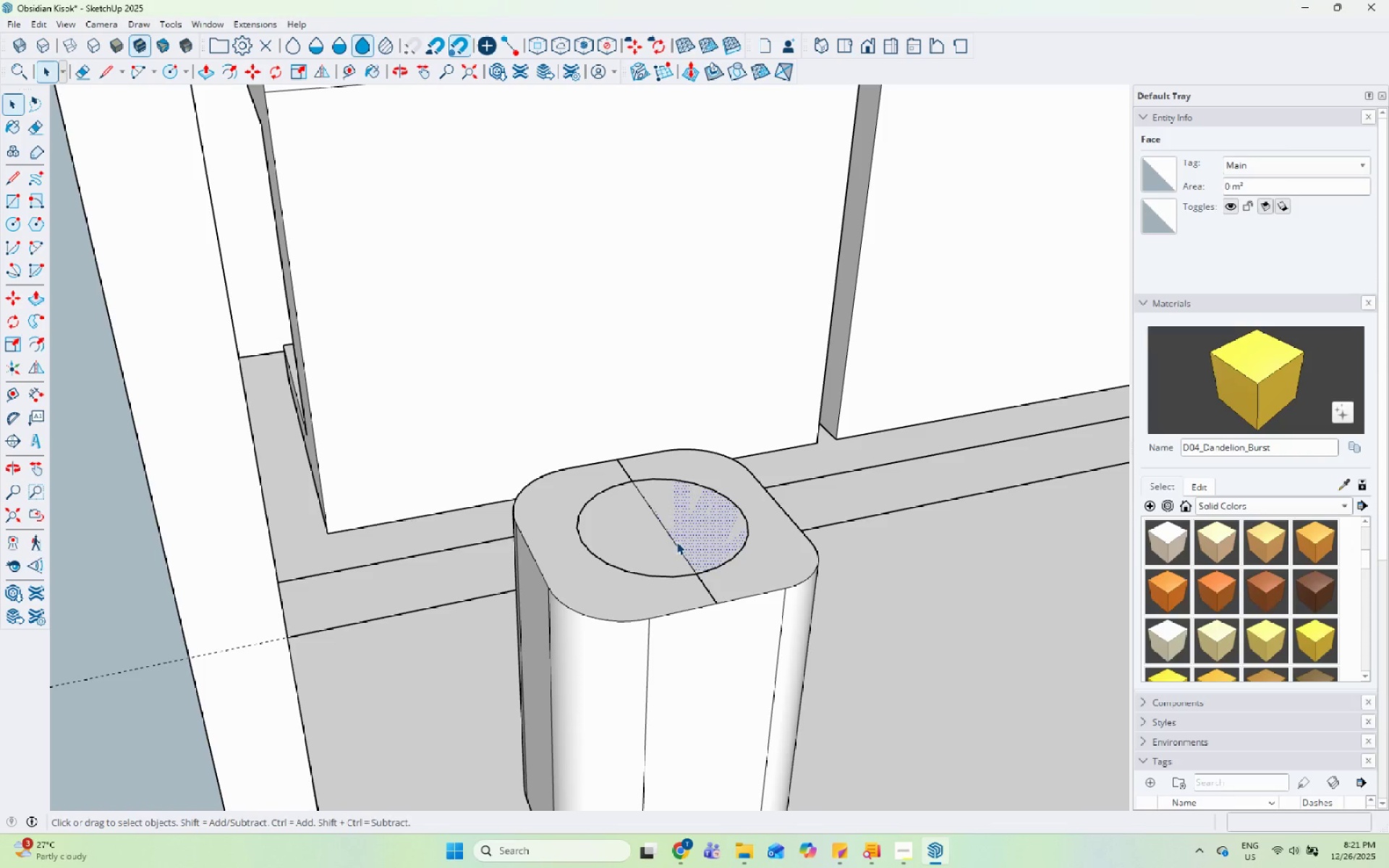 
double_click([675, 545])
 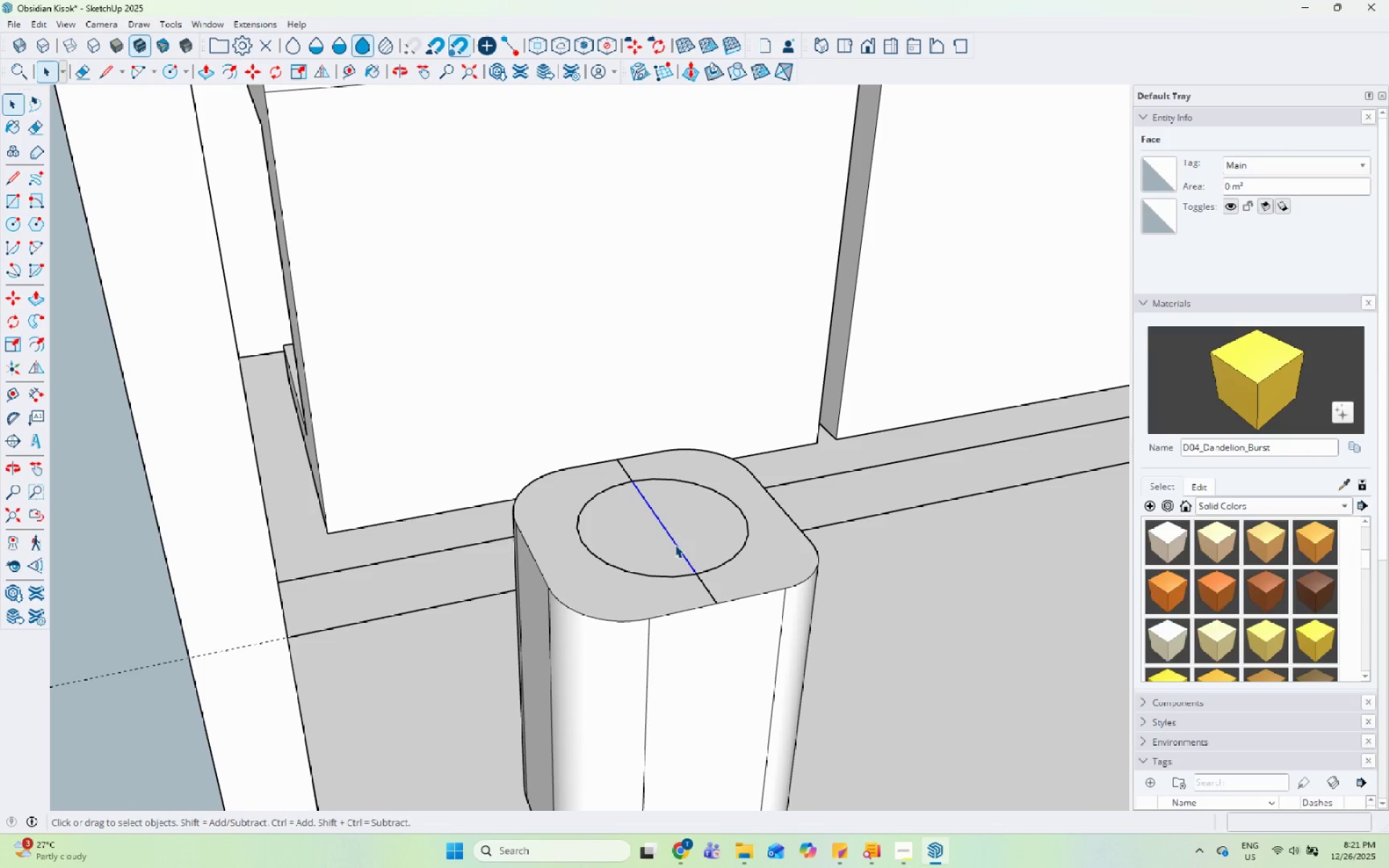 
right_click([675, 545])
 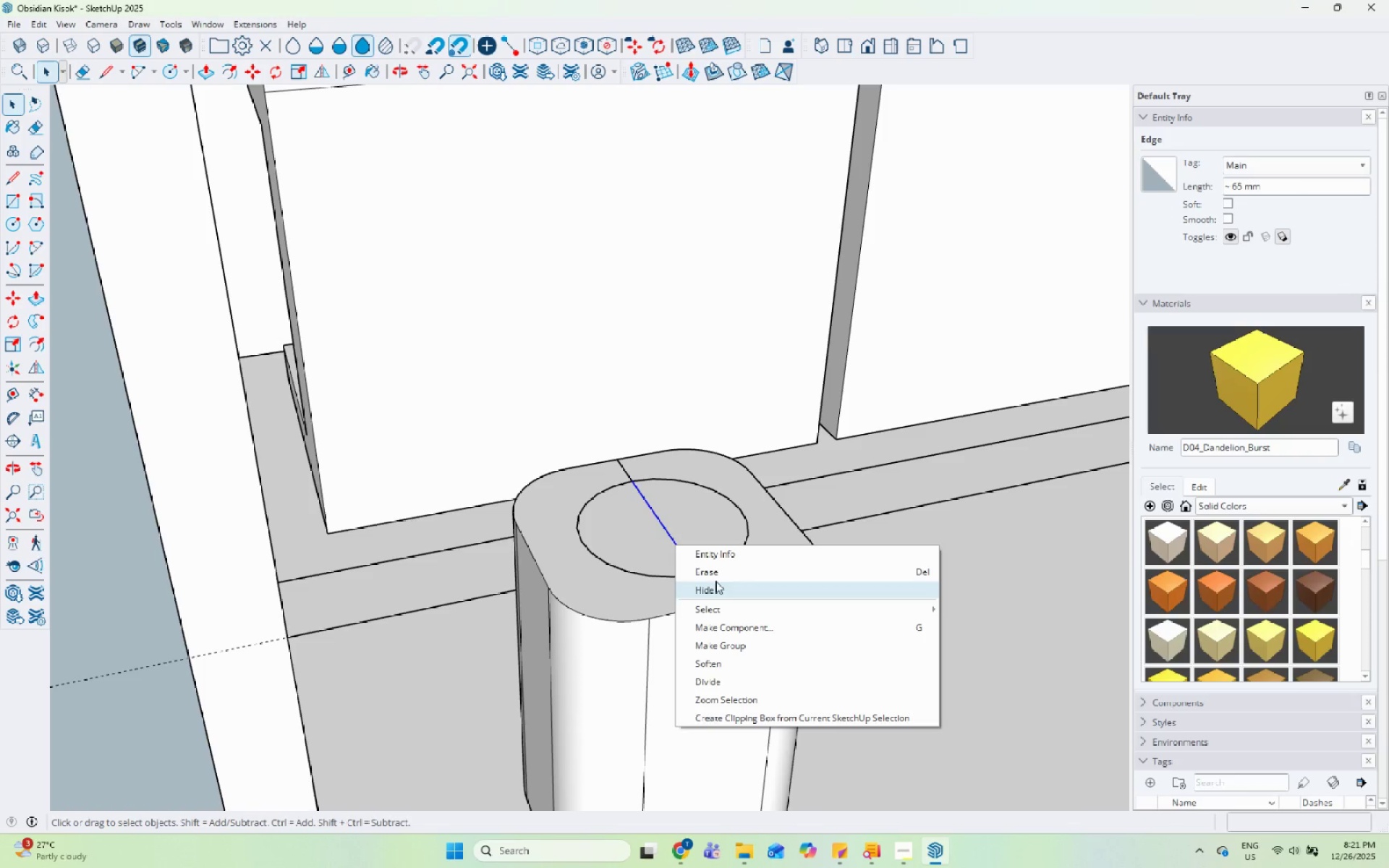 
left_click([717, 571])
 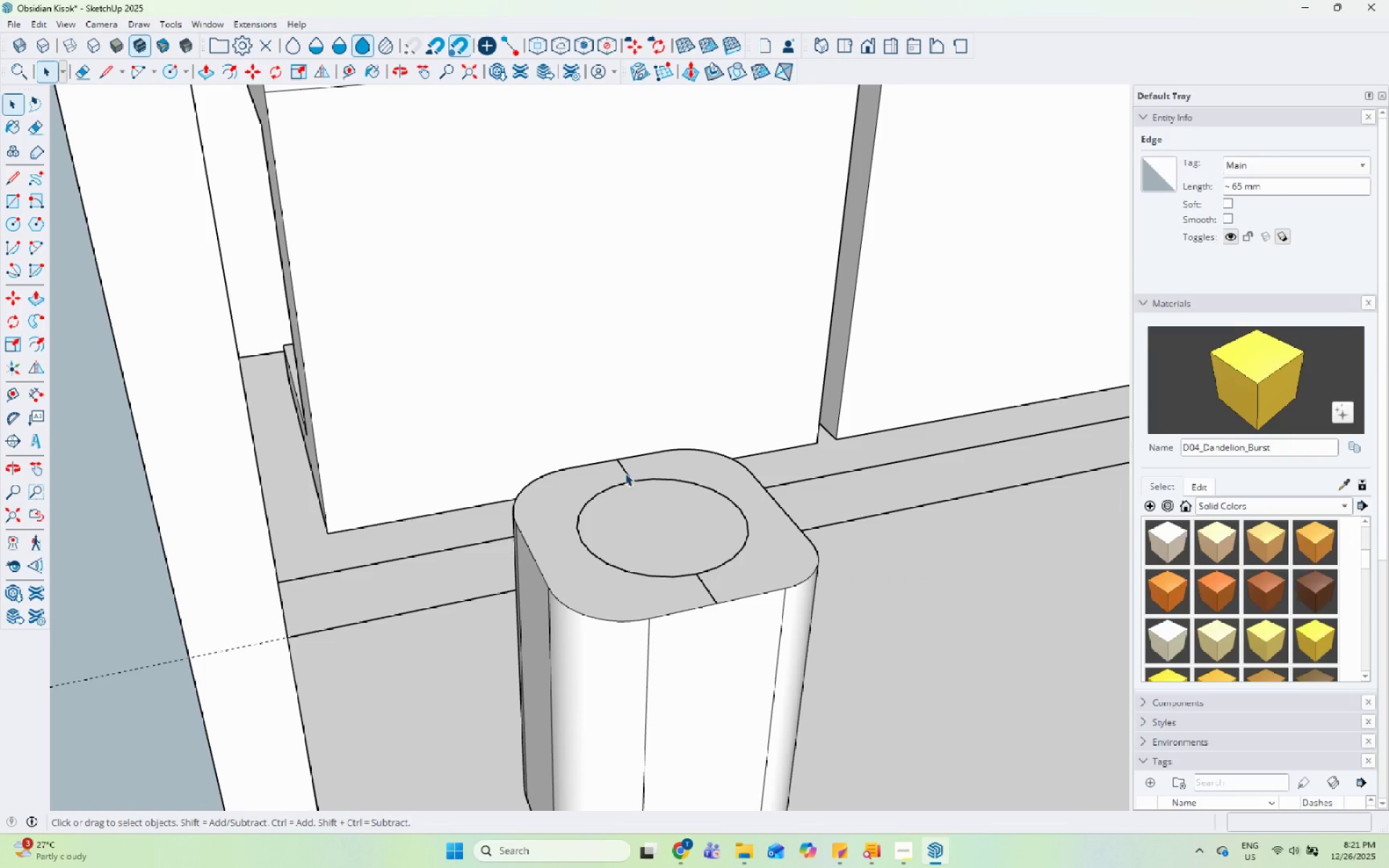 
left_click([625, 473])
 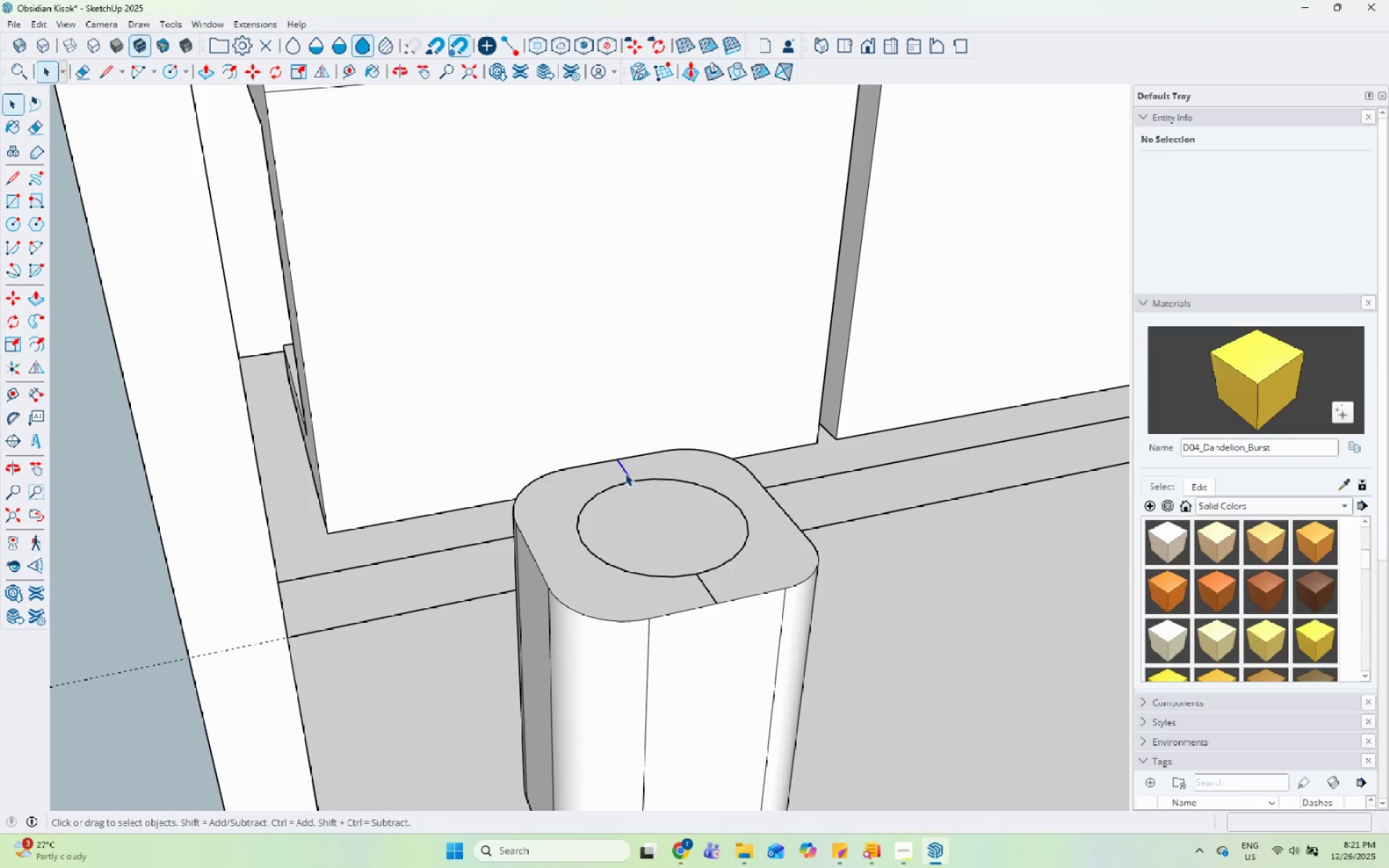 
right_click([625, 473])
 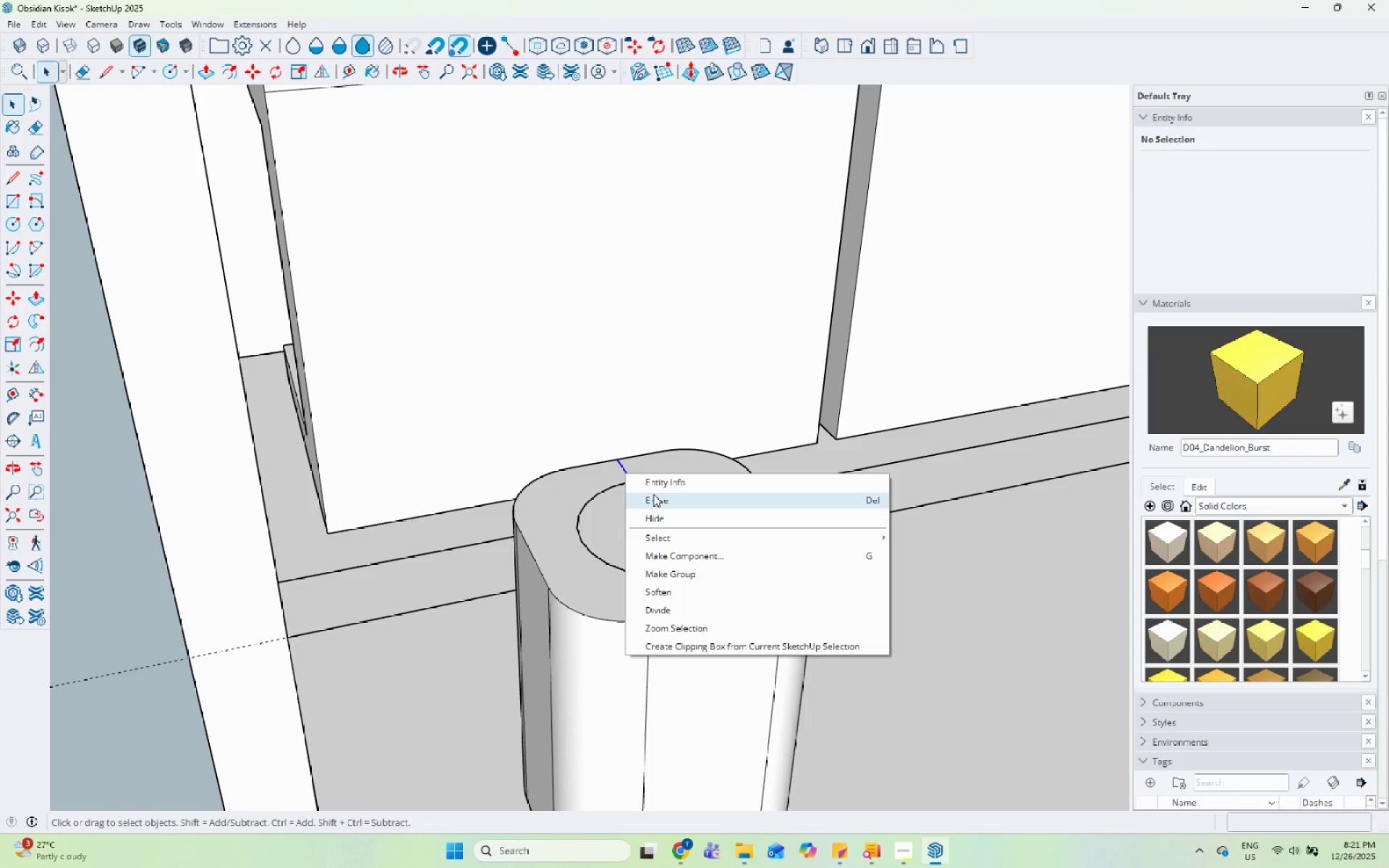 
left_click([653, 494])
 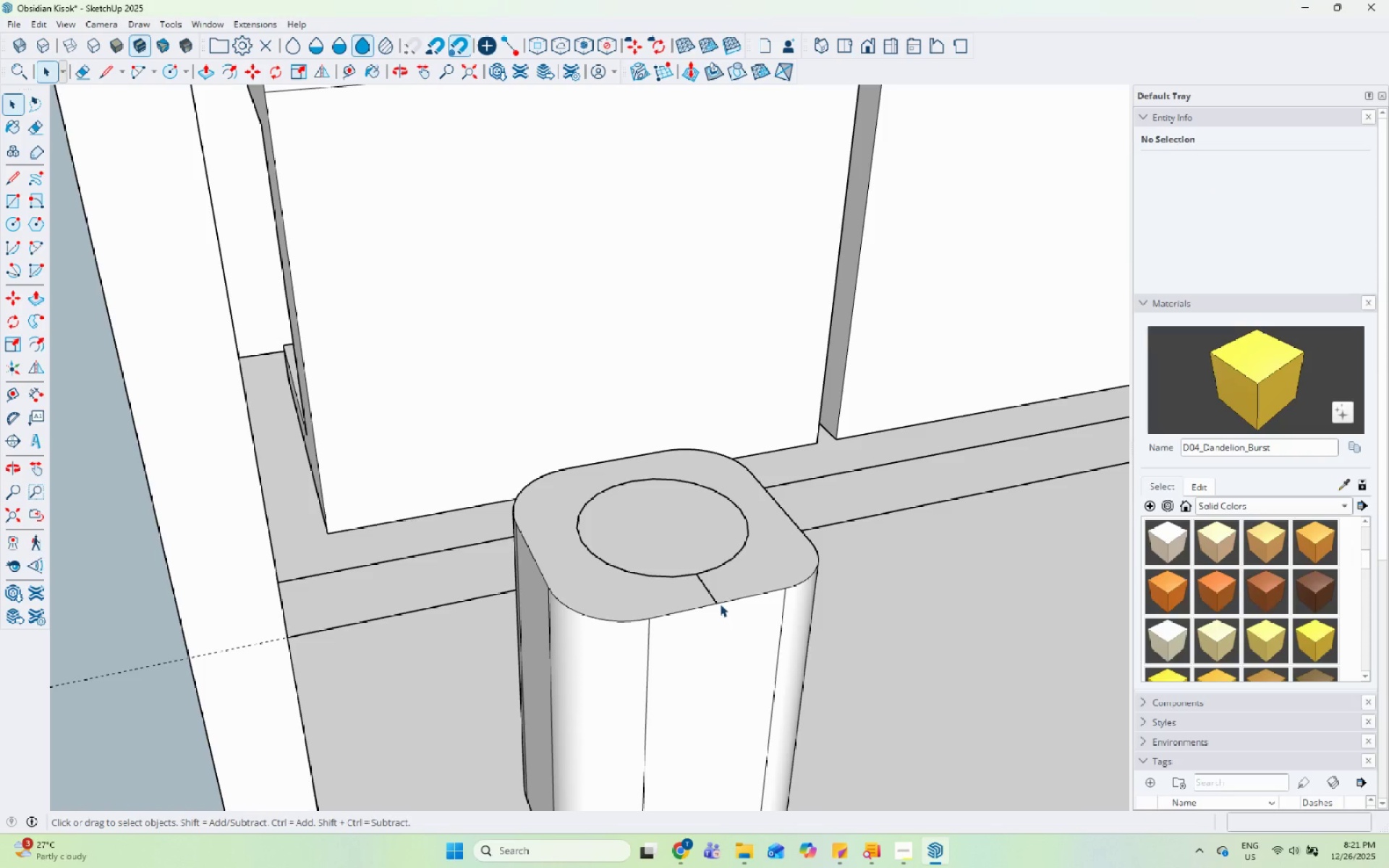 
left_click([715, 595])
 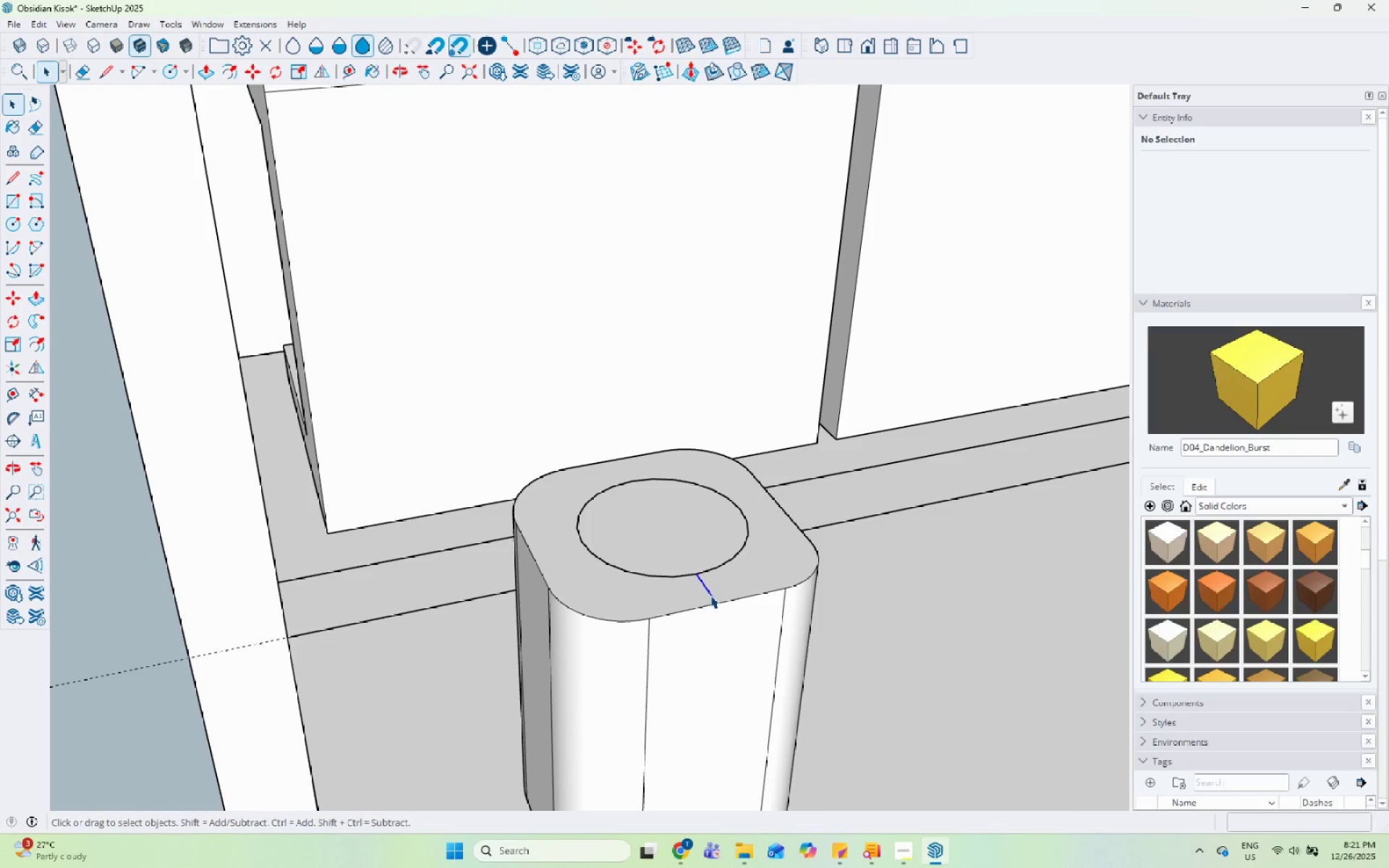 
right_click([710, 595])
 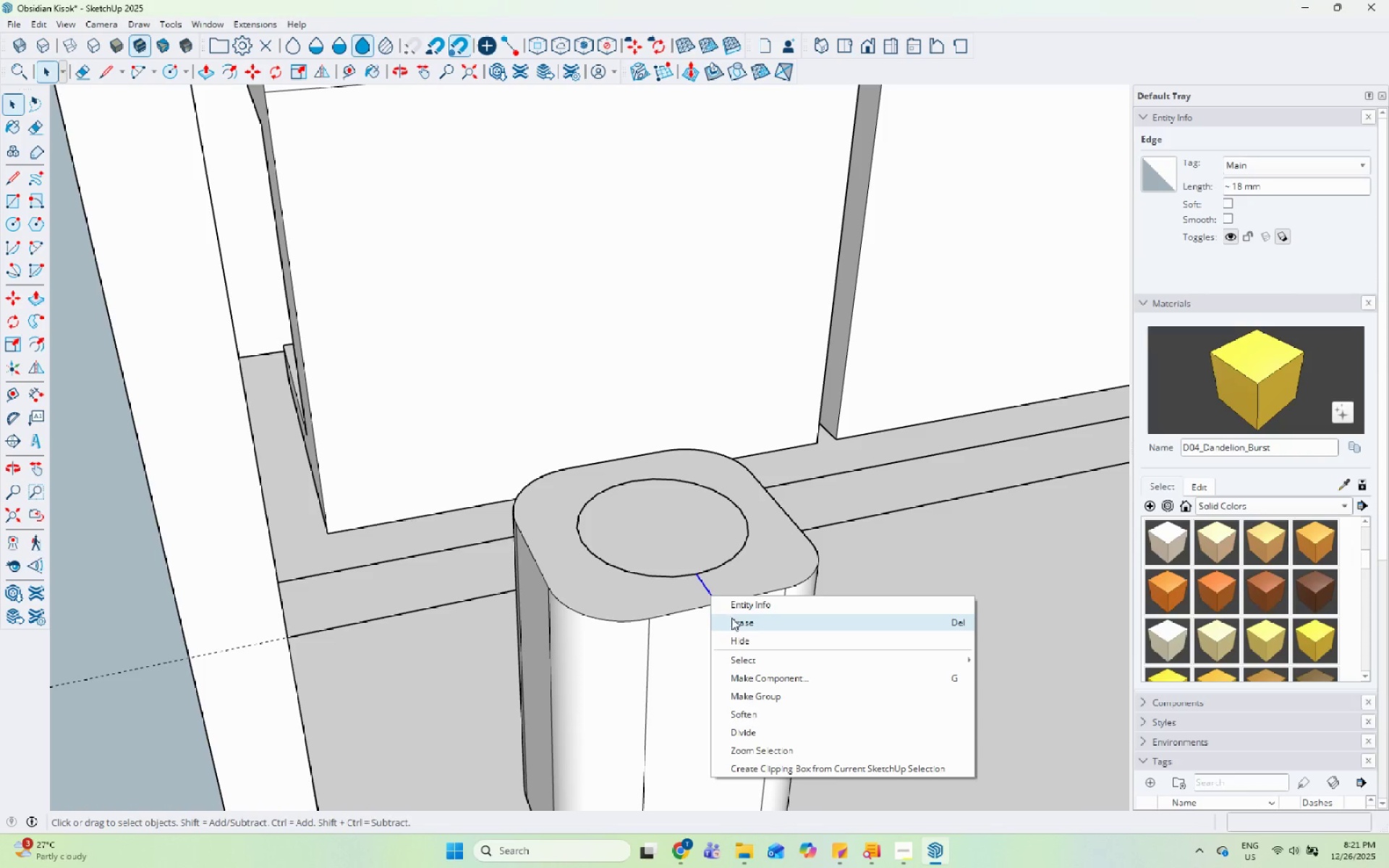 
double_click([679, 521])
 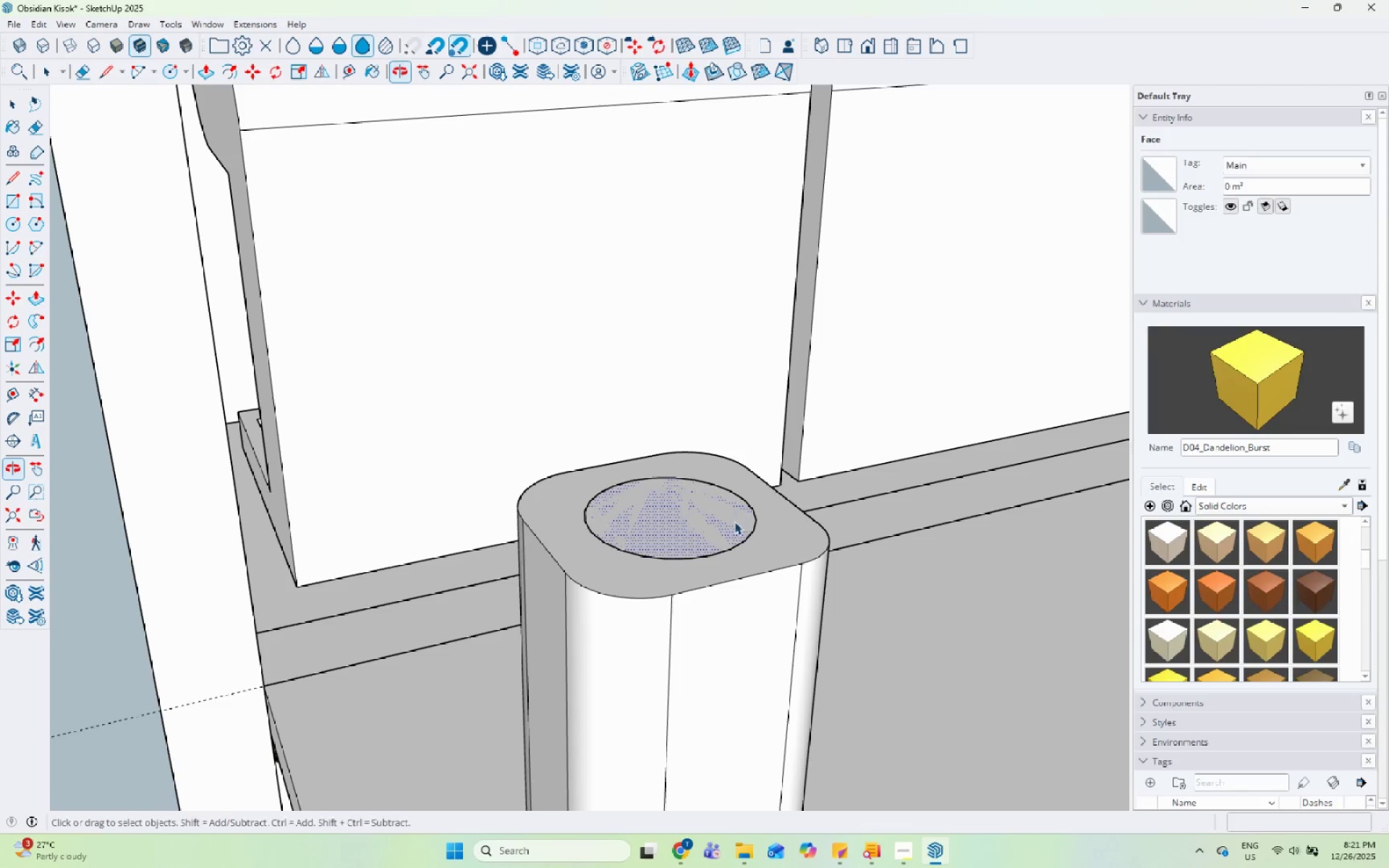 
key(P)
 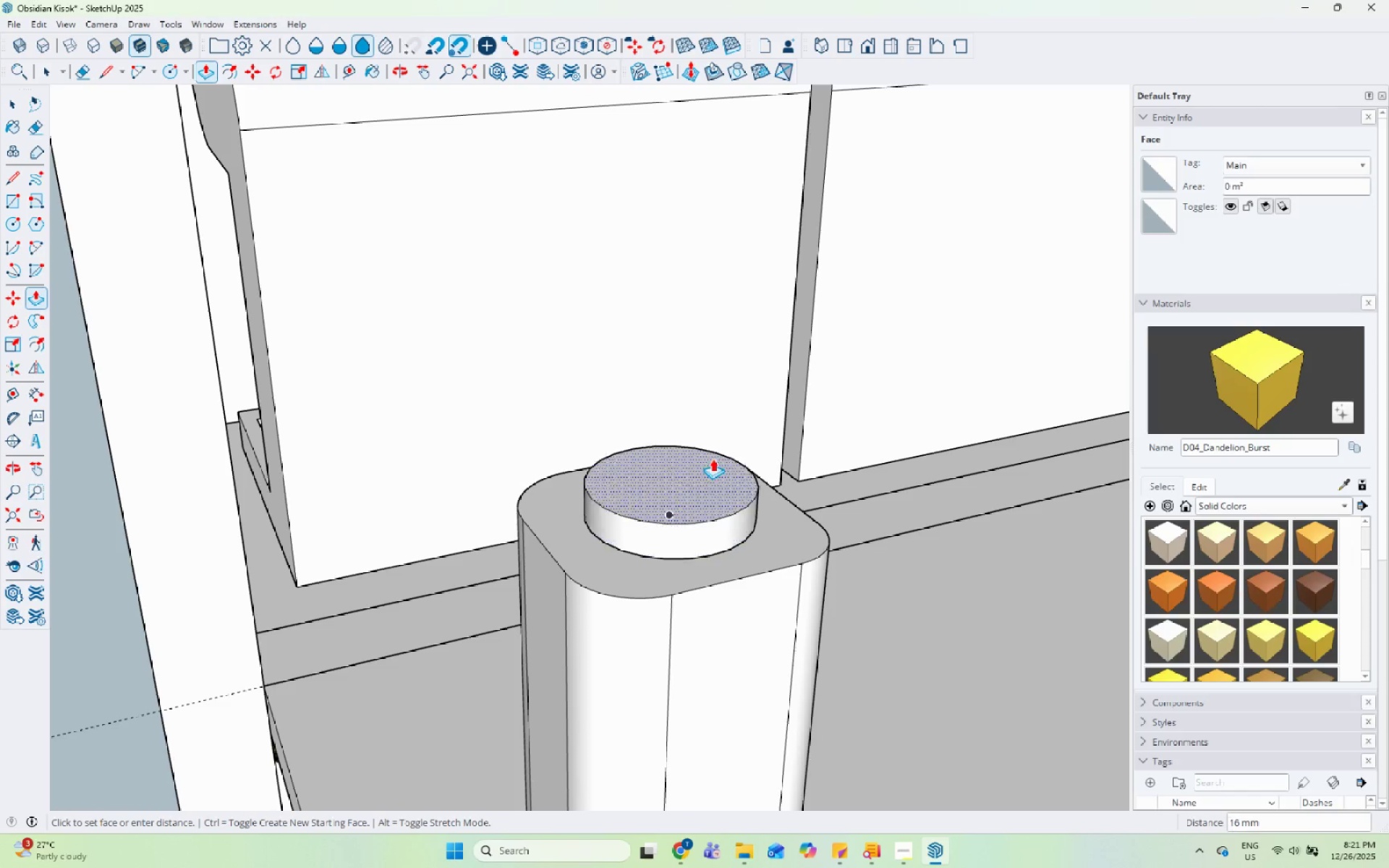 
scroll: coordinate [683, 492], scroll_direction: down, amount: 6.0
 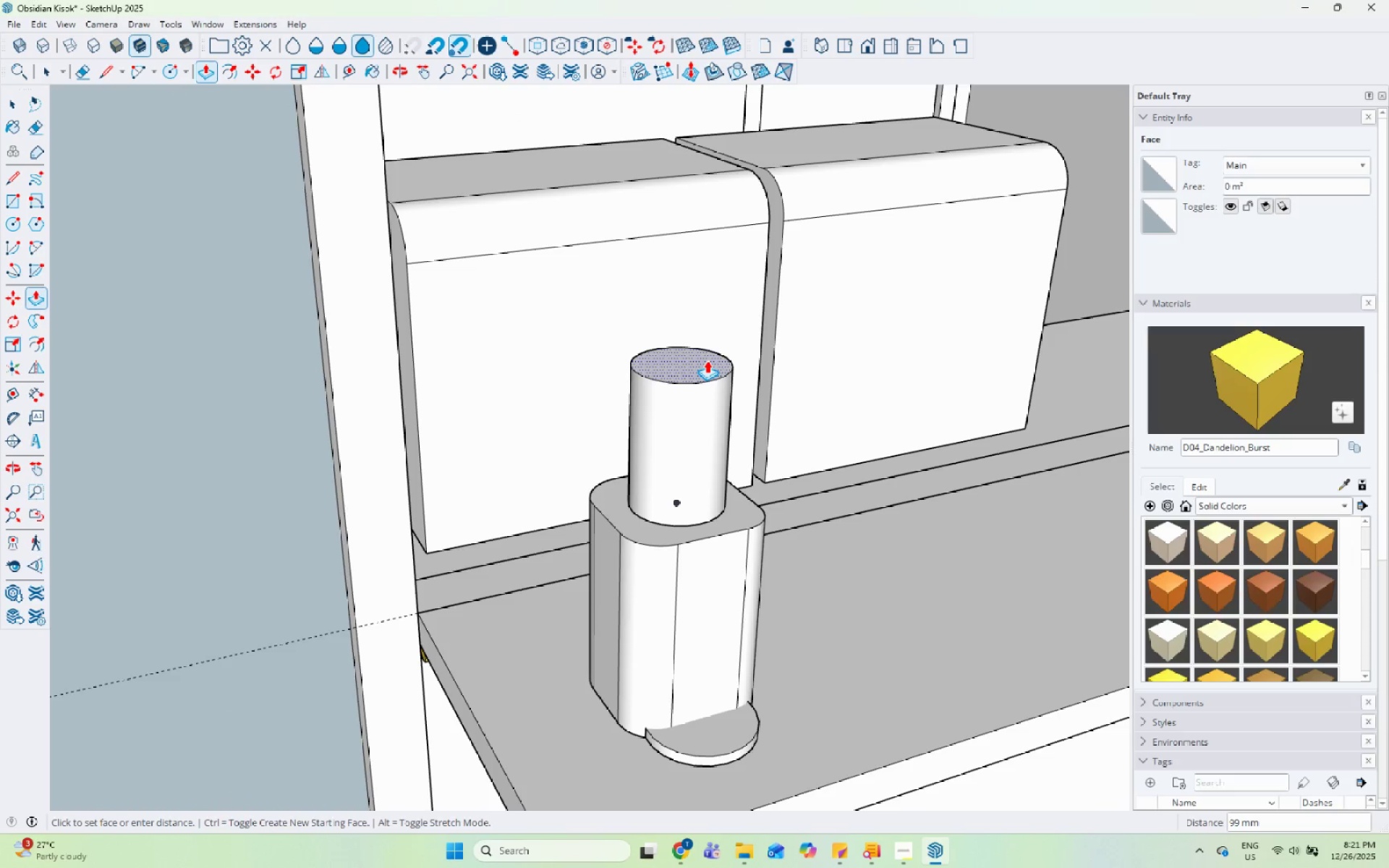 
left_click([707, 360])
 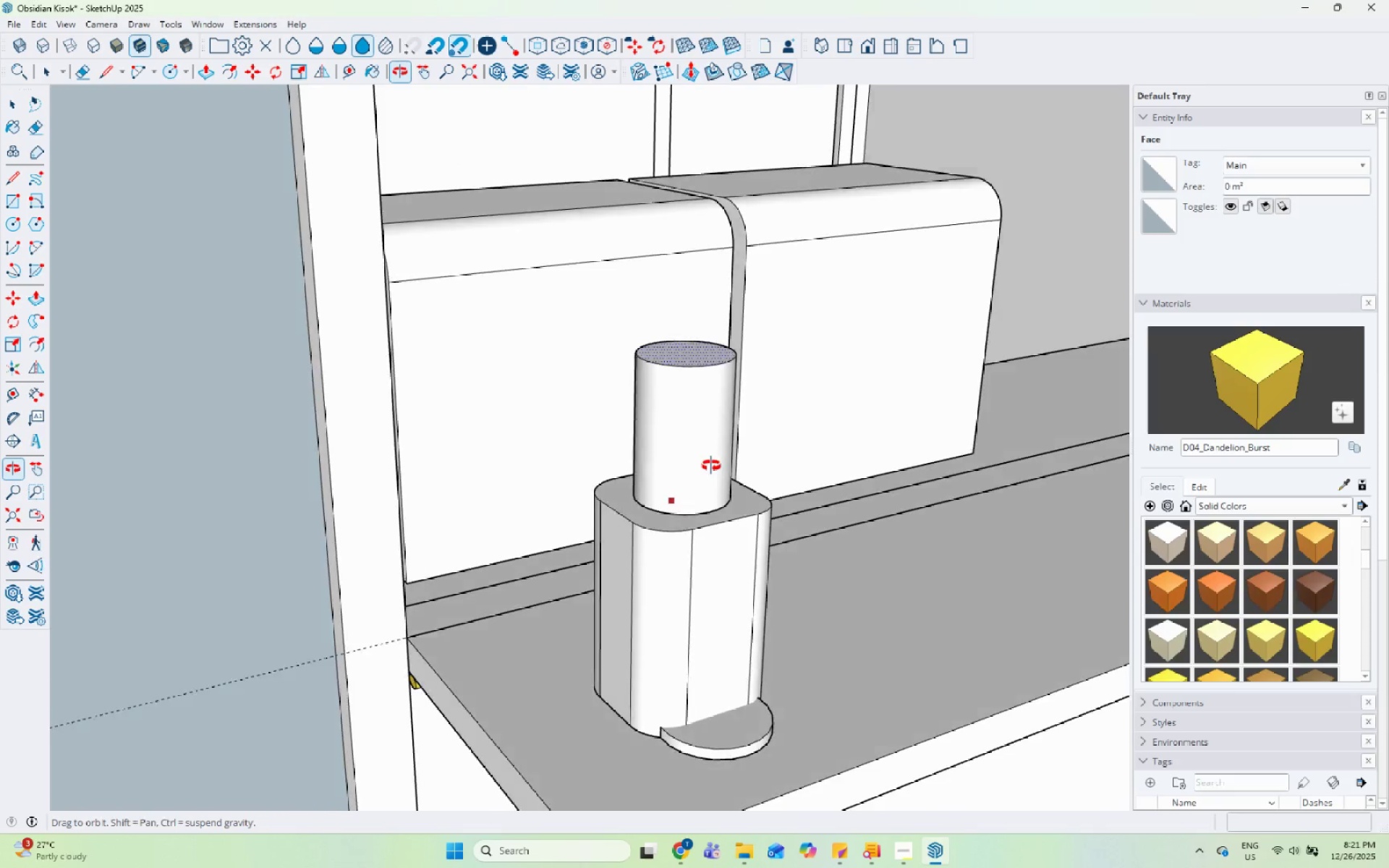 
left_click([705, 450])
 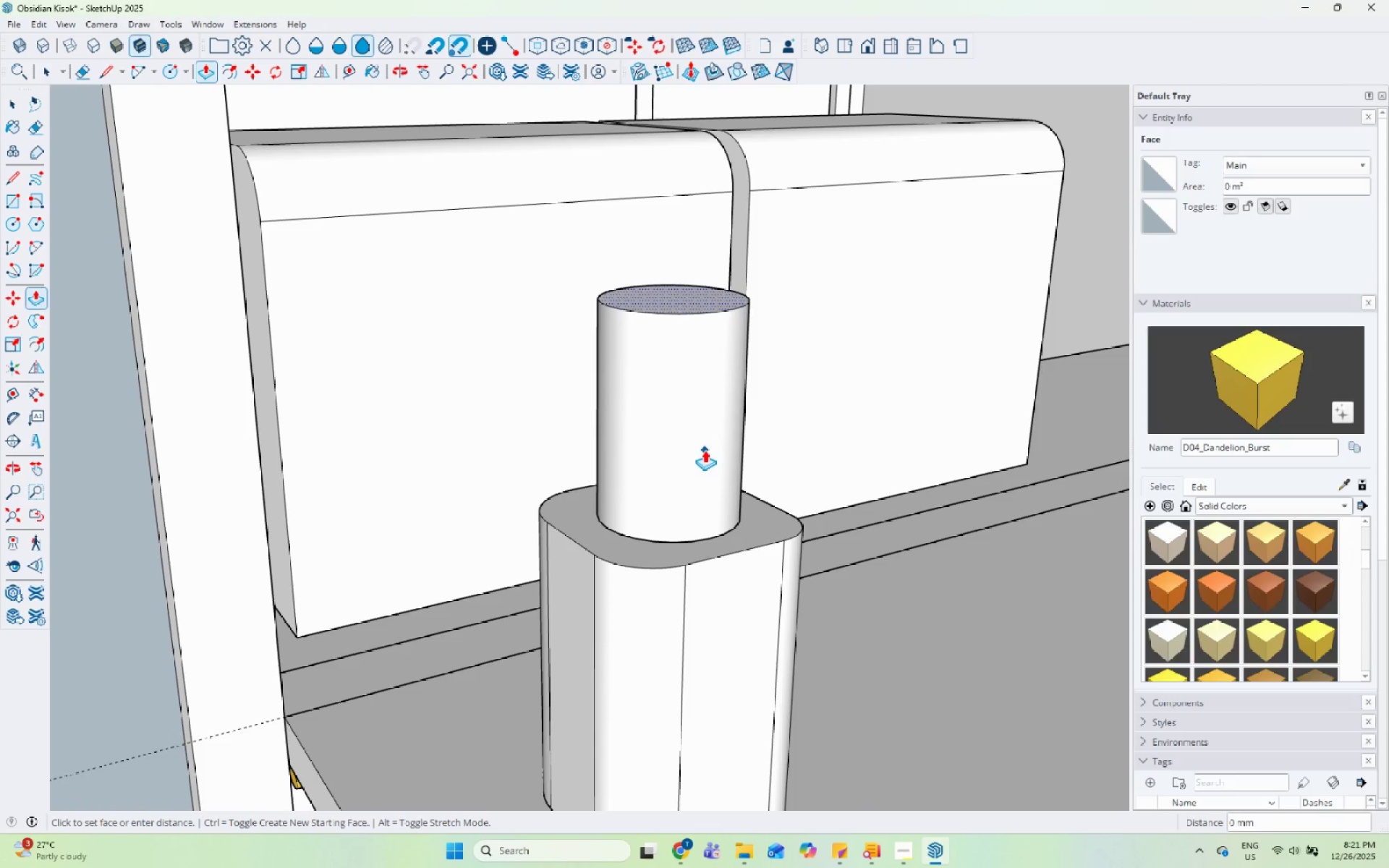 
scroll: coordinate [705, 451], scroll_direction: up, amount: 4.0
 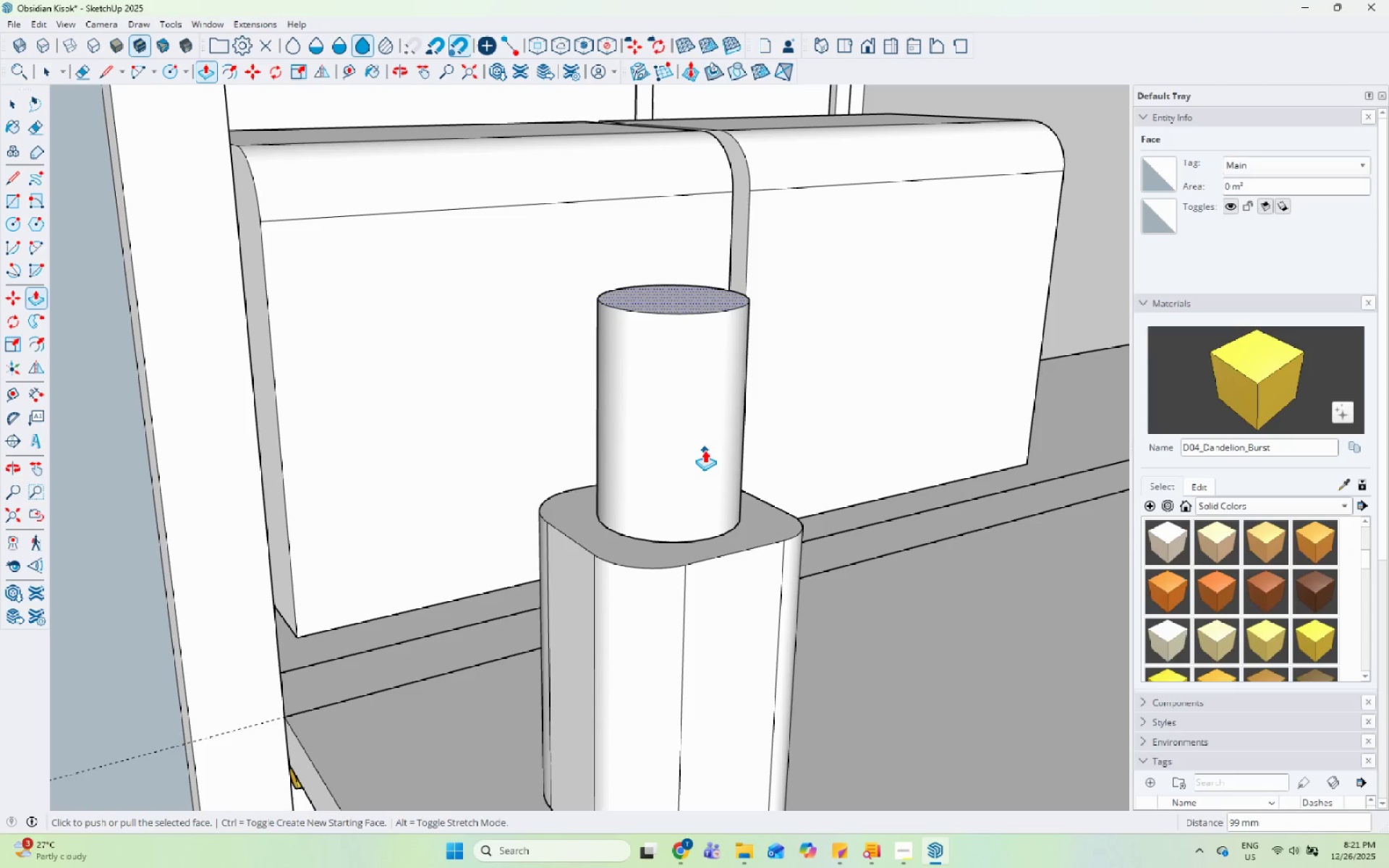 
key(Space)
 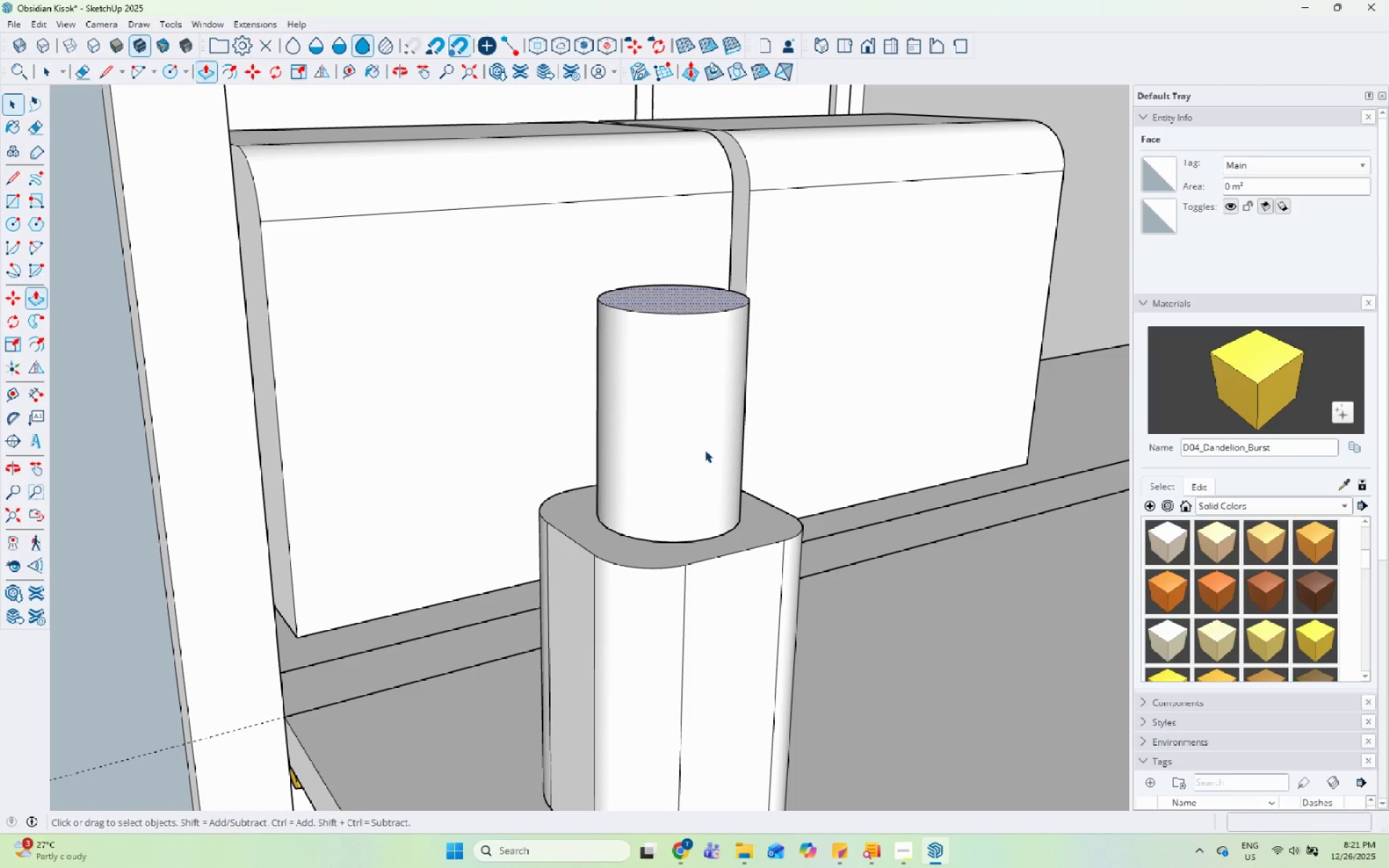 
double_click([705, 450])
 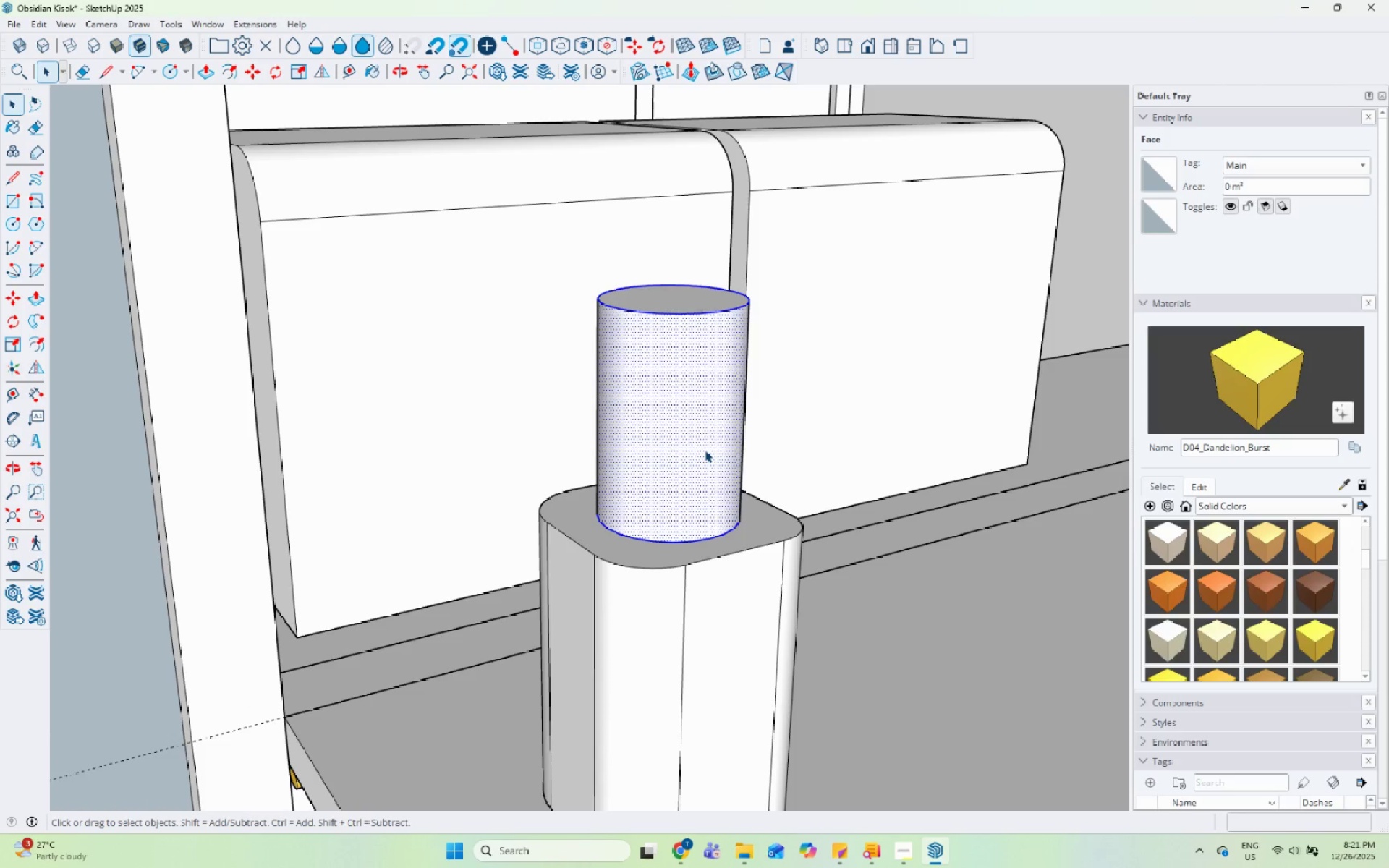 
triple_click([705, 450])
 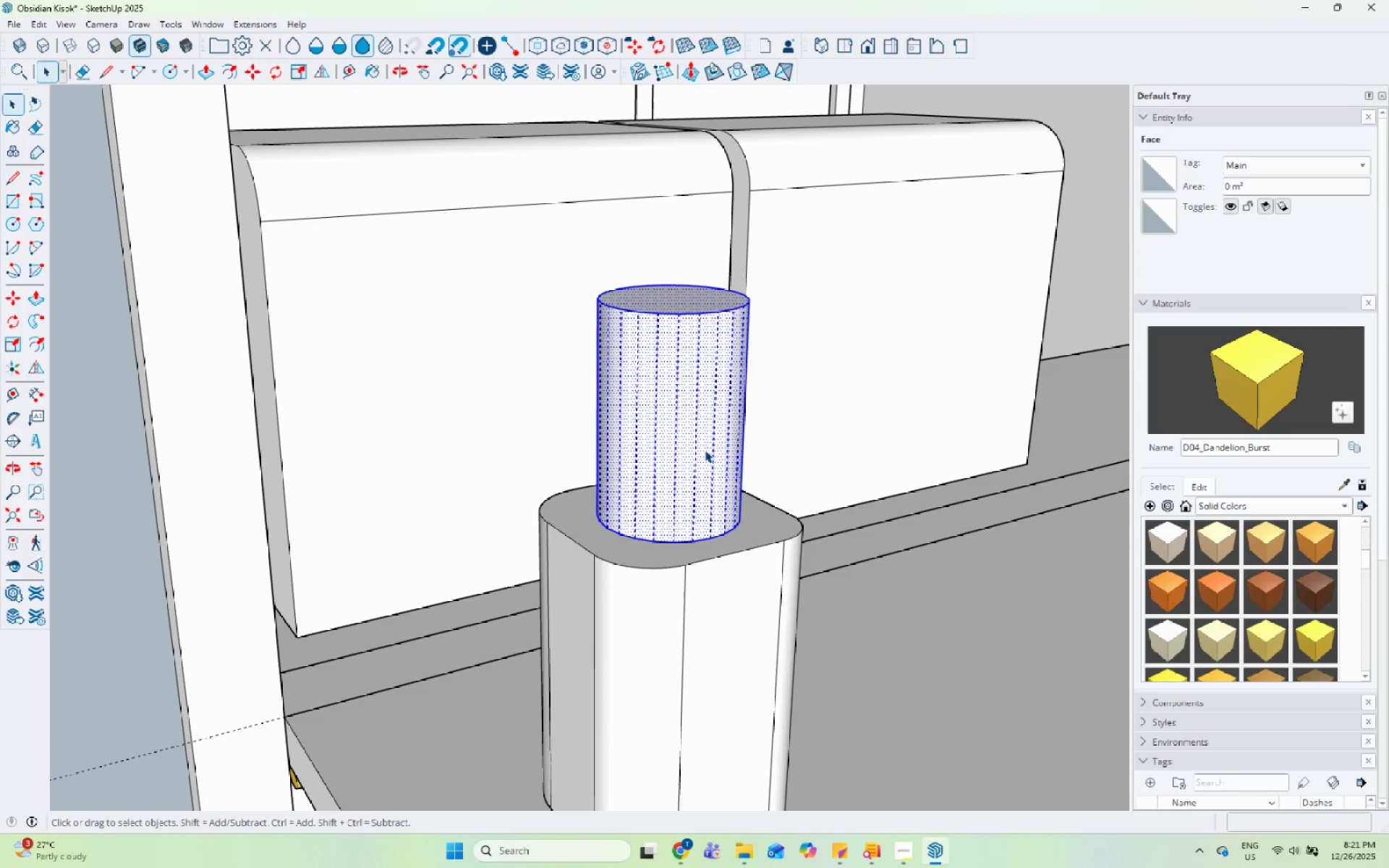 
right_click([705, 450])
 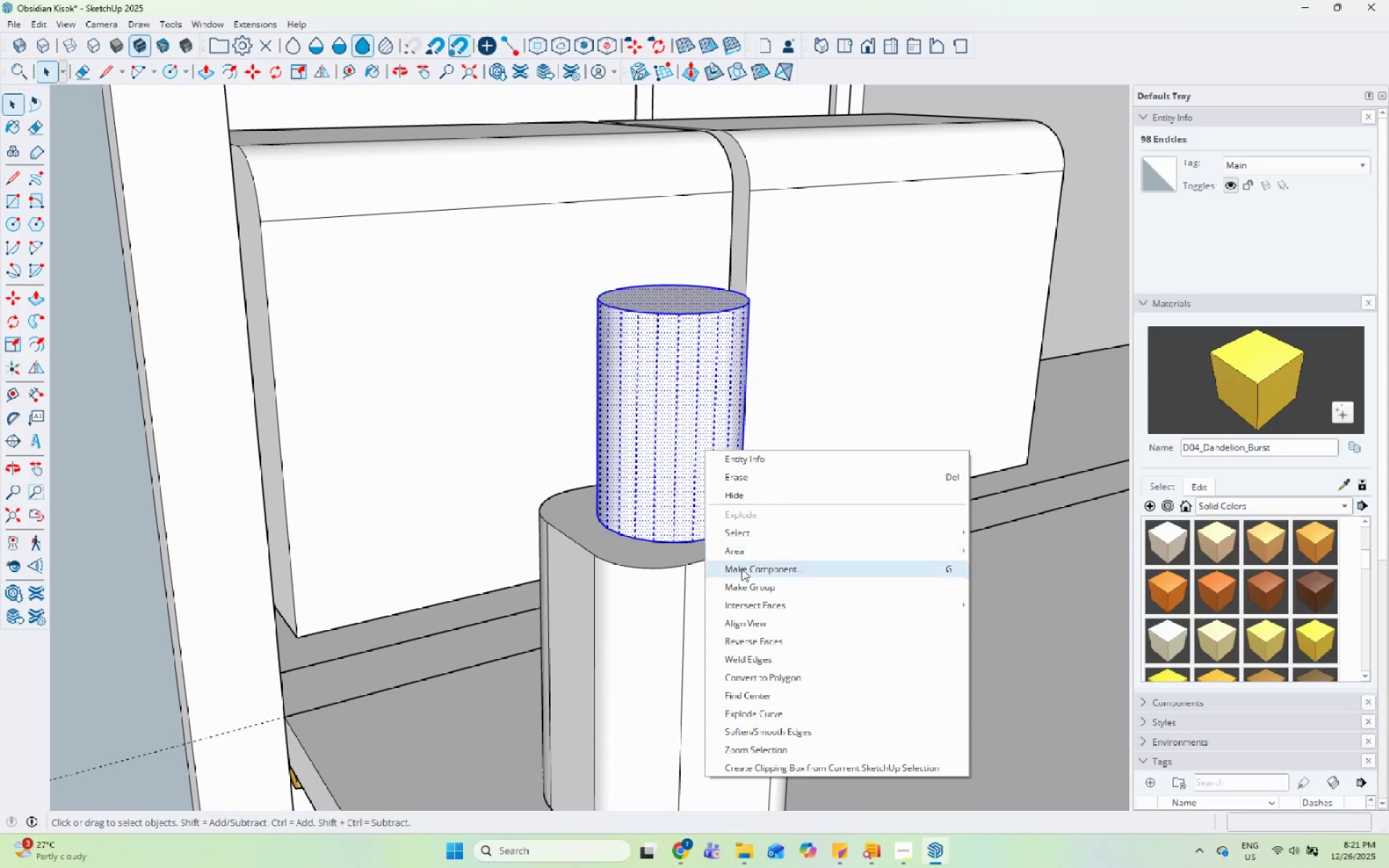 
left_click_drag(start_coordinate=[744, 581], to_coordinate=[744, 584])
 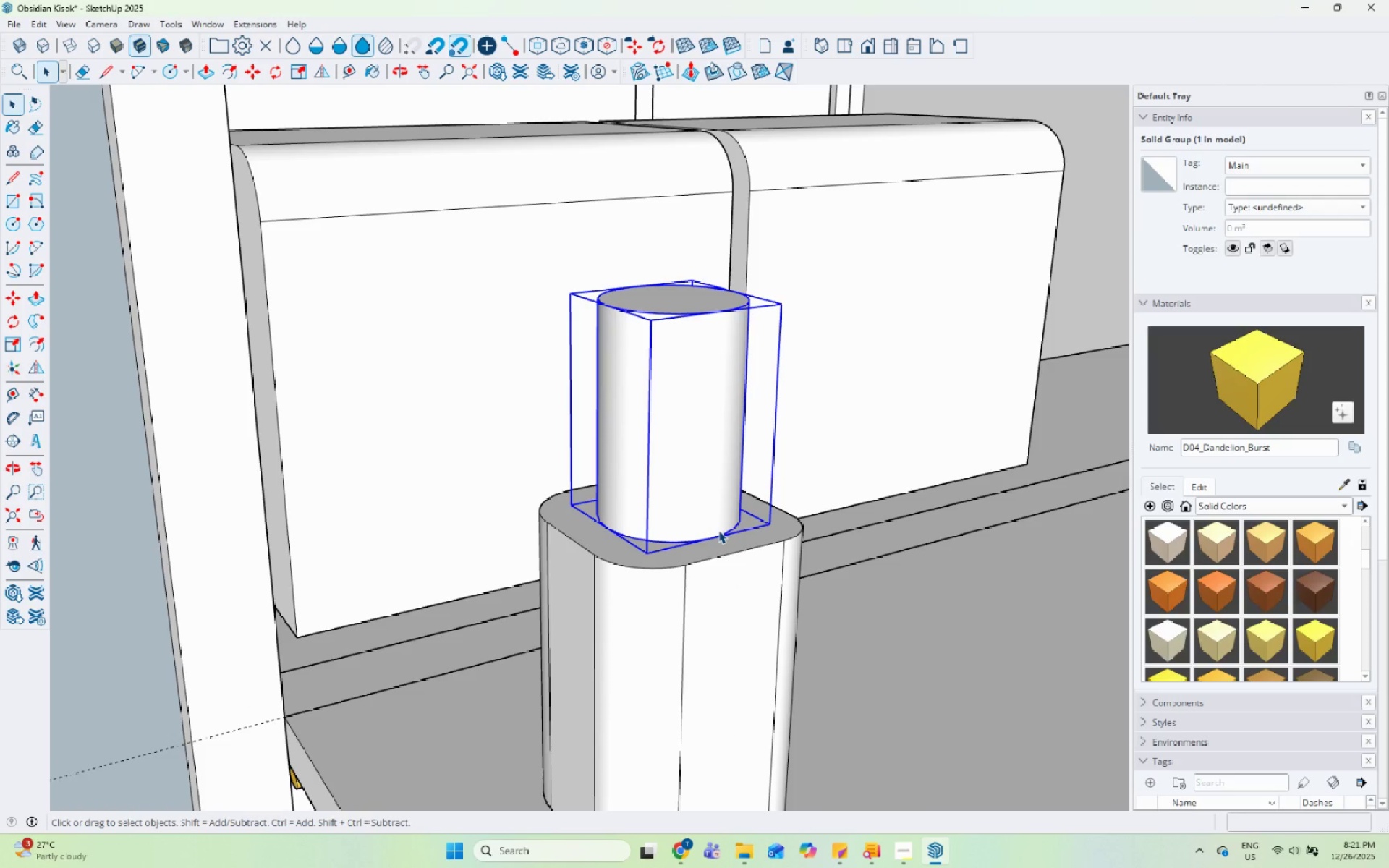 
key(S)
 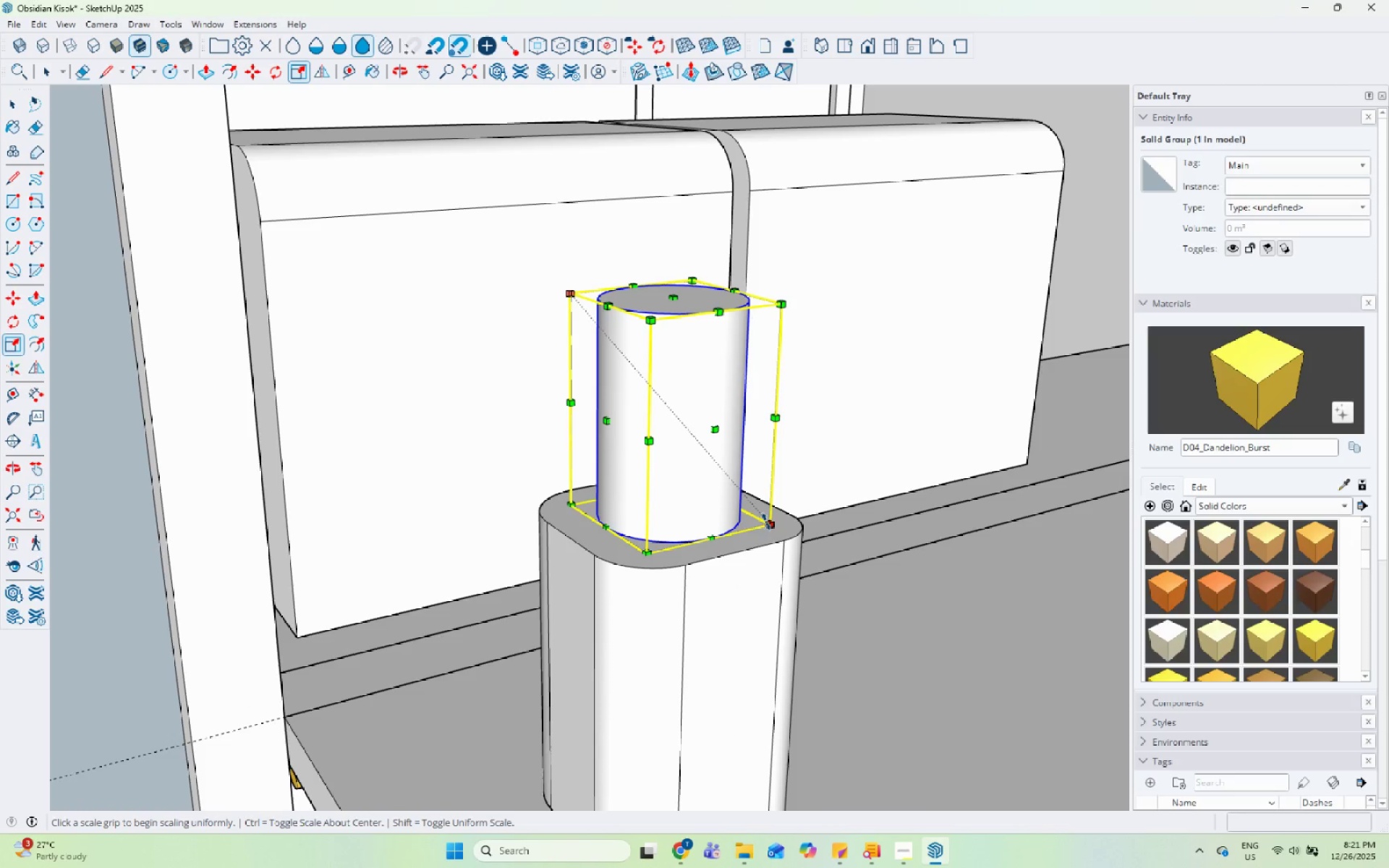 
key(Space)
 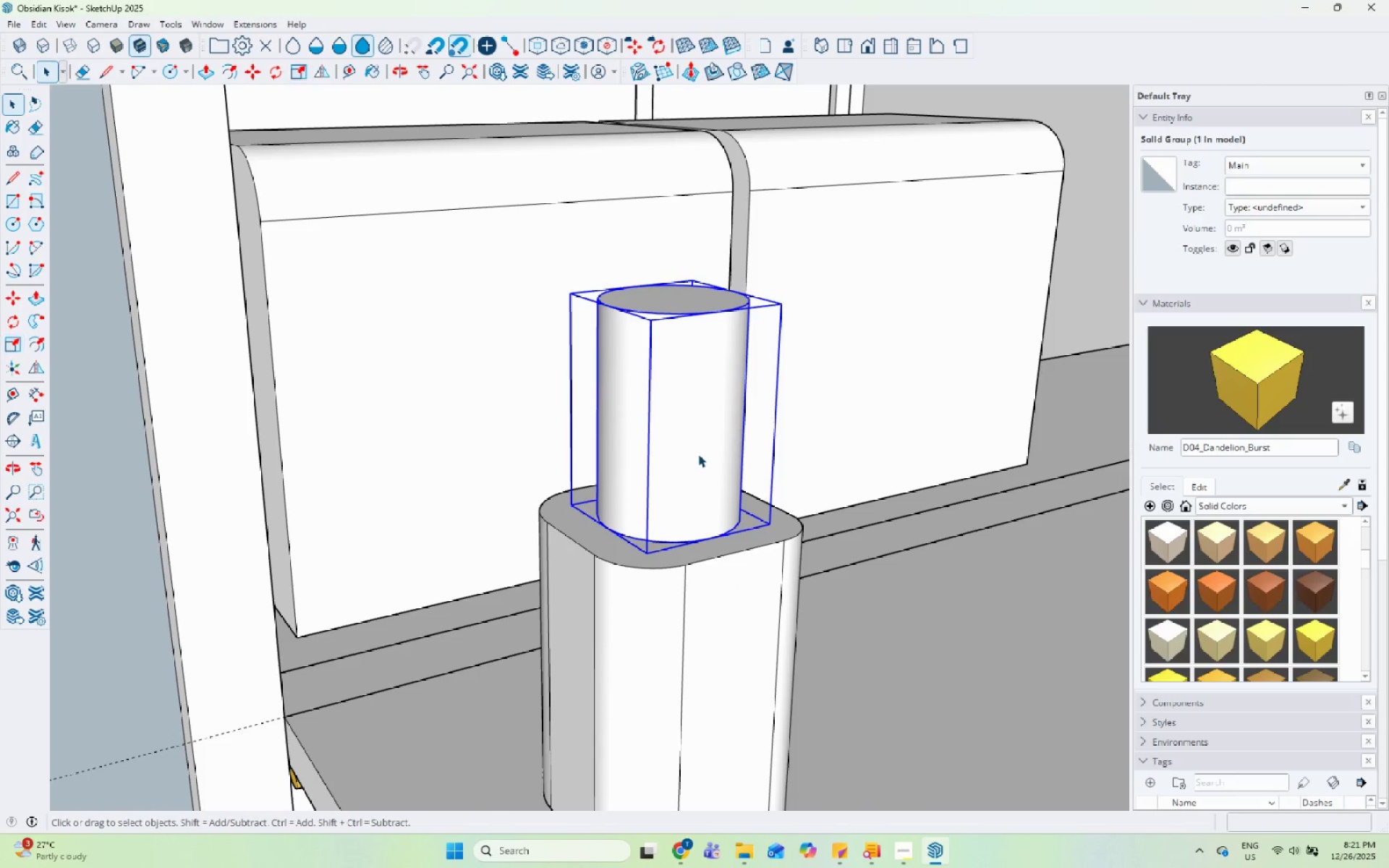 
double_click([698, 454])
 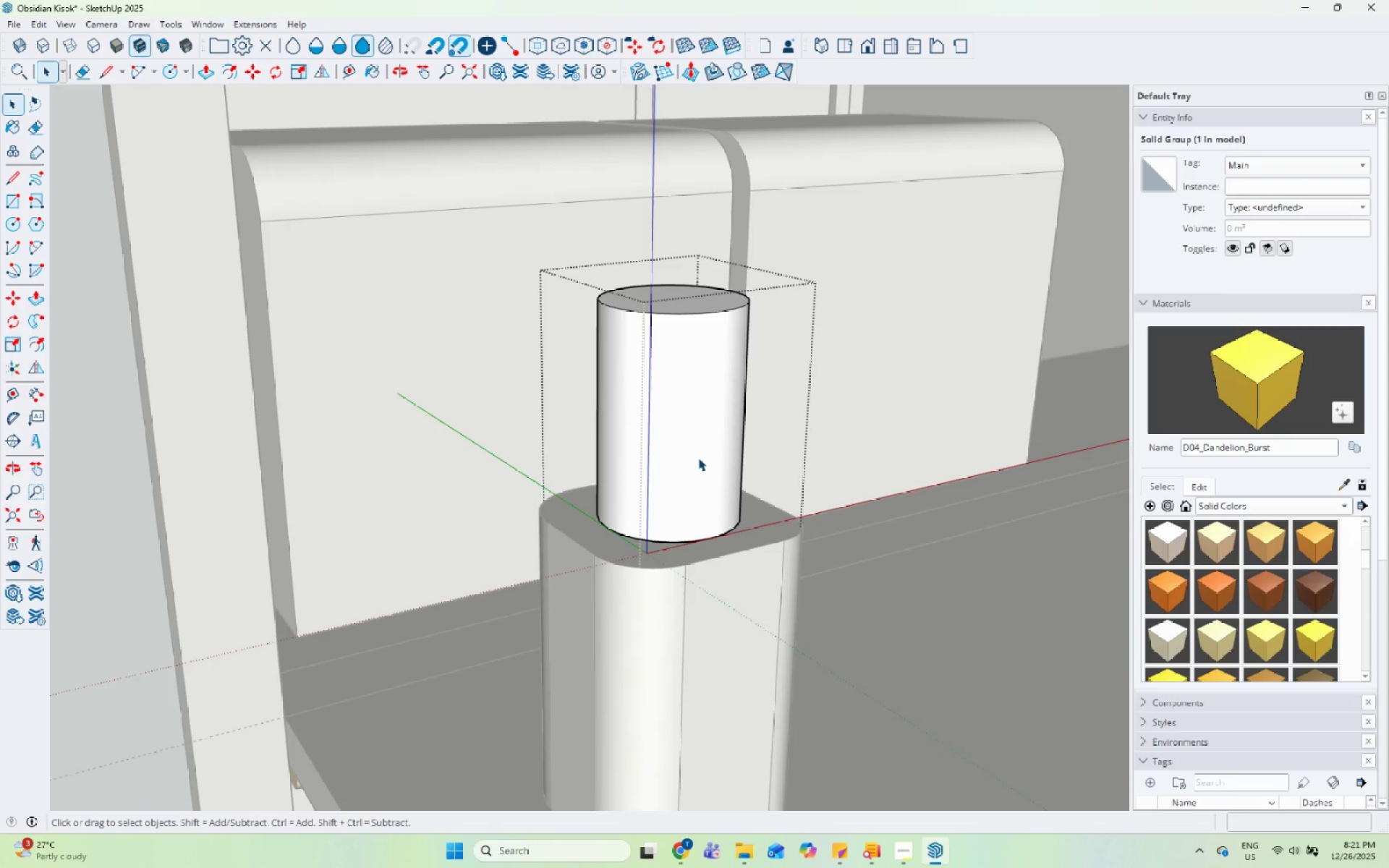 
triple_click([698, 458])
 